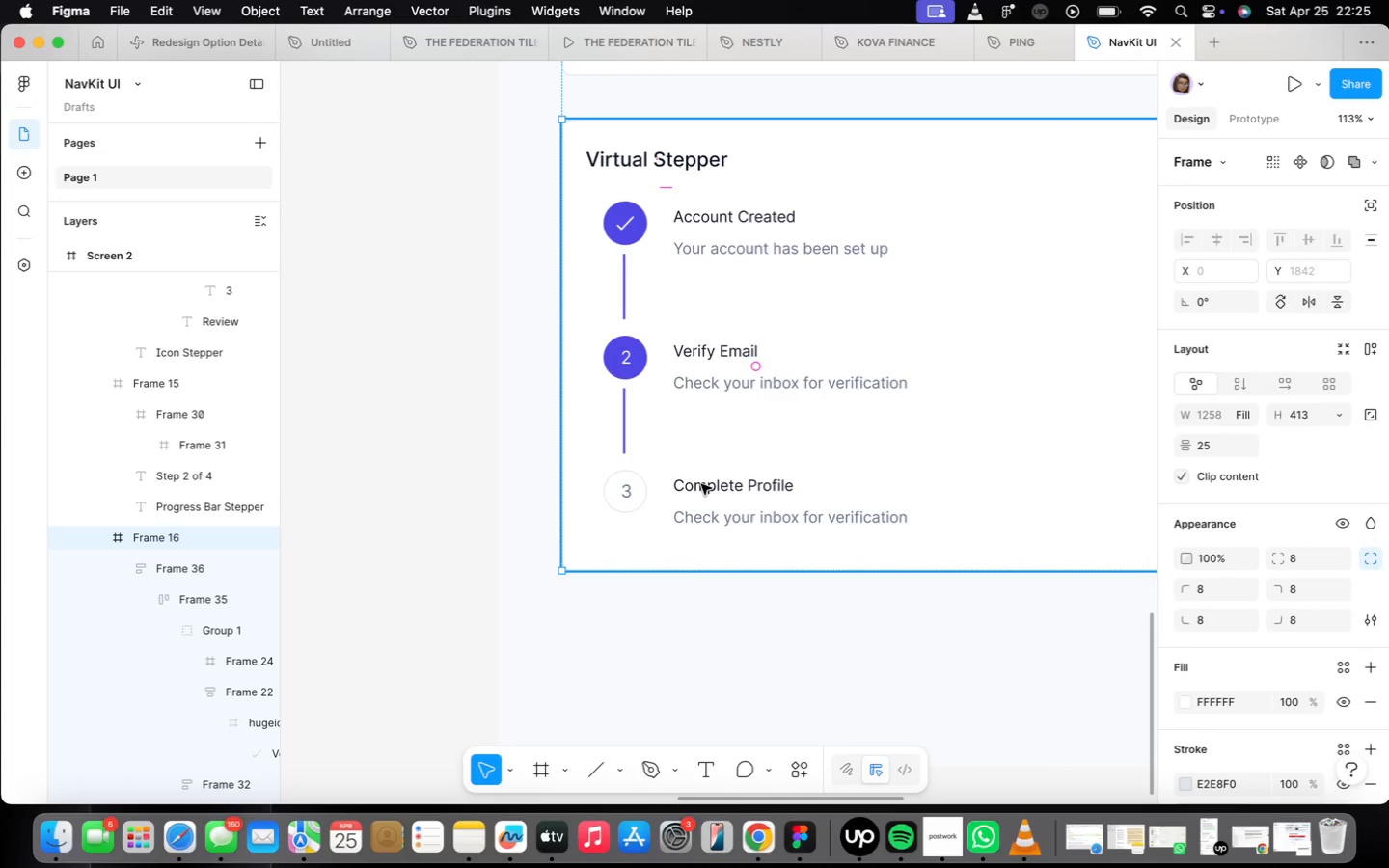 
double_click([701, 484])
 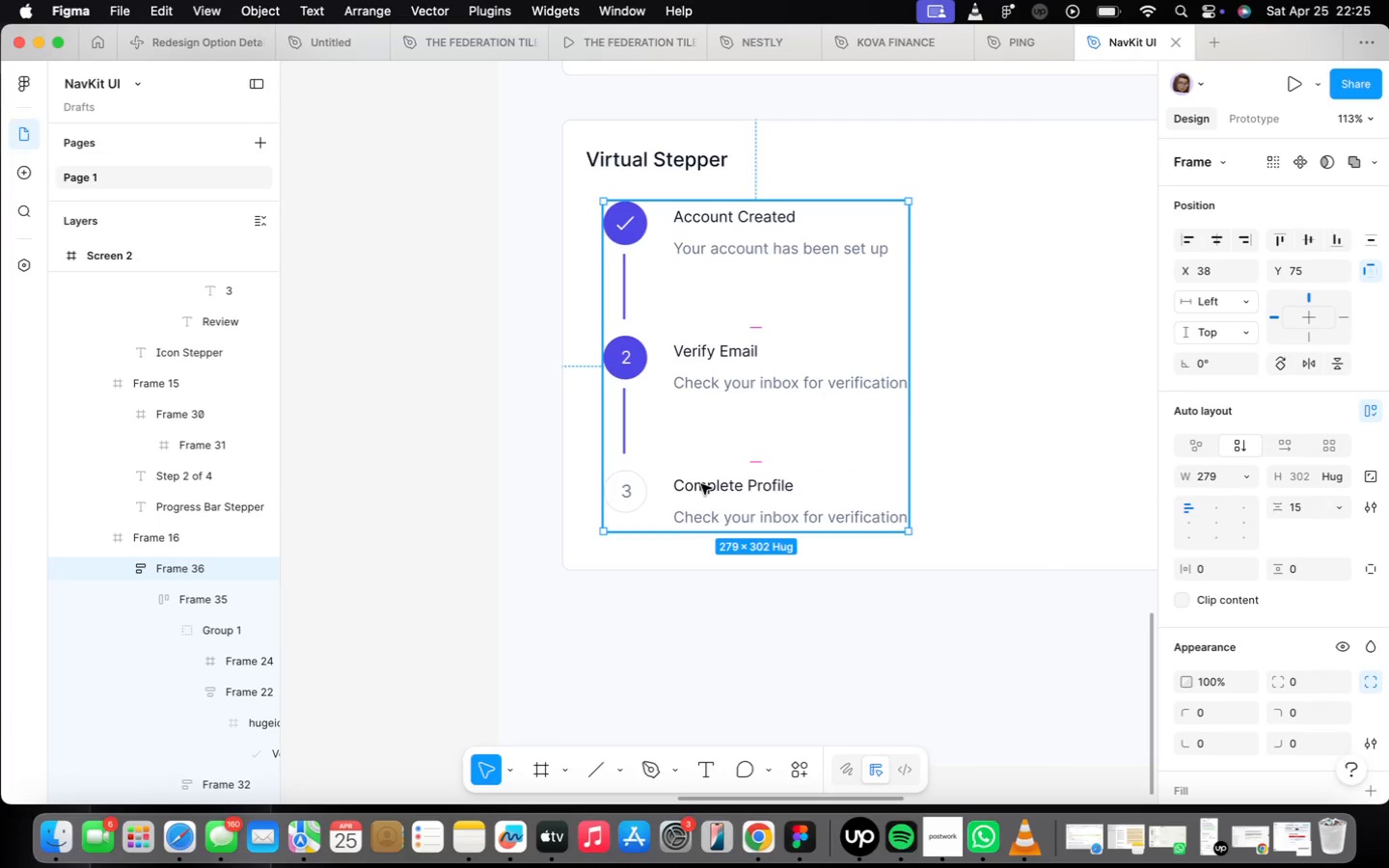 
double_click([701, 484])
 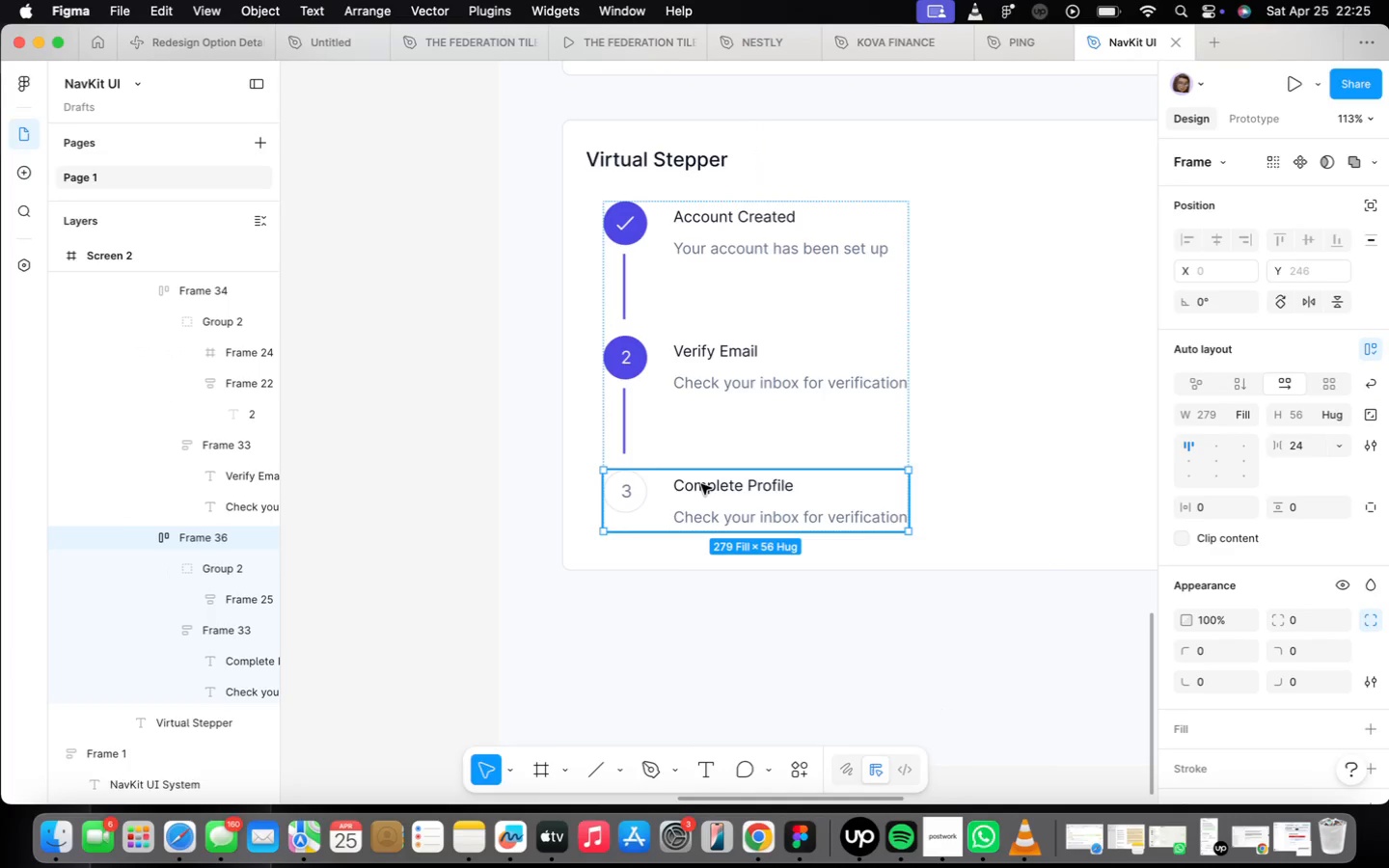 
triple_click([701, 484])
 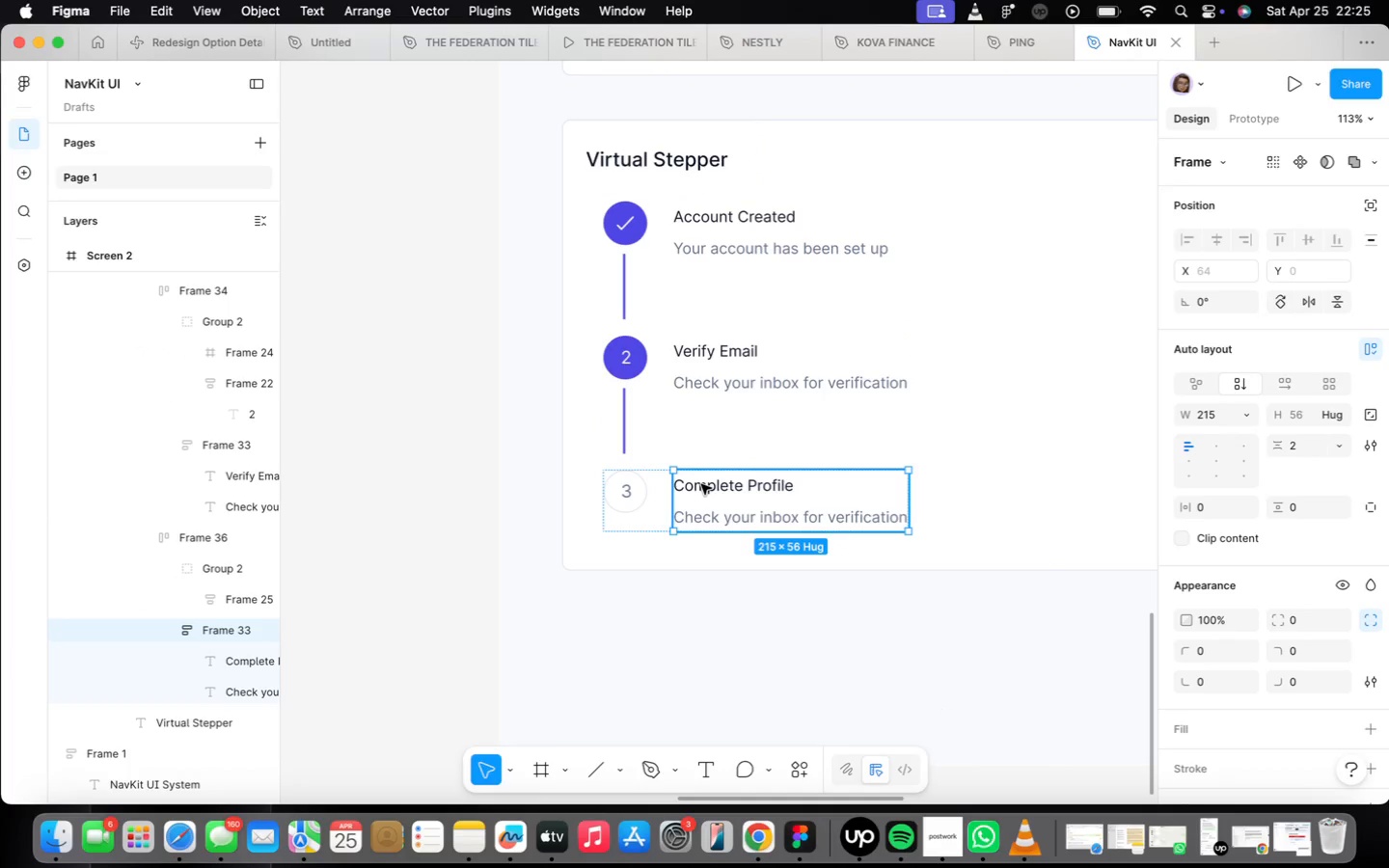 
triple_click([701, 484])
 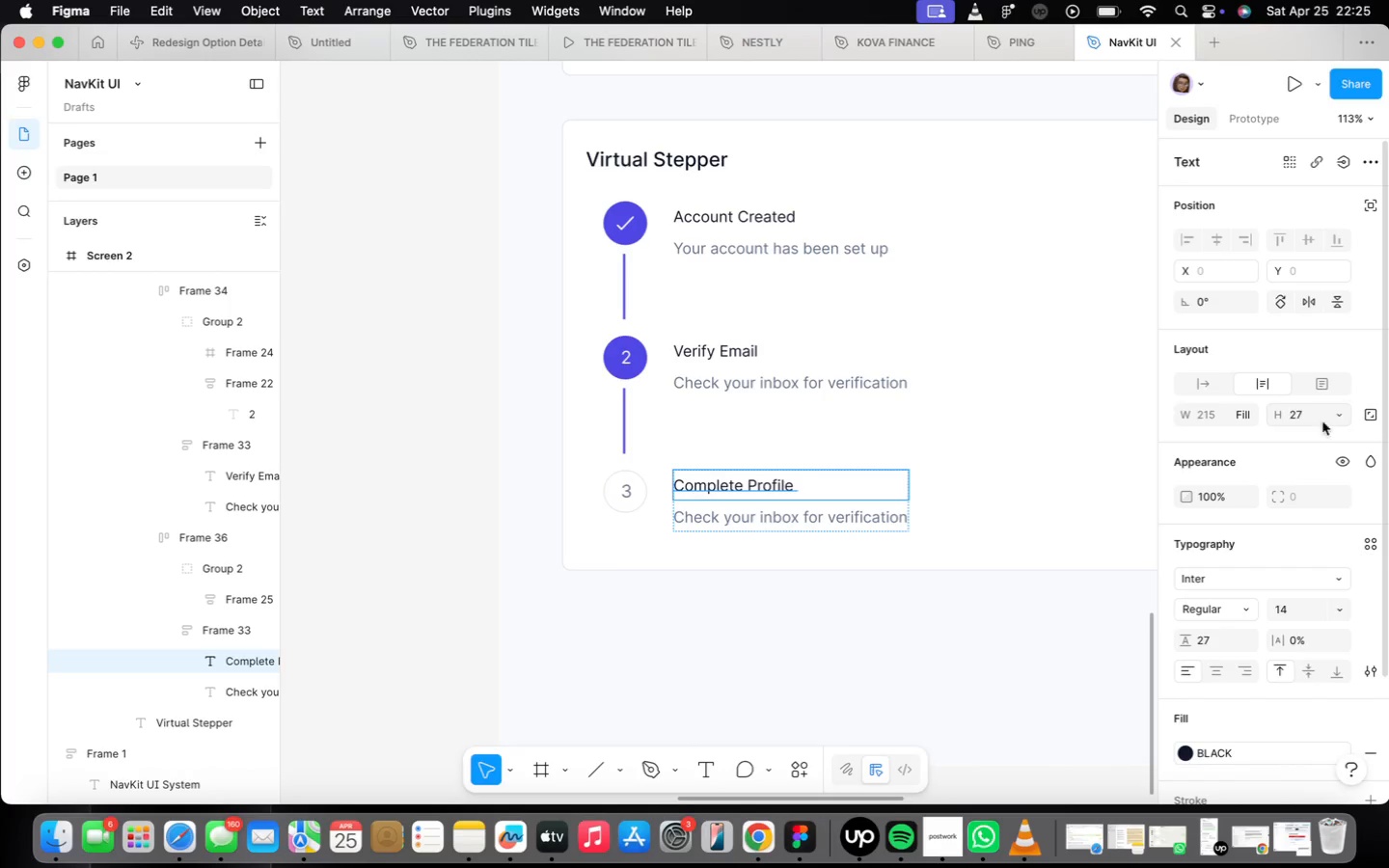 
left_click([1219, 390])
 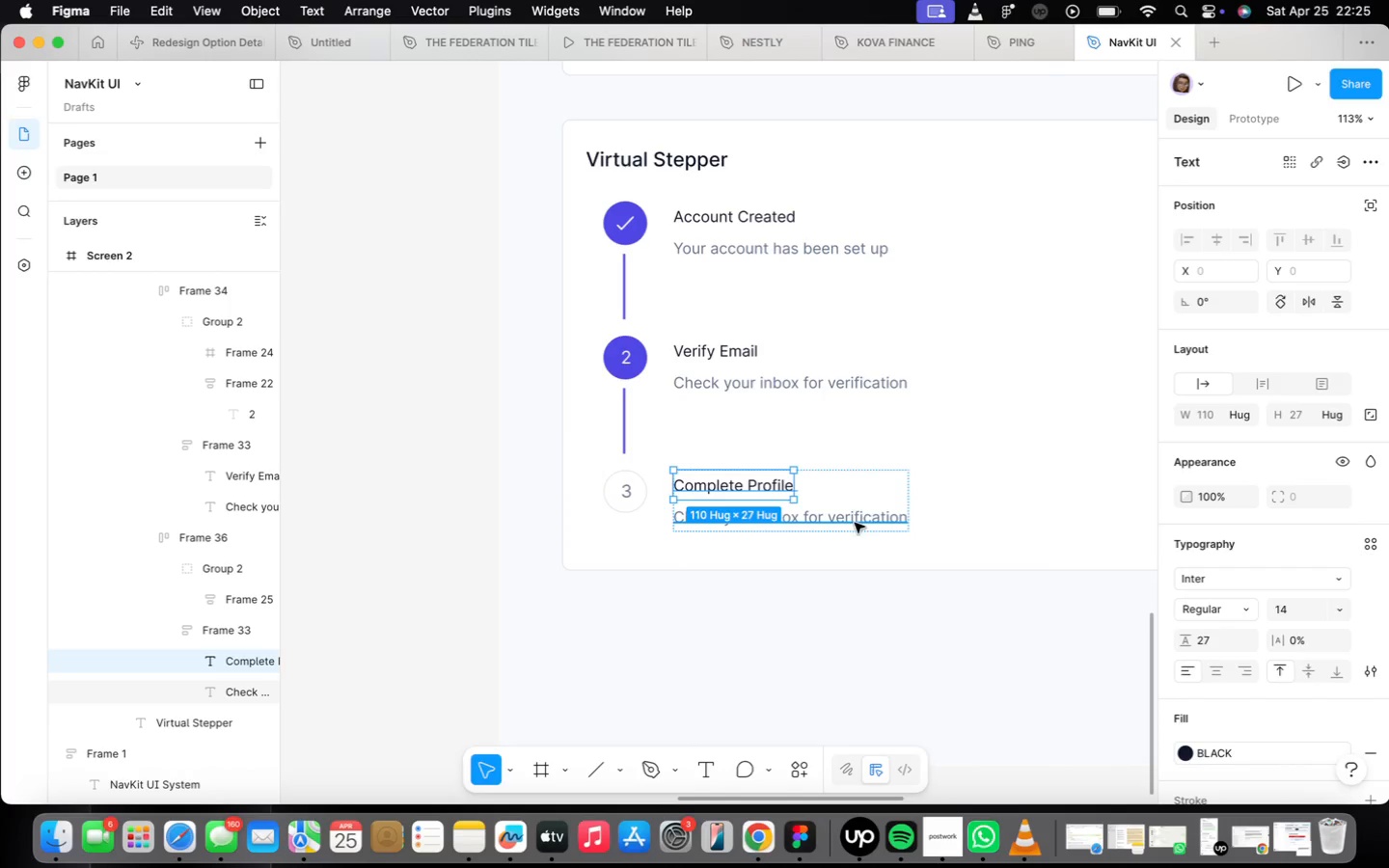 
left_click([852, 515])
 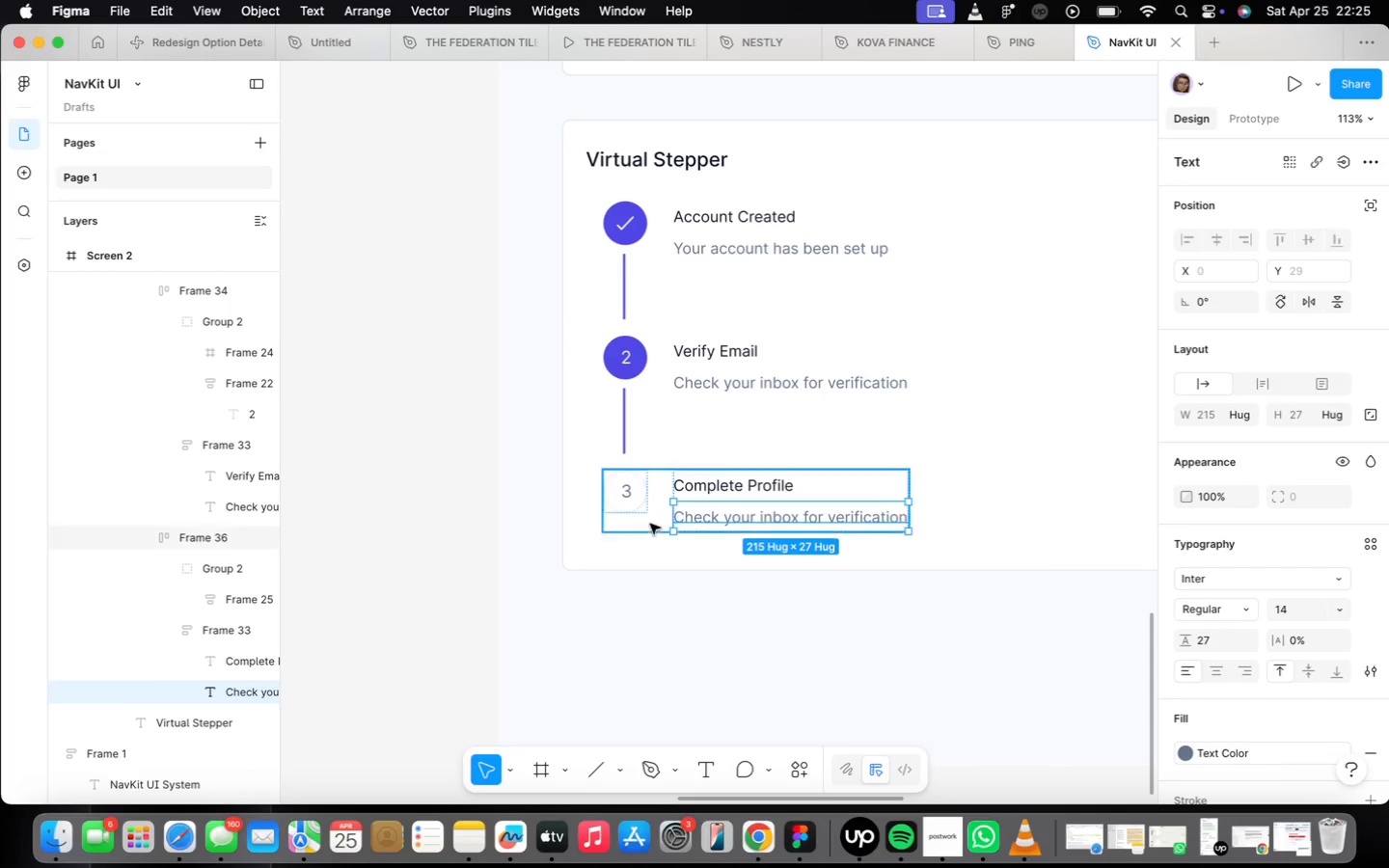 
left_click_drag(start_coordinate=[665, 548], to_coordinate=[632, 527])
 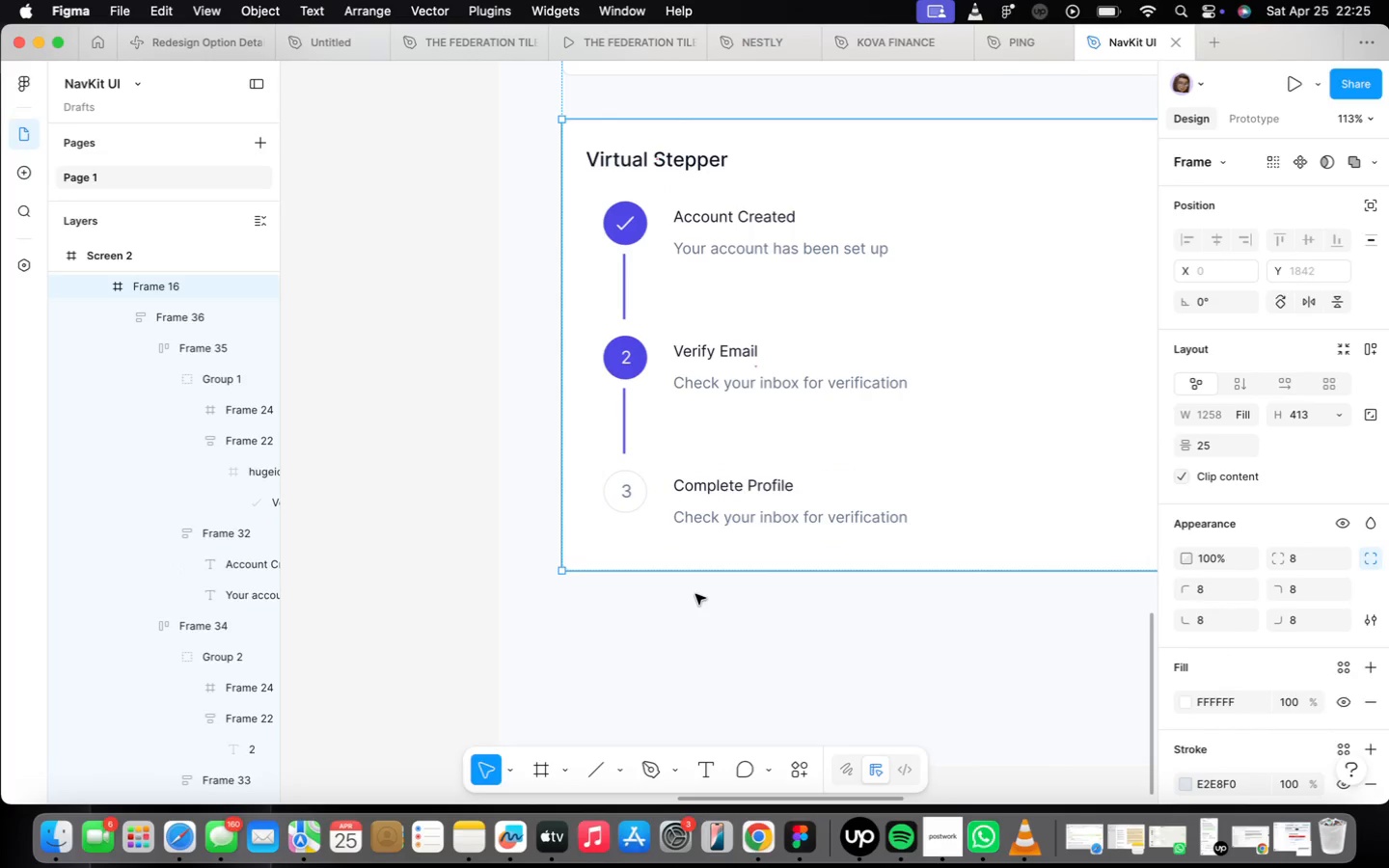 
scroll: coordinate [697, 591], scroll_direction: down, amount: 7.0
 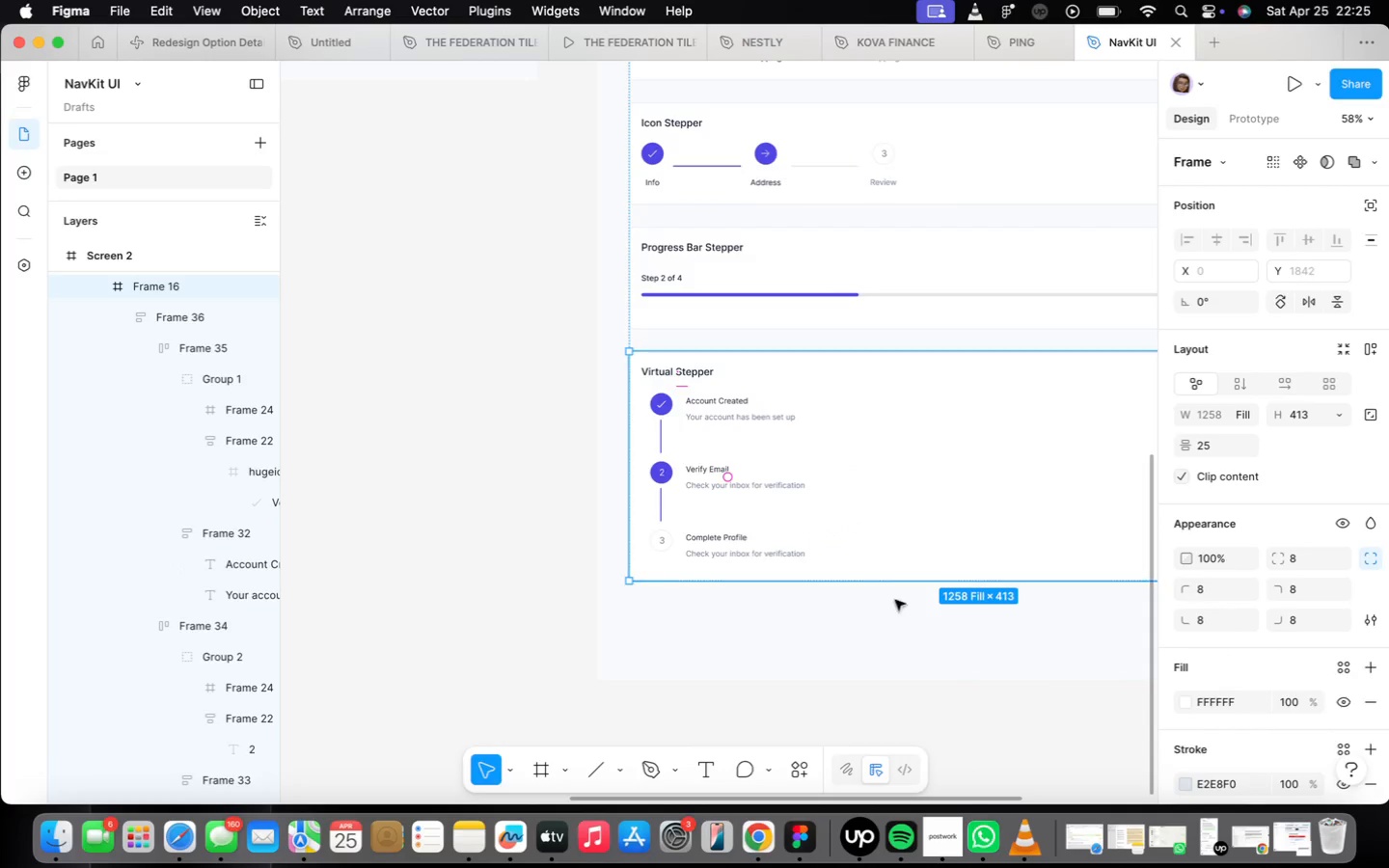 
left_click([808, 650])
 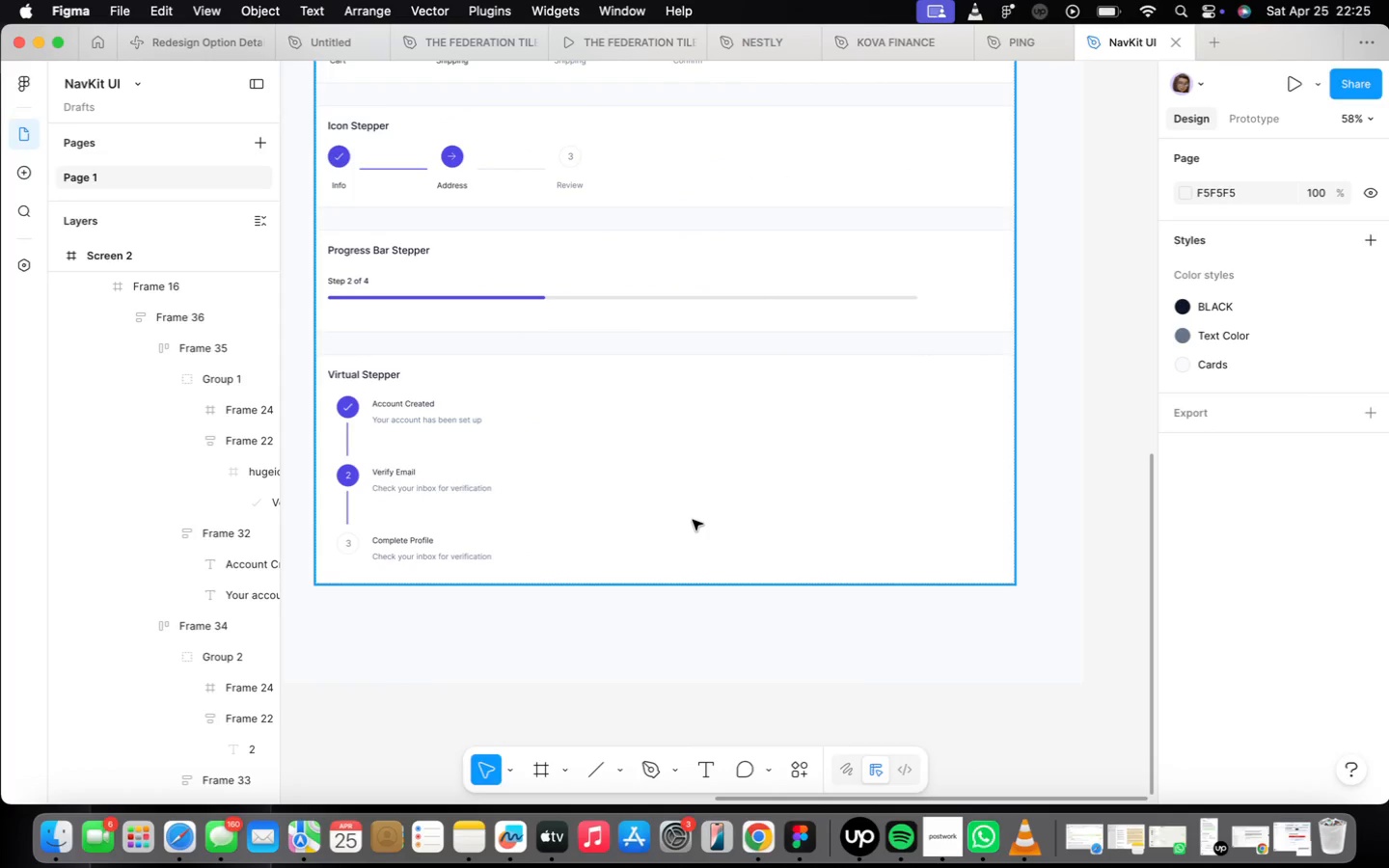 
scroll: coordinate [666, 573], scroll_direction: down, amount: 25.0
 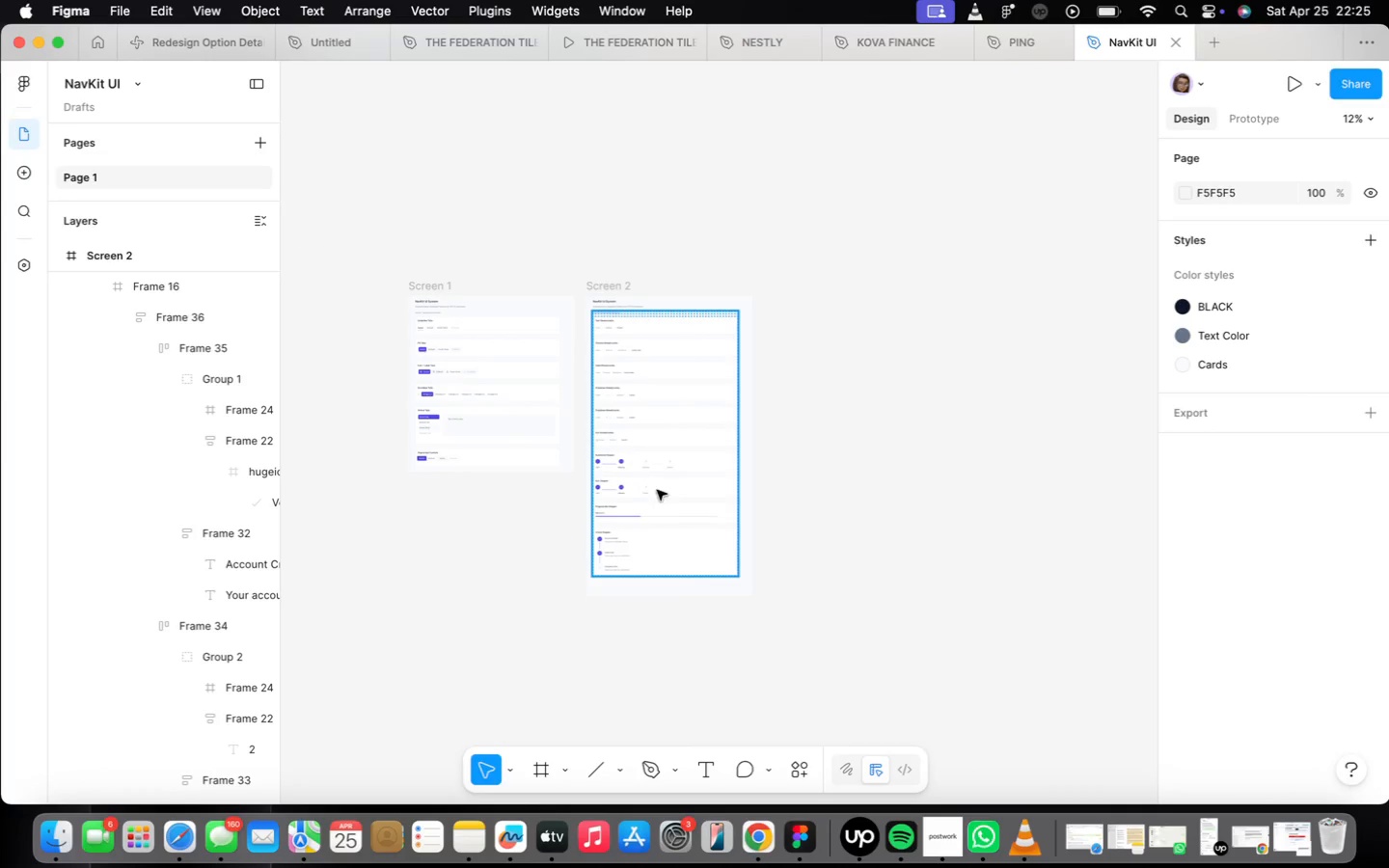 
scroll: coordinate [683, 540], scroll_direction: up, amount: 28.0
 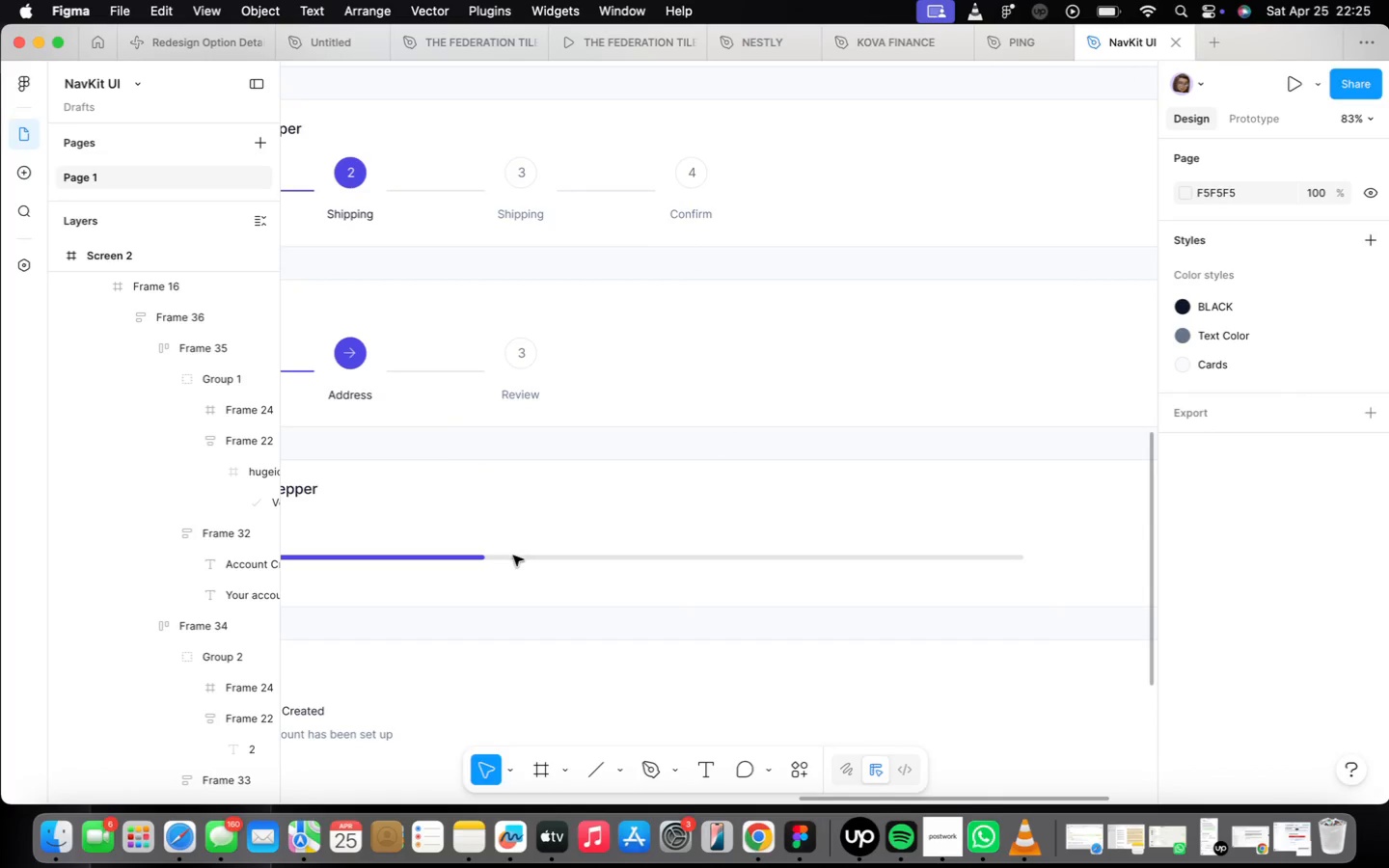 
double_click([513, 556])
 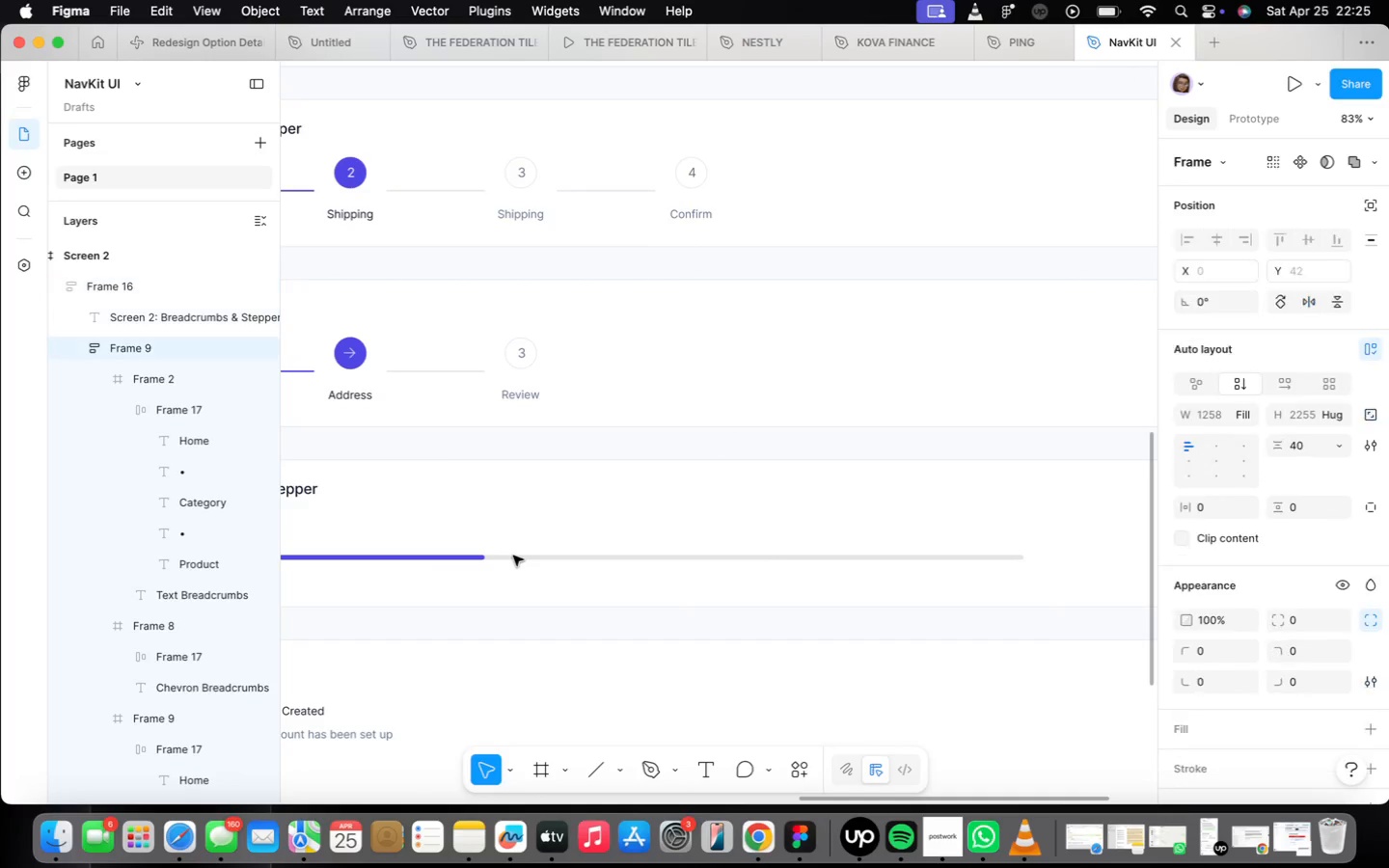 
triple_click([513, 556])
 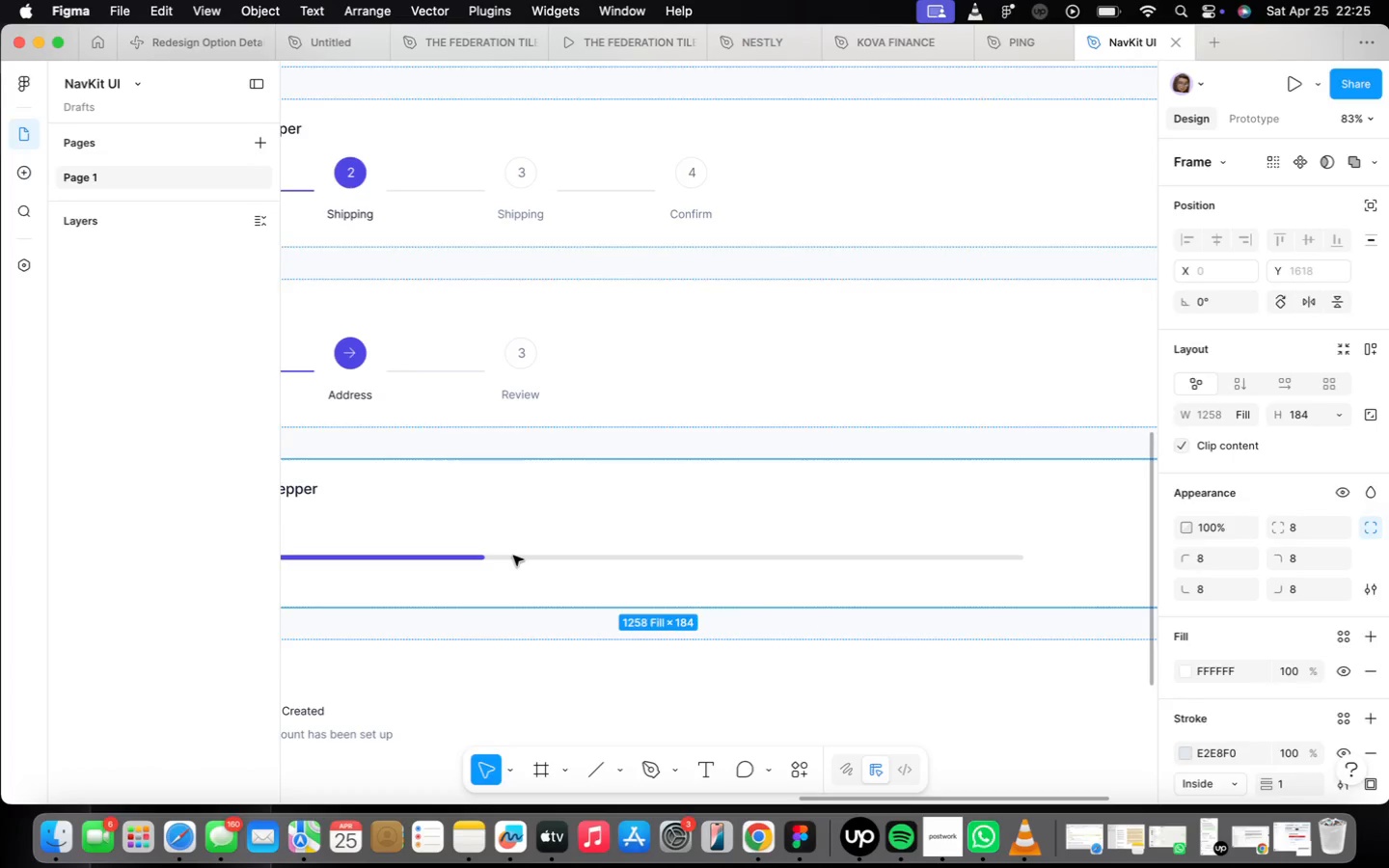 
triple_click([513, 556])
 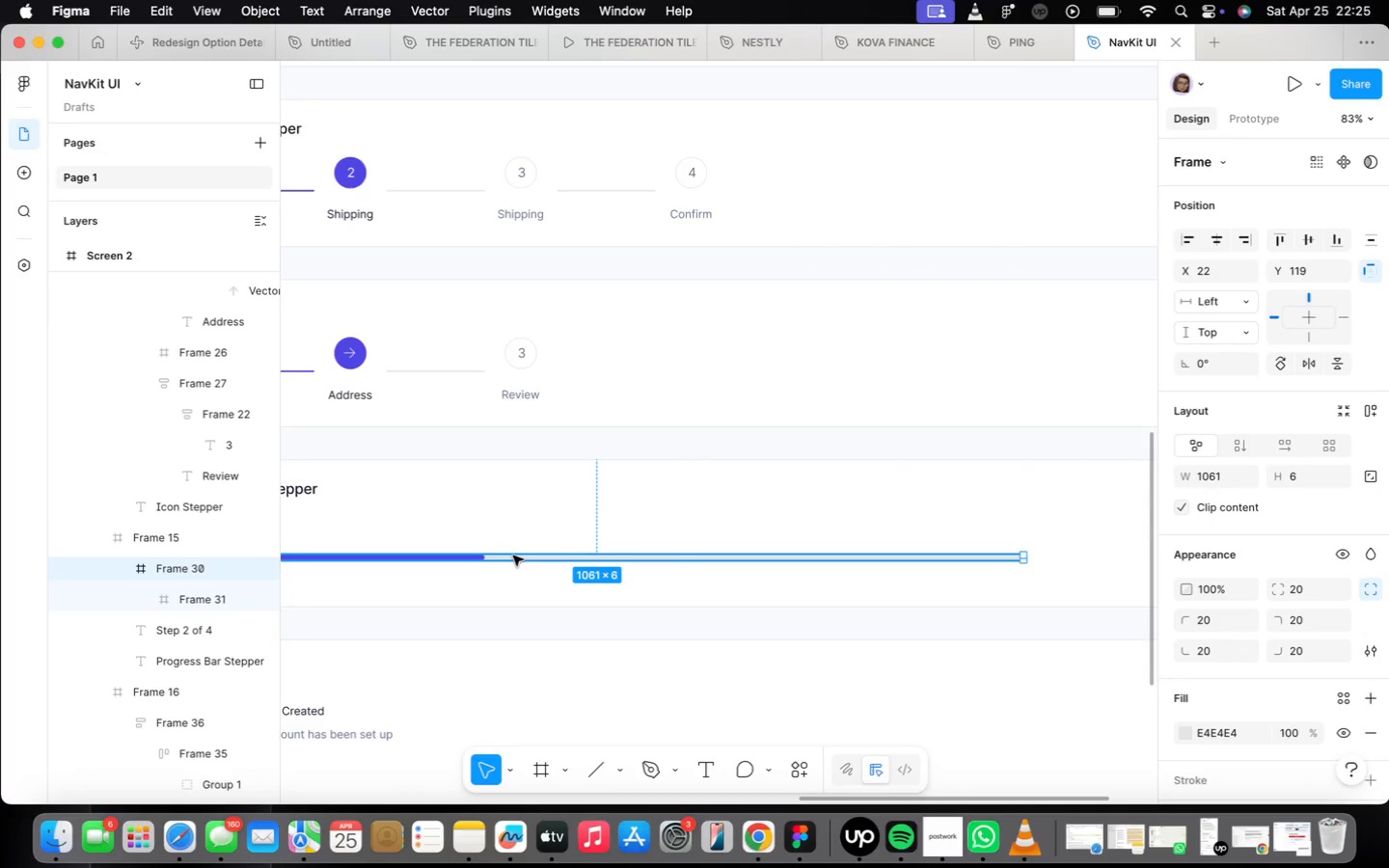 
triple_click([513, 556])
 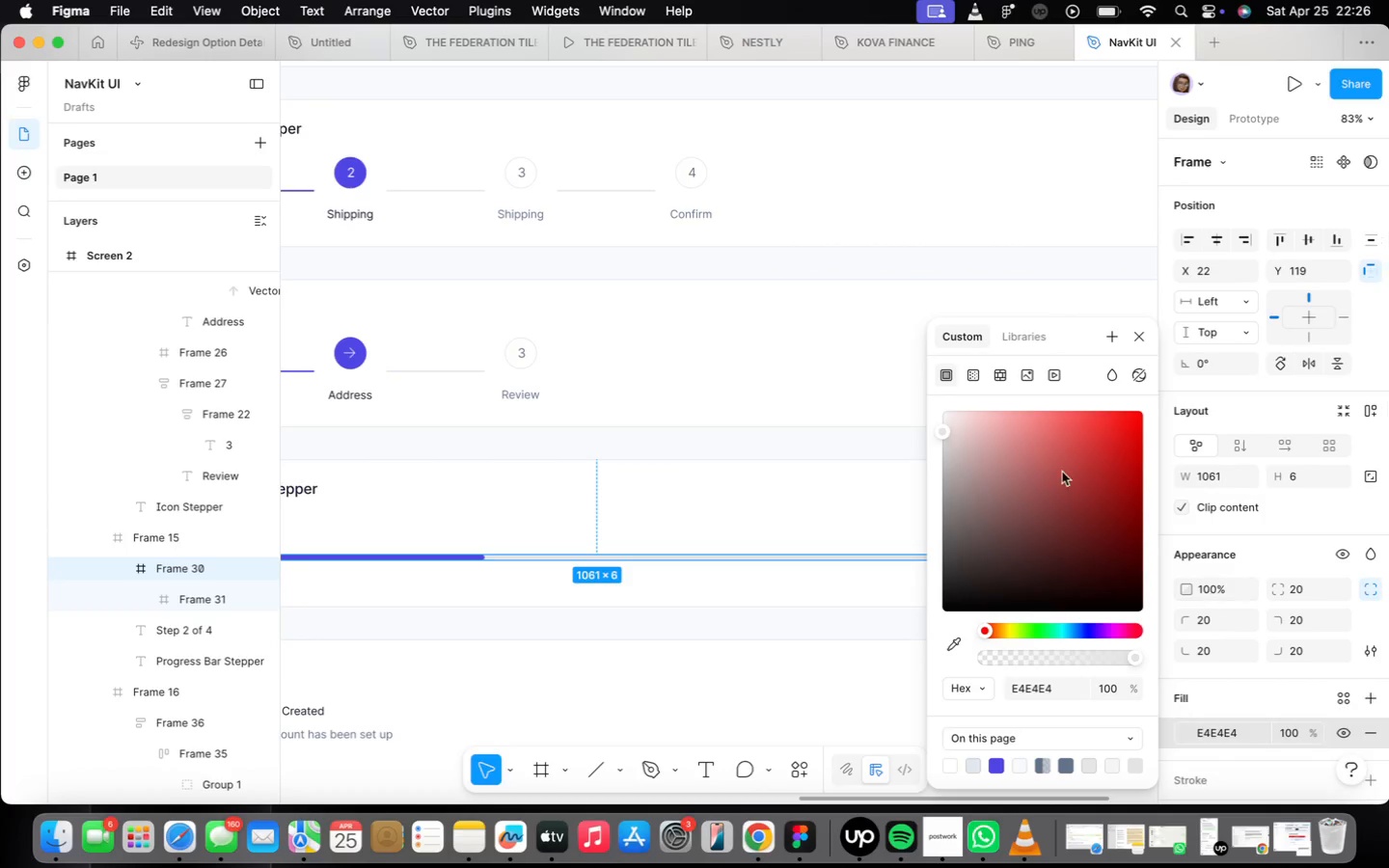 
left_click_drag(start_coordinate=[938, 434], to_coordinate=[931, 427])
 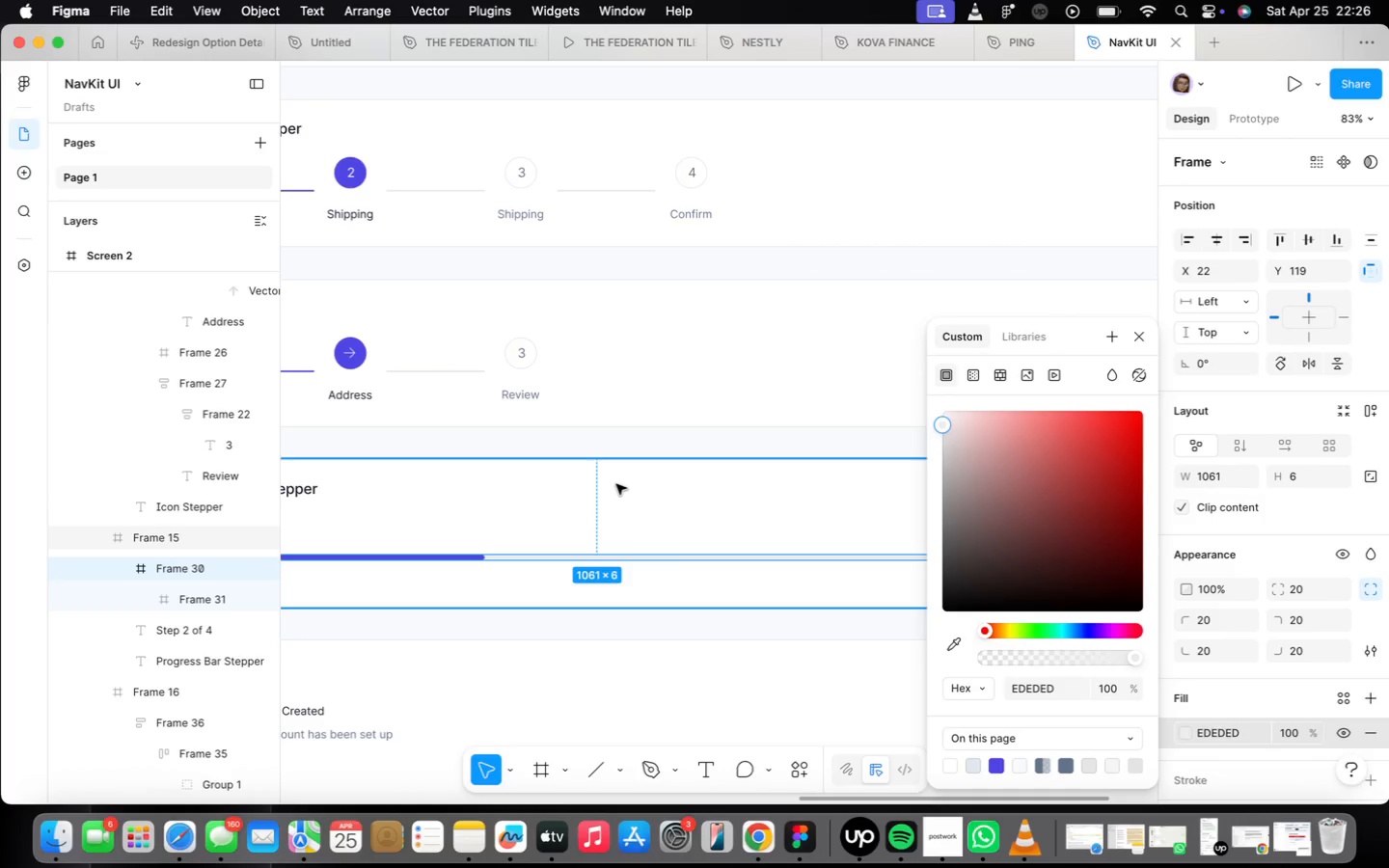 
left_click([713, 384])
 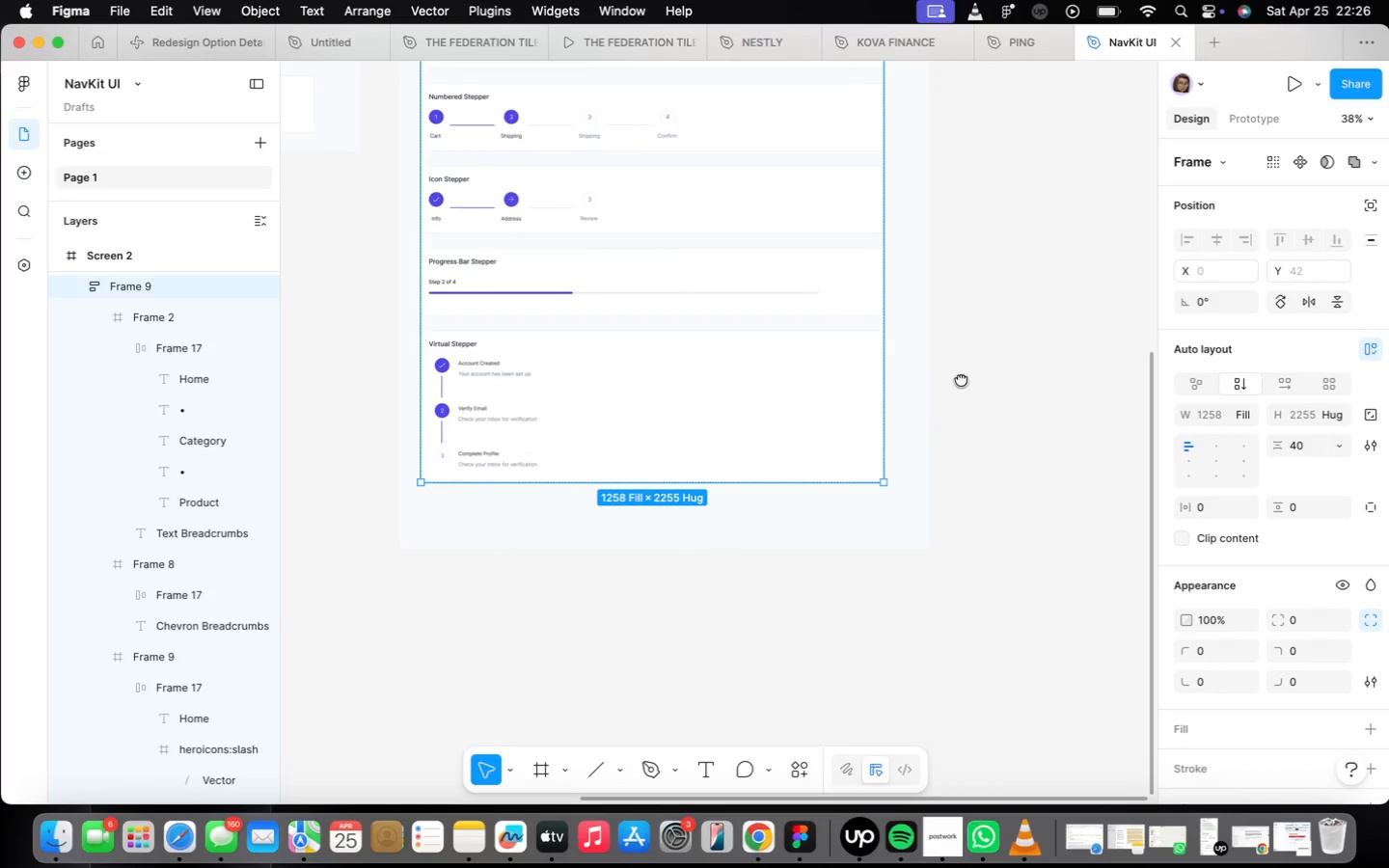 
scroll: coordinate [787, 584], scroll_direction: down, amount: 26.0
 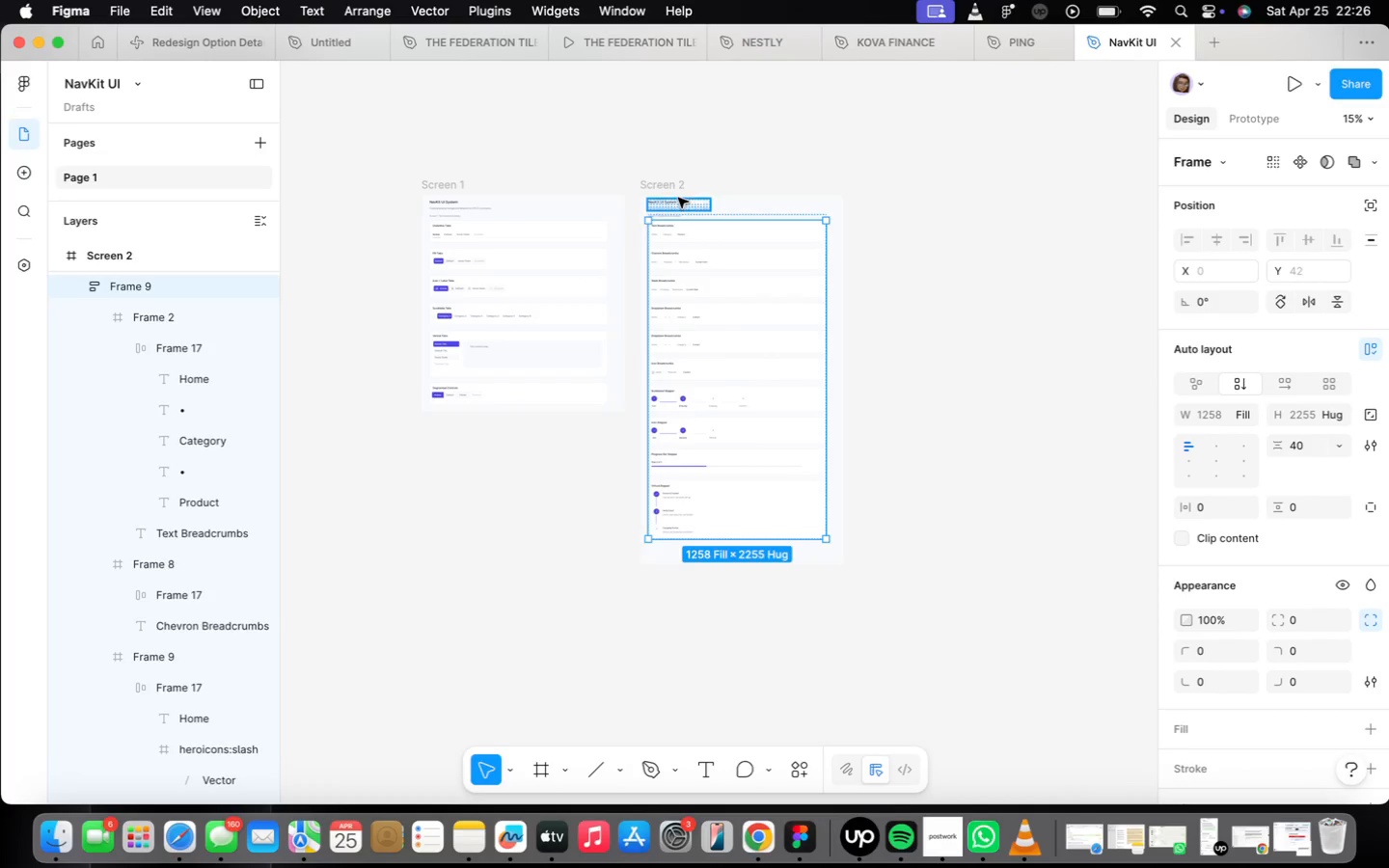 
left_click([669, 186])
 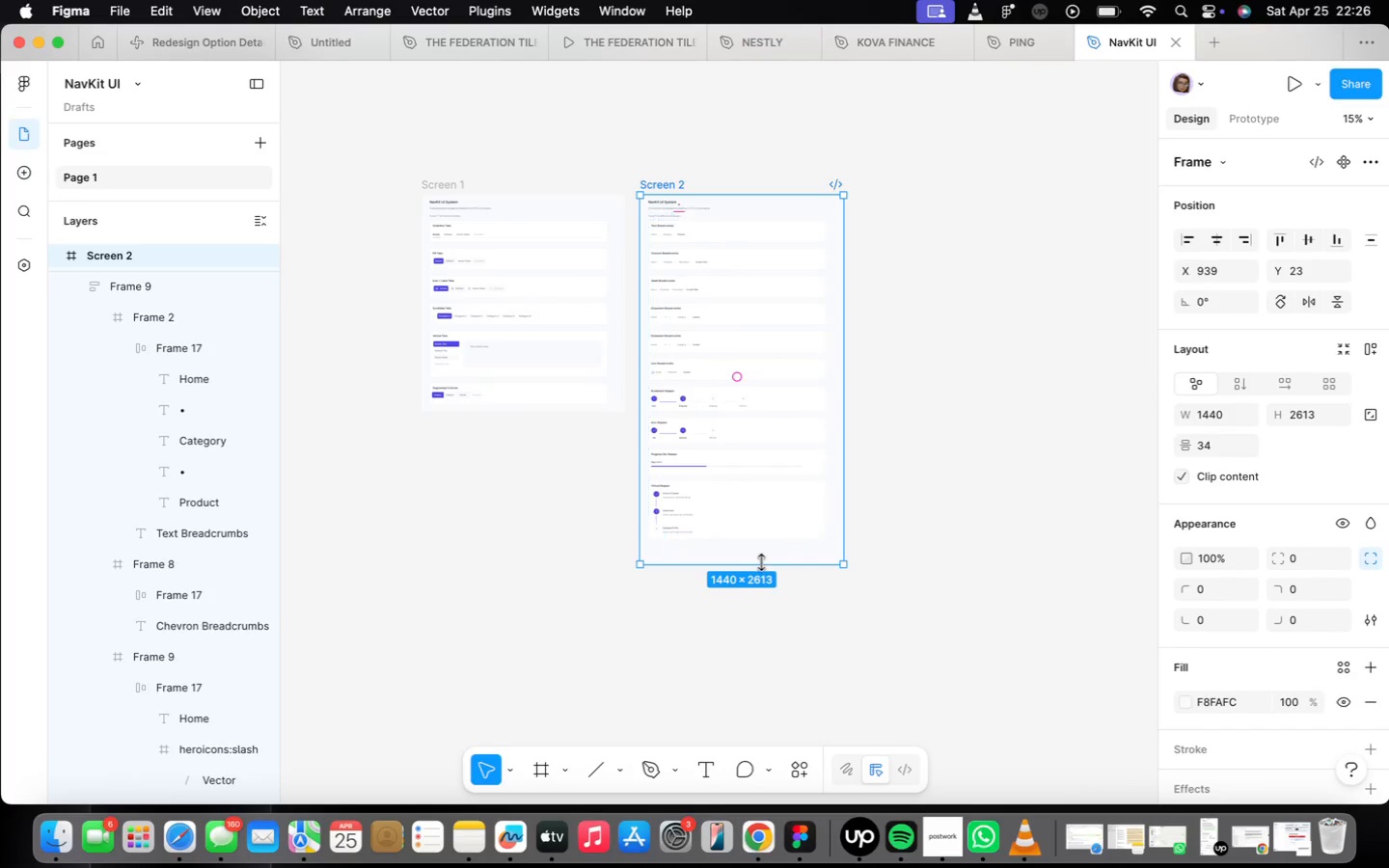 
left_click_drag(start_coordinate=[761, 562], to_coordinate=[795, 657])
 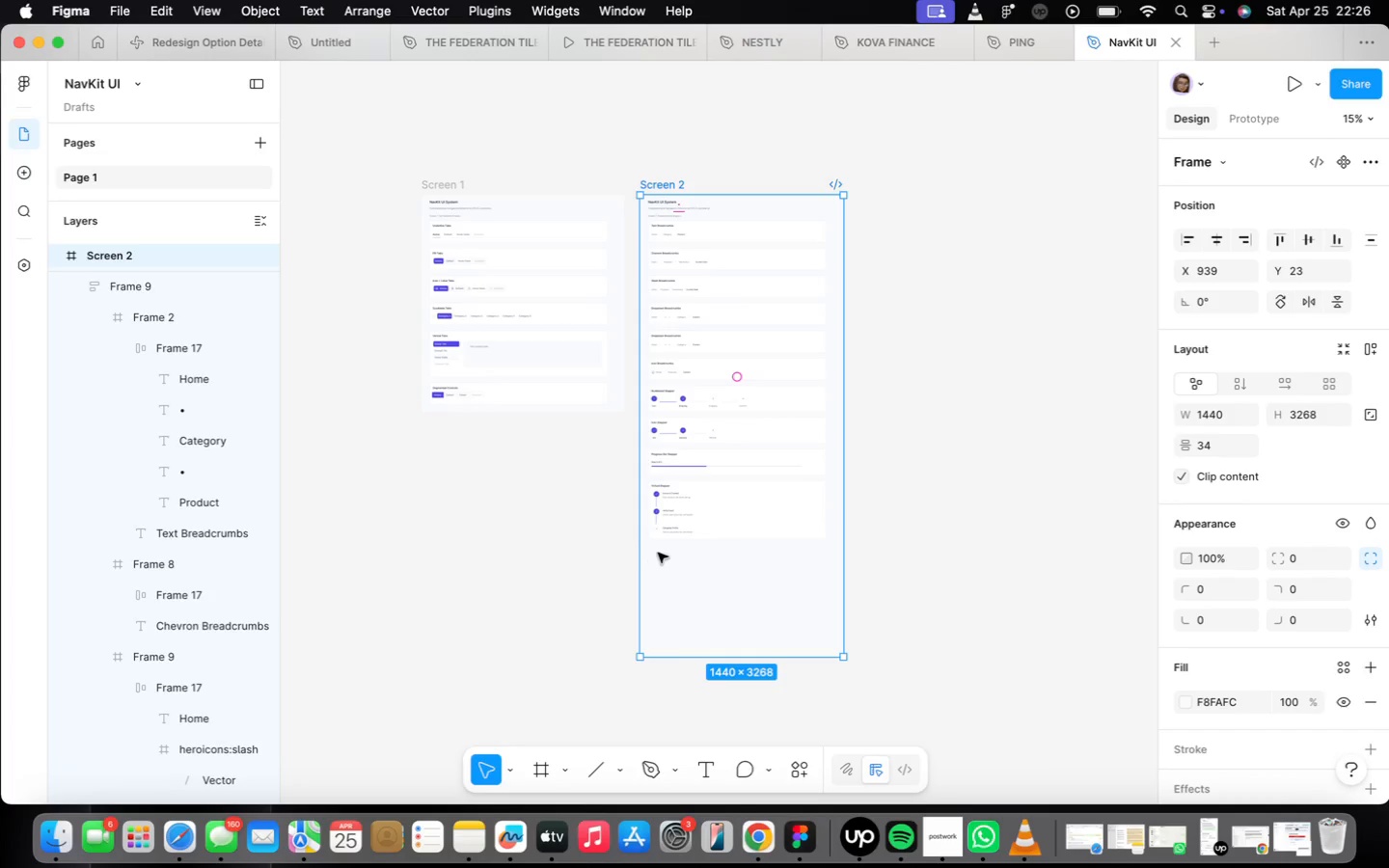 
left_click([667, 460])
 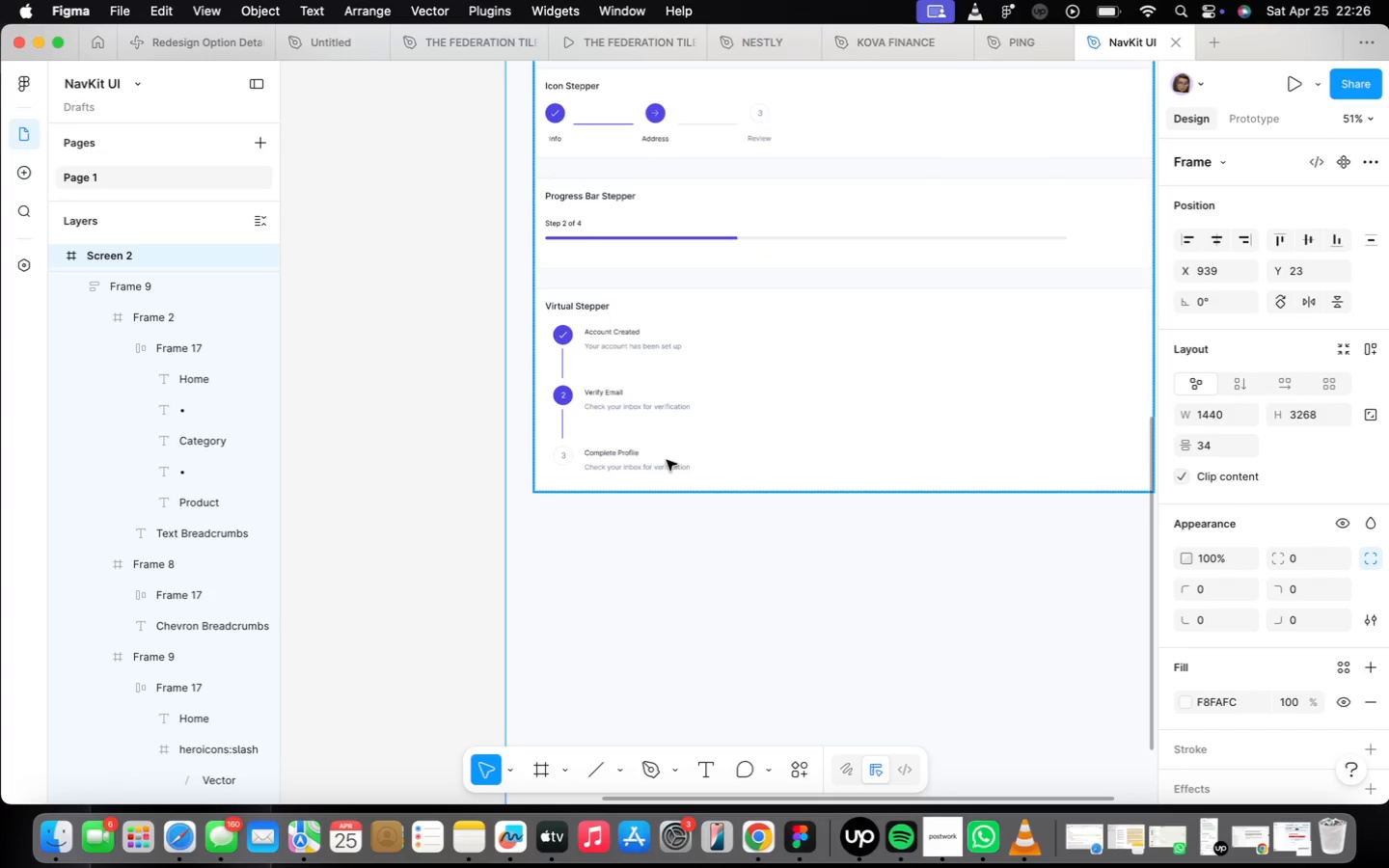 
scroll: coordinate [694, 558], scroll_direction: up, amount: 17.0
 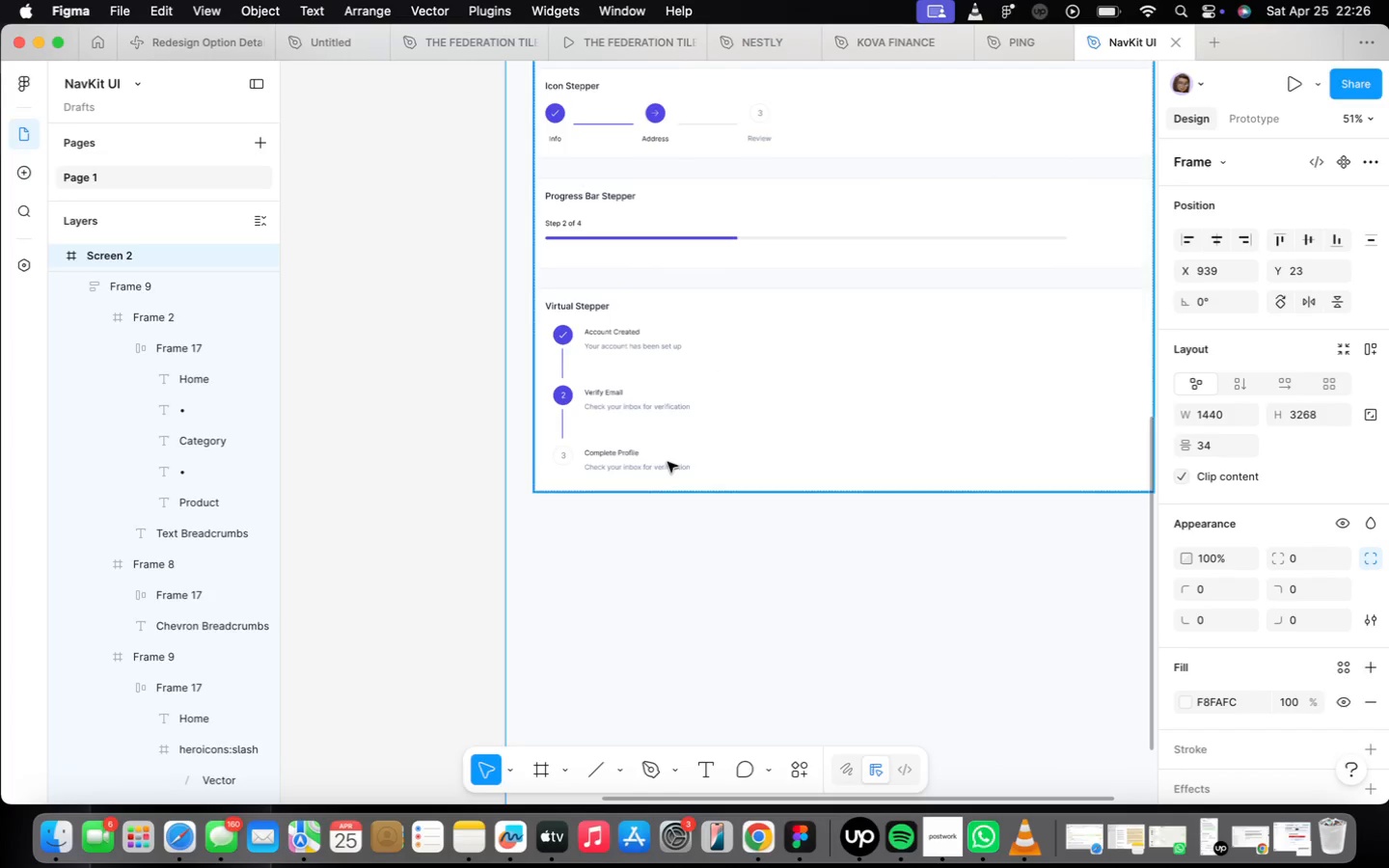 
double_click([667, 460])
 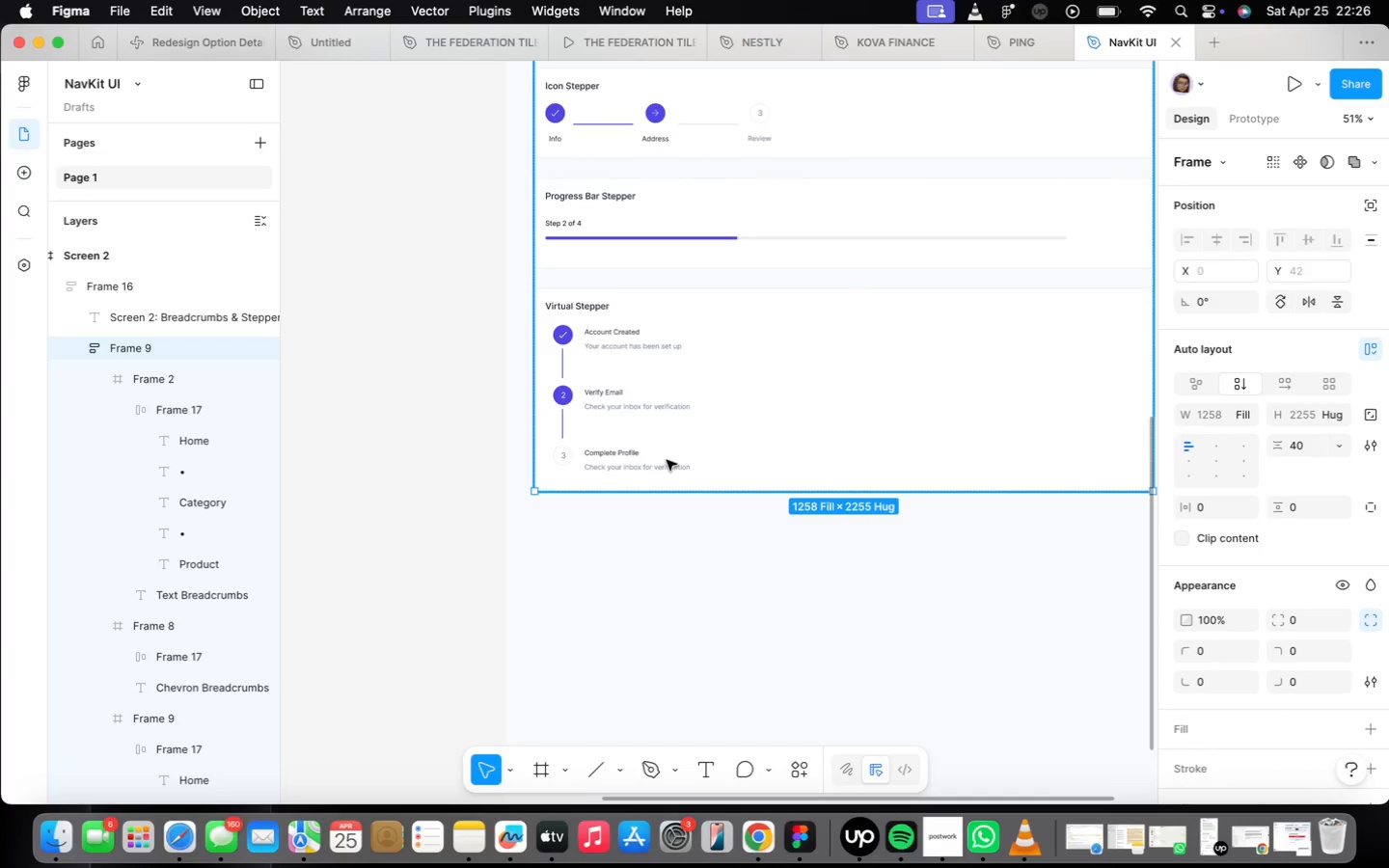 
left_click([667, 460])
 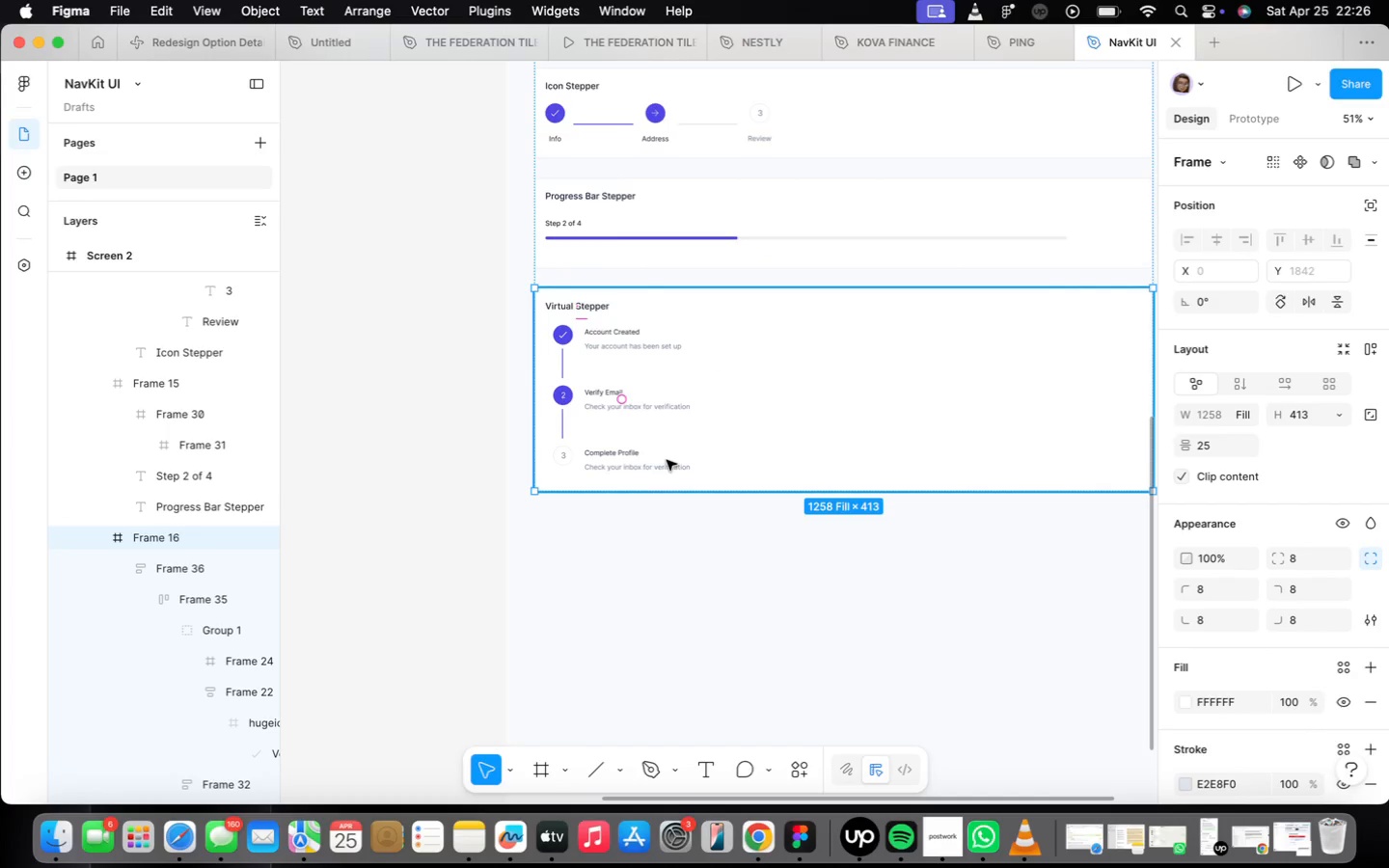 
scroll: coordinate [687, 420], scroll_direction: down, amount: 22.0
 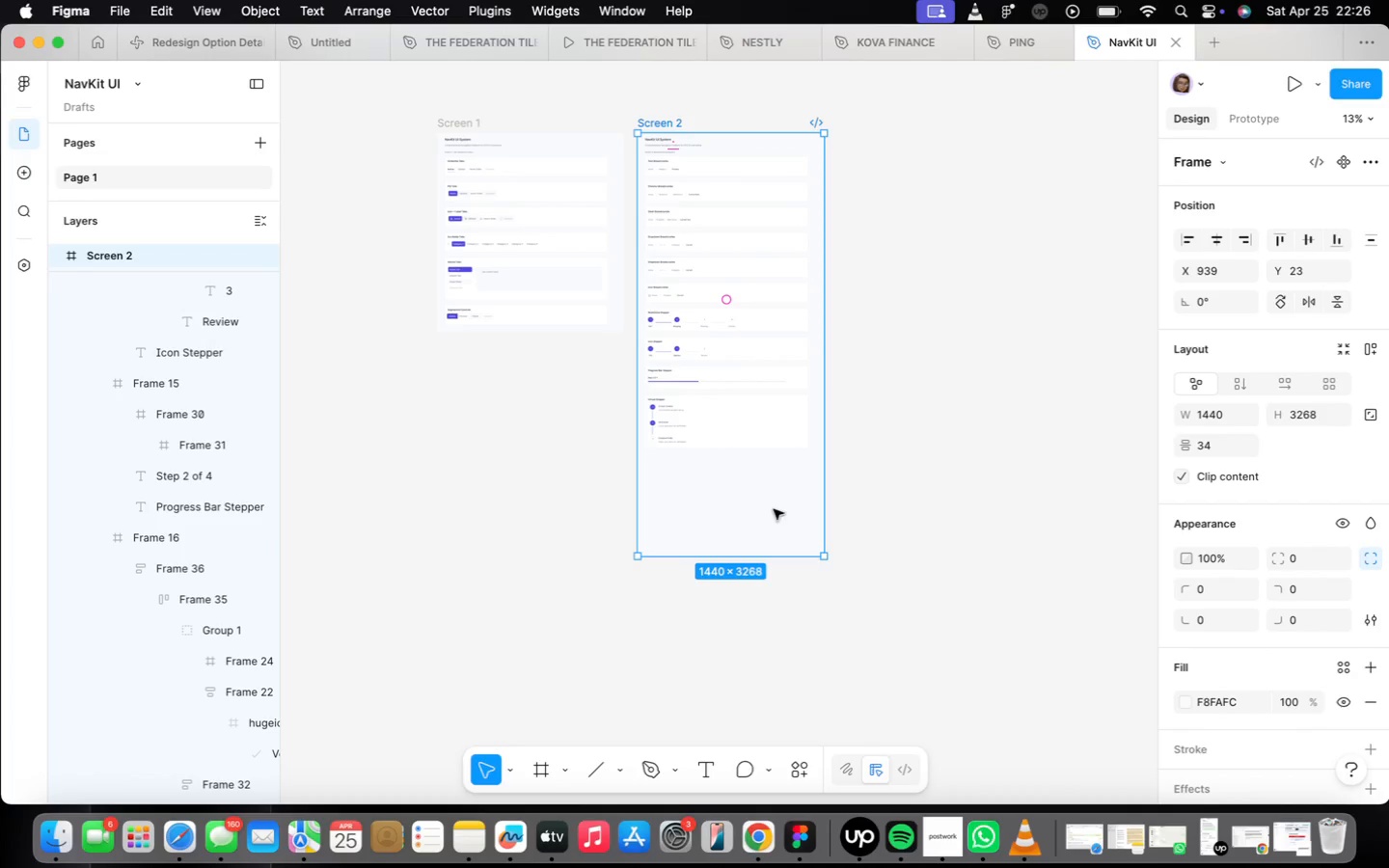 
left_click_drag(start_coordinate=[745, 556], to_coordinate=[763, 464])
 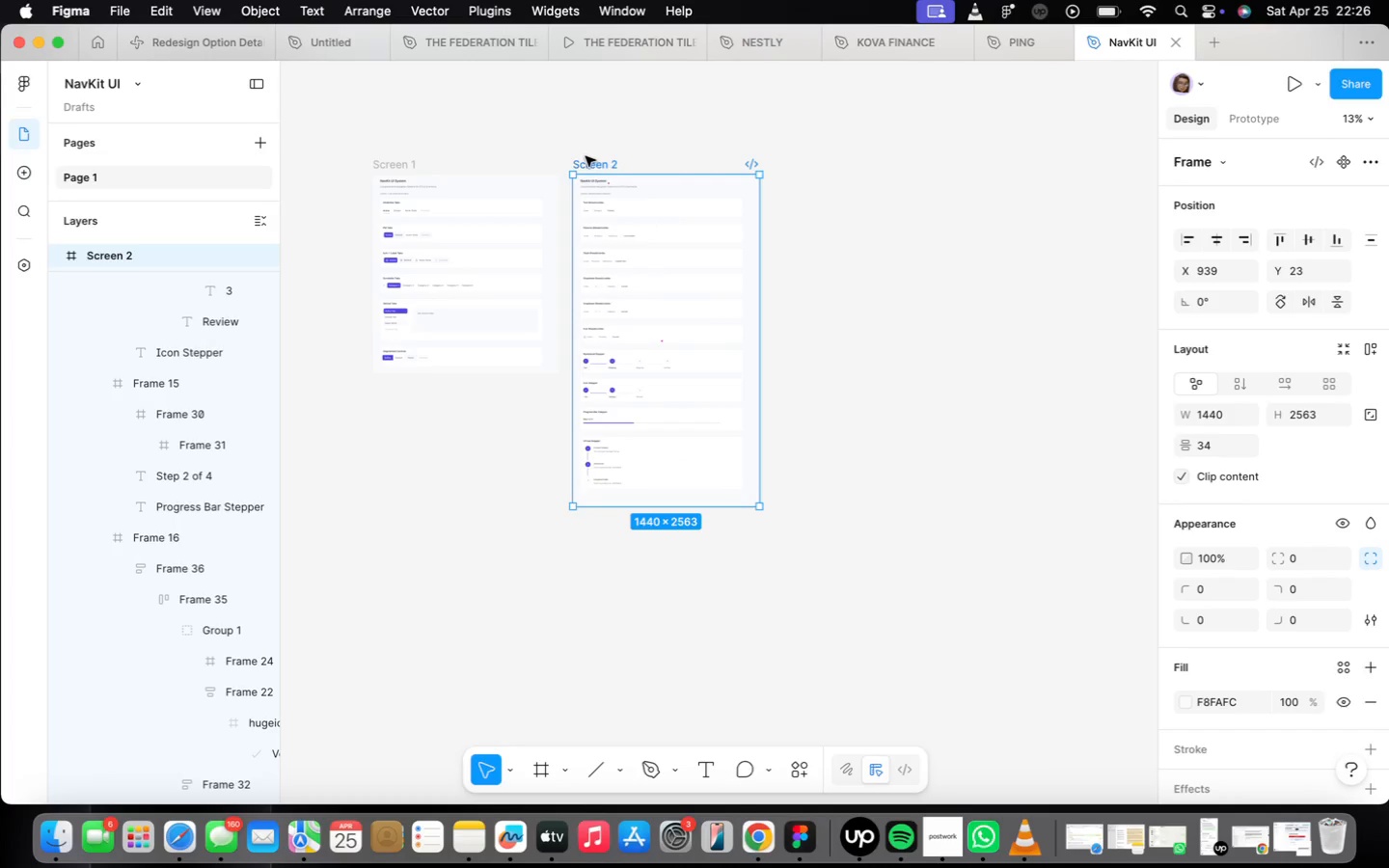 
left_click_drag(start_coordinate=[592, 163], to_coordinate=[803, 160])
 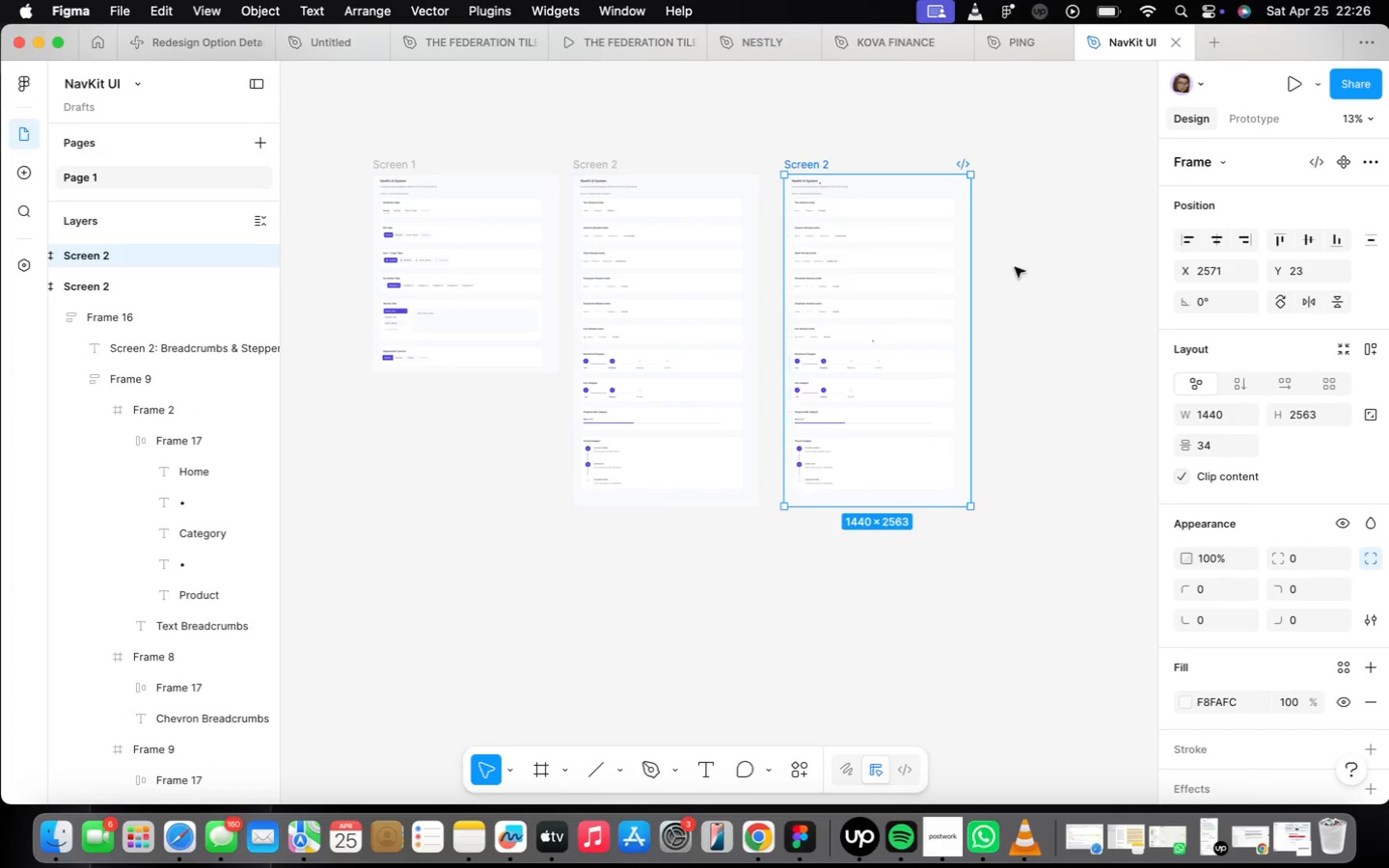 
hold_key(key=OptionLeft, duration=1.17)
 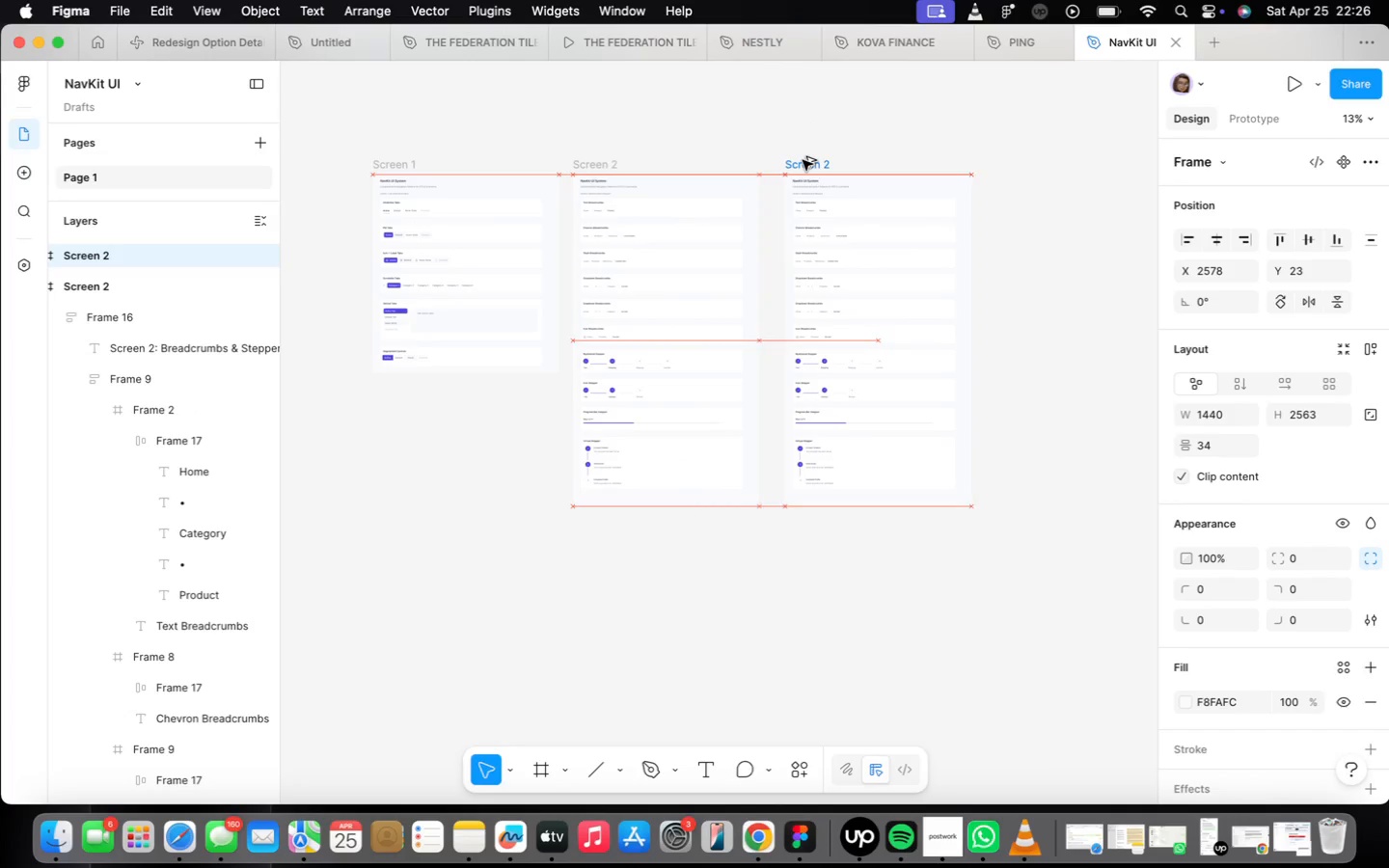 
hold_key(key=OptionLeft, duration=0.53)
 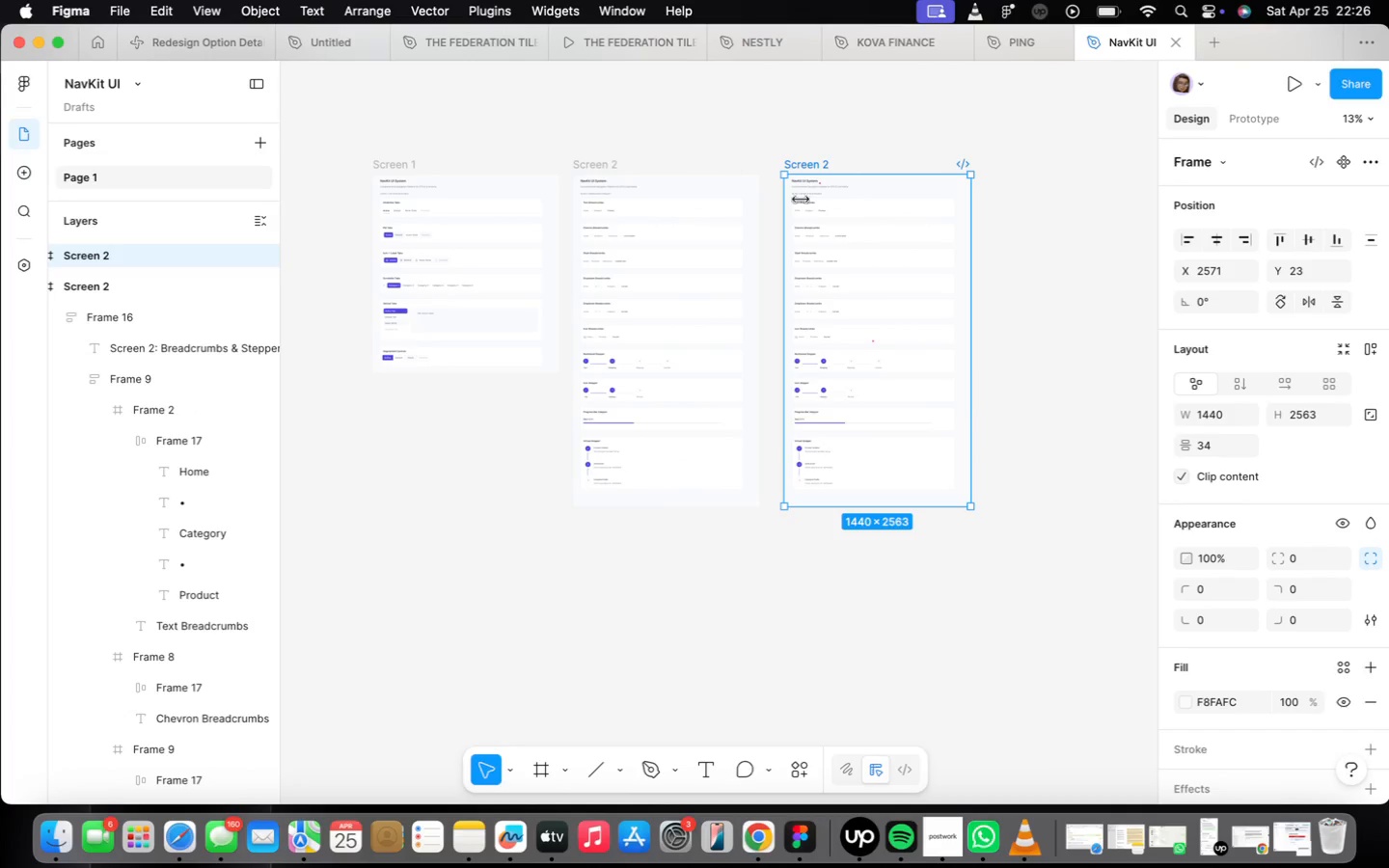 
scroll: coordinate [839, 158], scroll_direction: up, amount: 13.0
 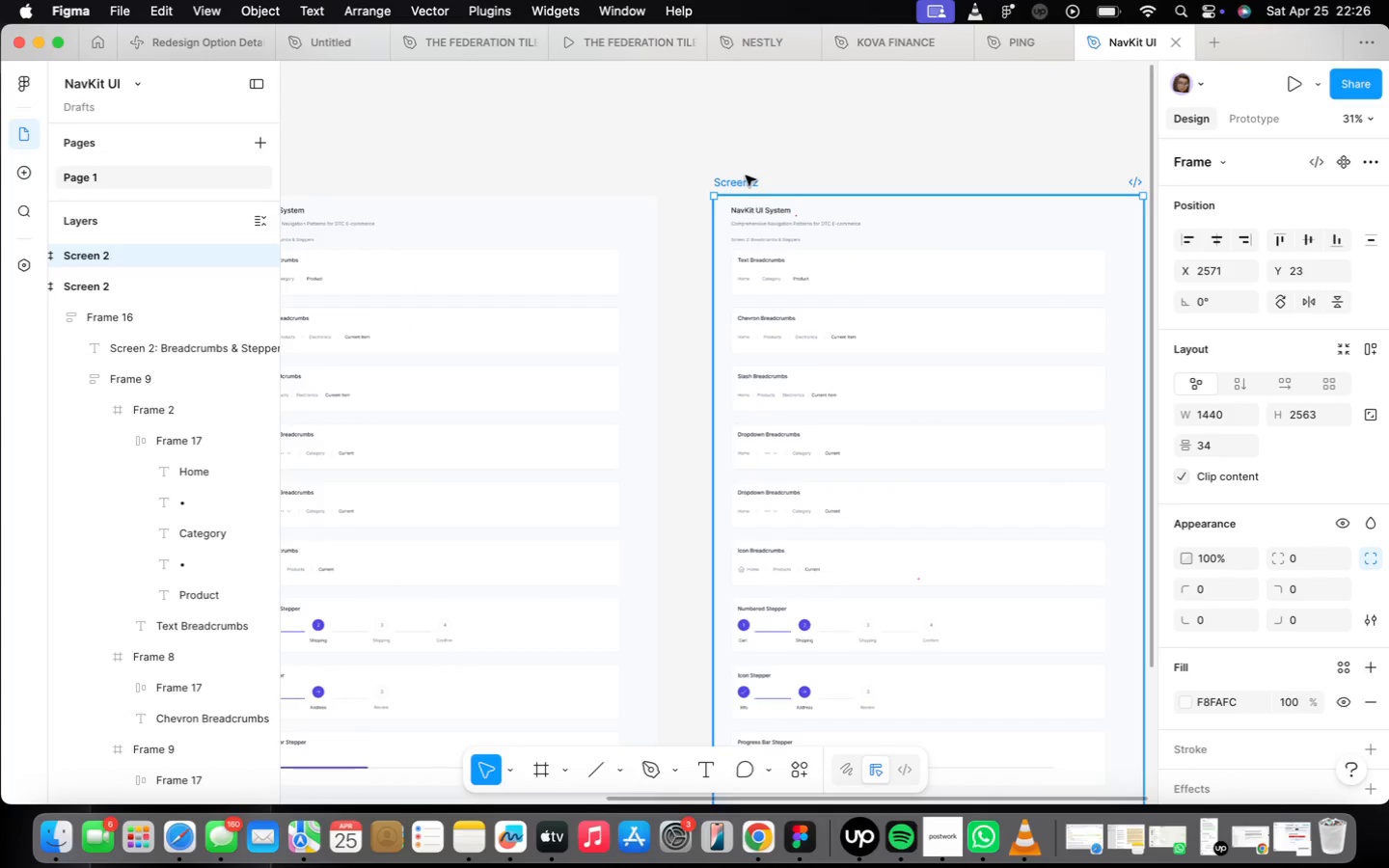 
double_click([746, 176])
 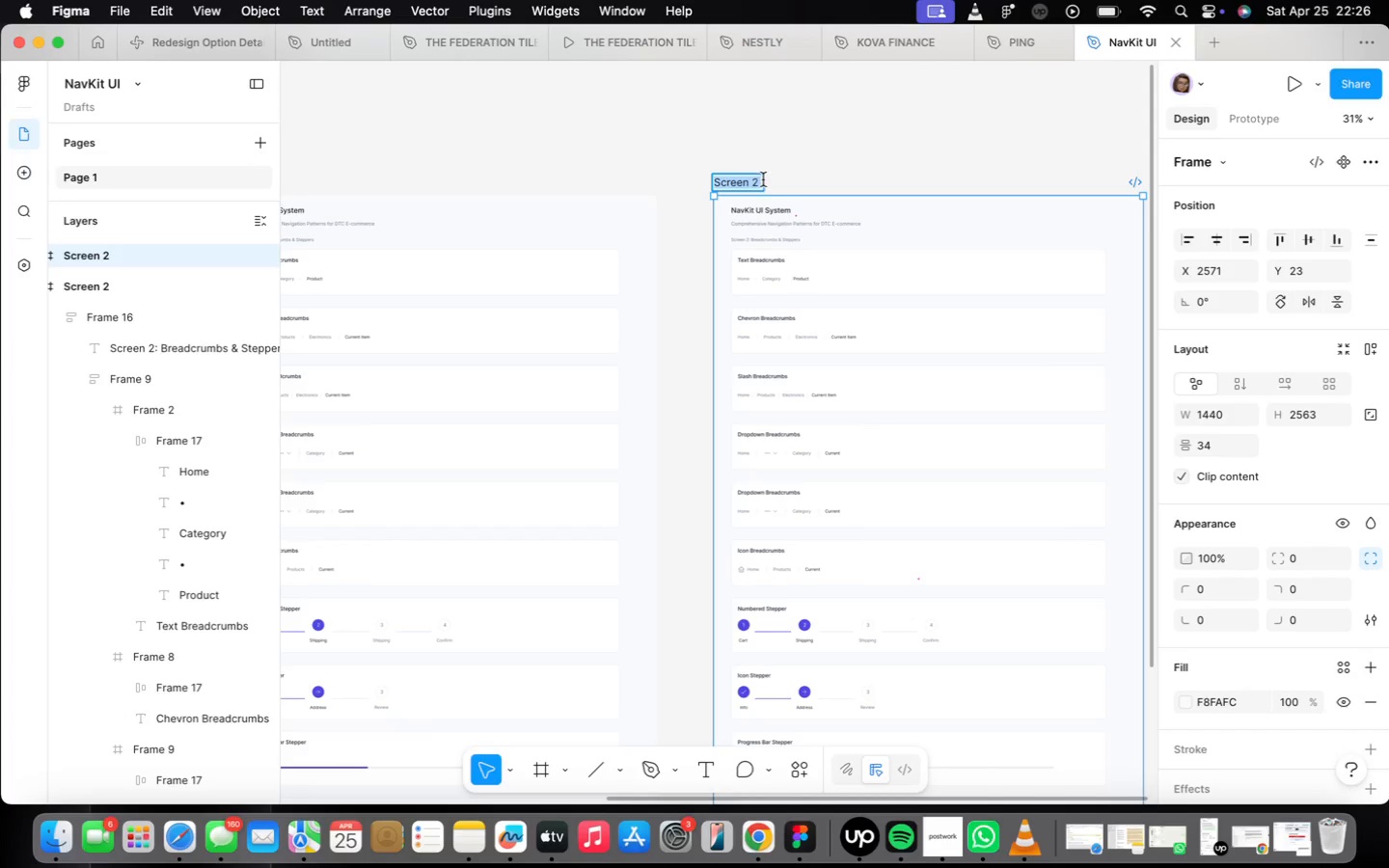 
left_click([758, 180])
 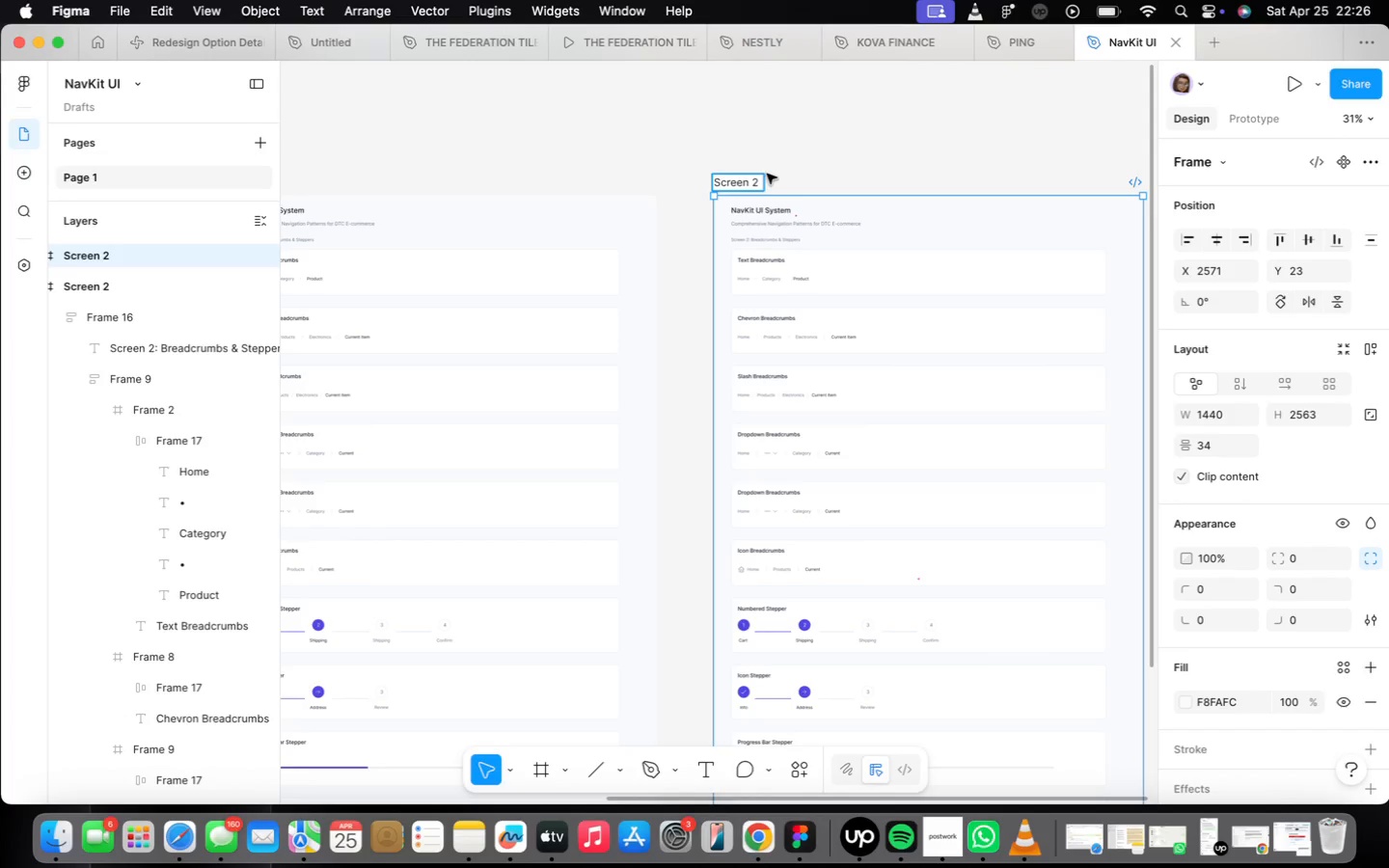 
key(Backspace)
 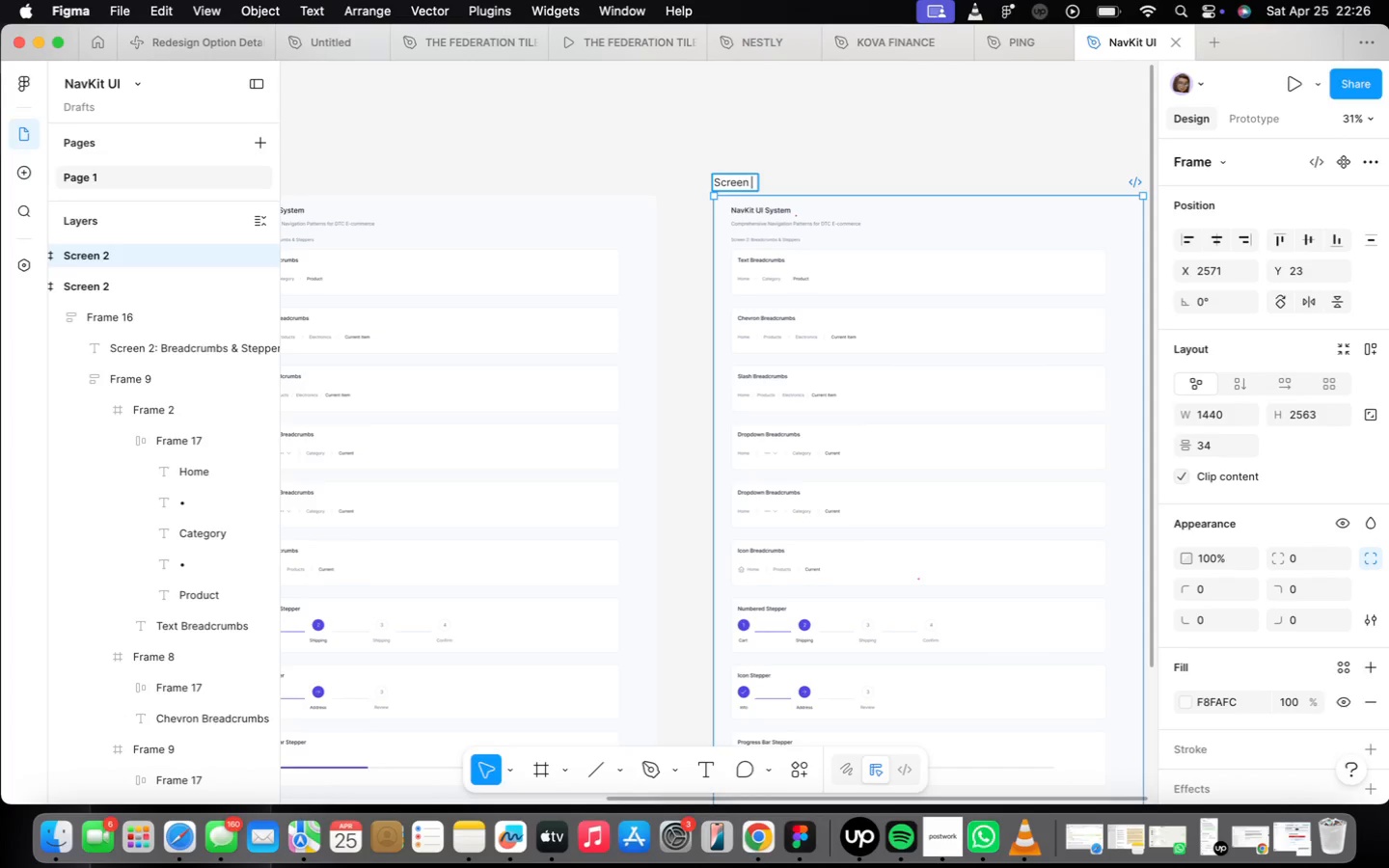 
key(3)
 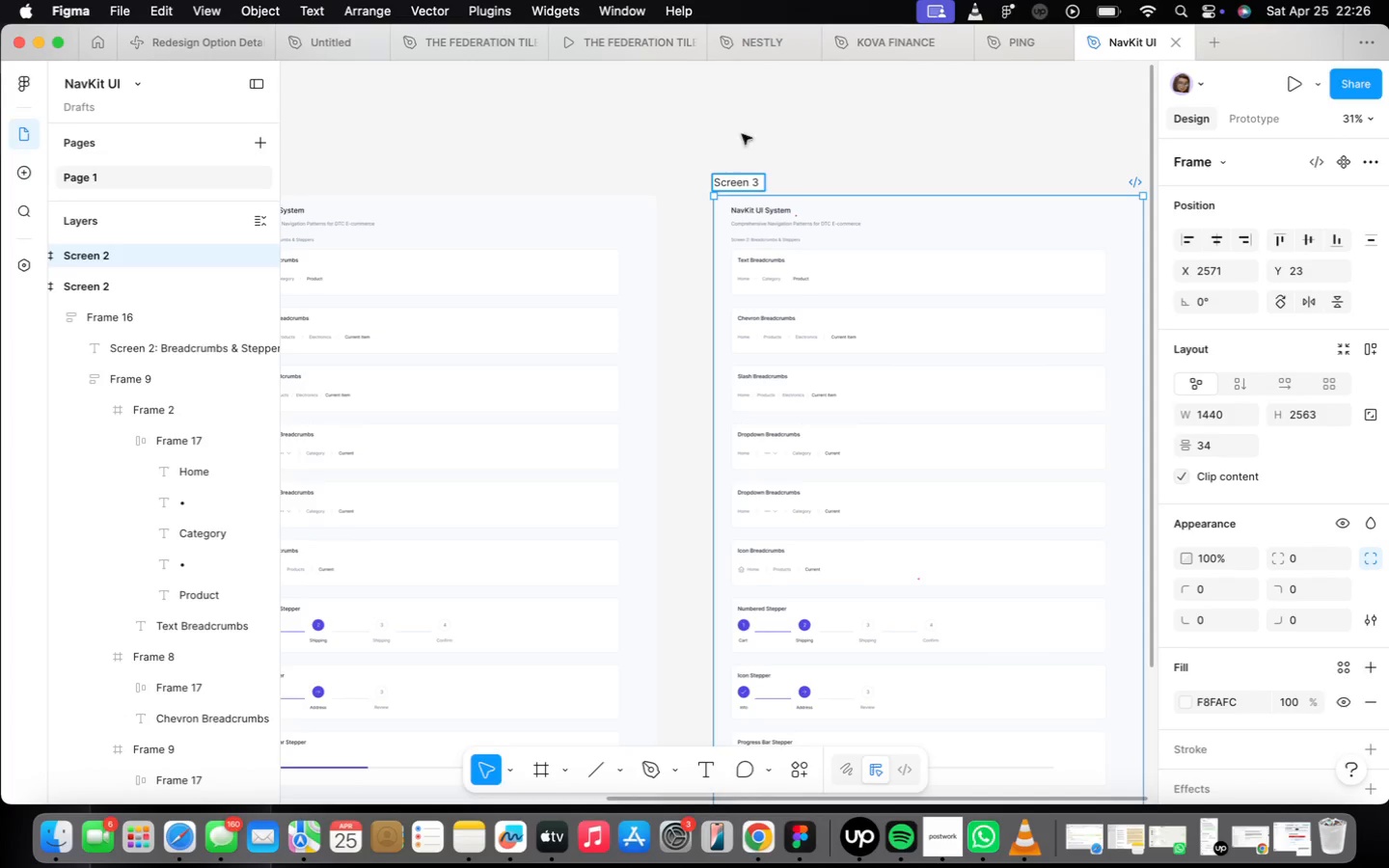 
scroll: coordinate [824, 196], scroll_direction: up, amount: 28.0
 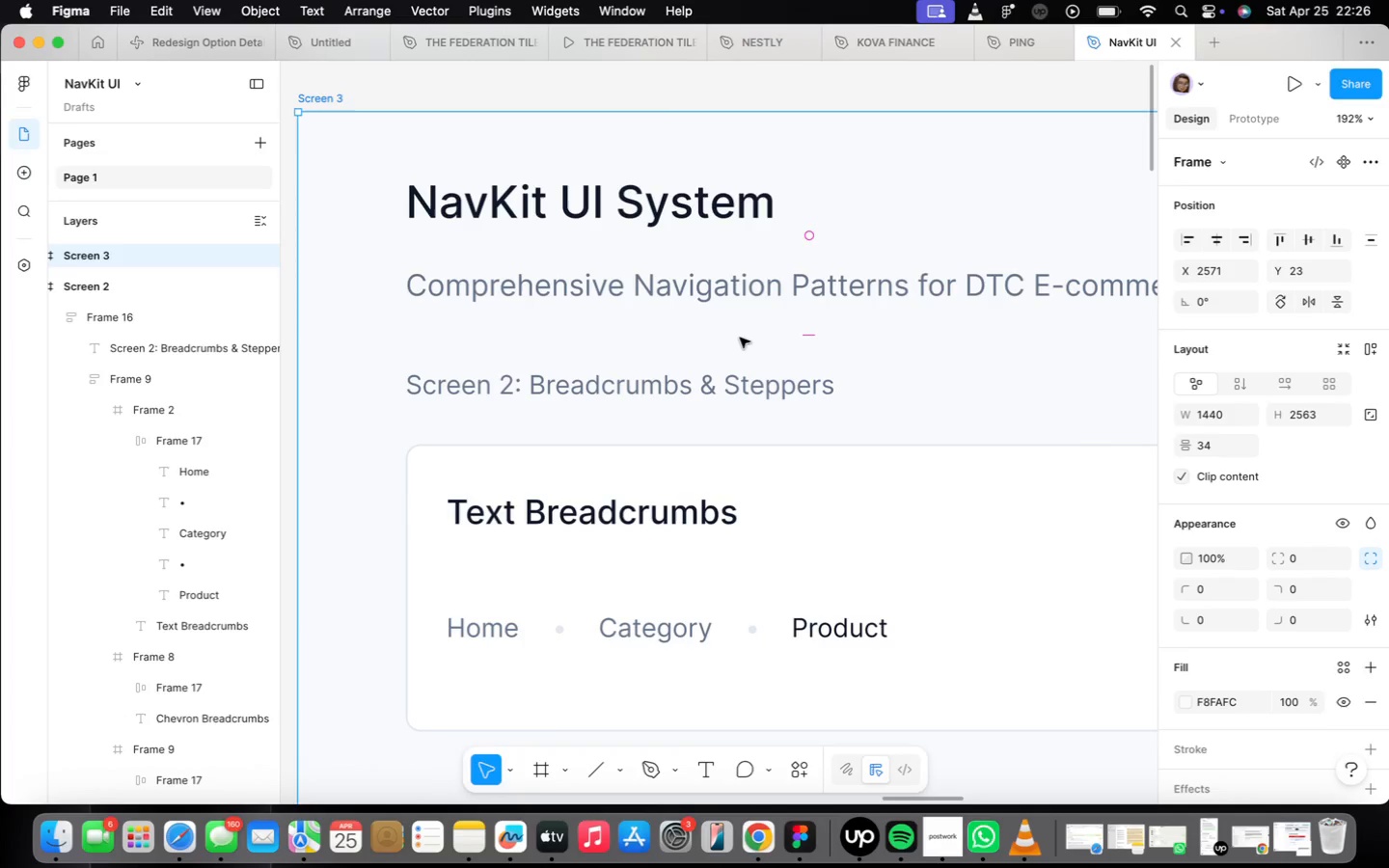 
double_click([672, 374])
 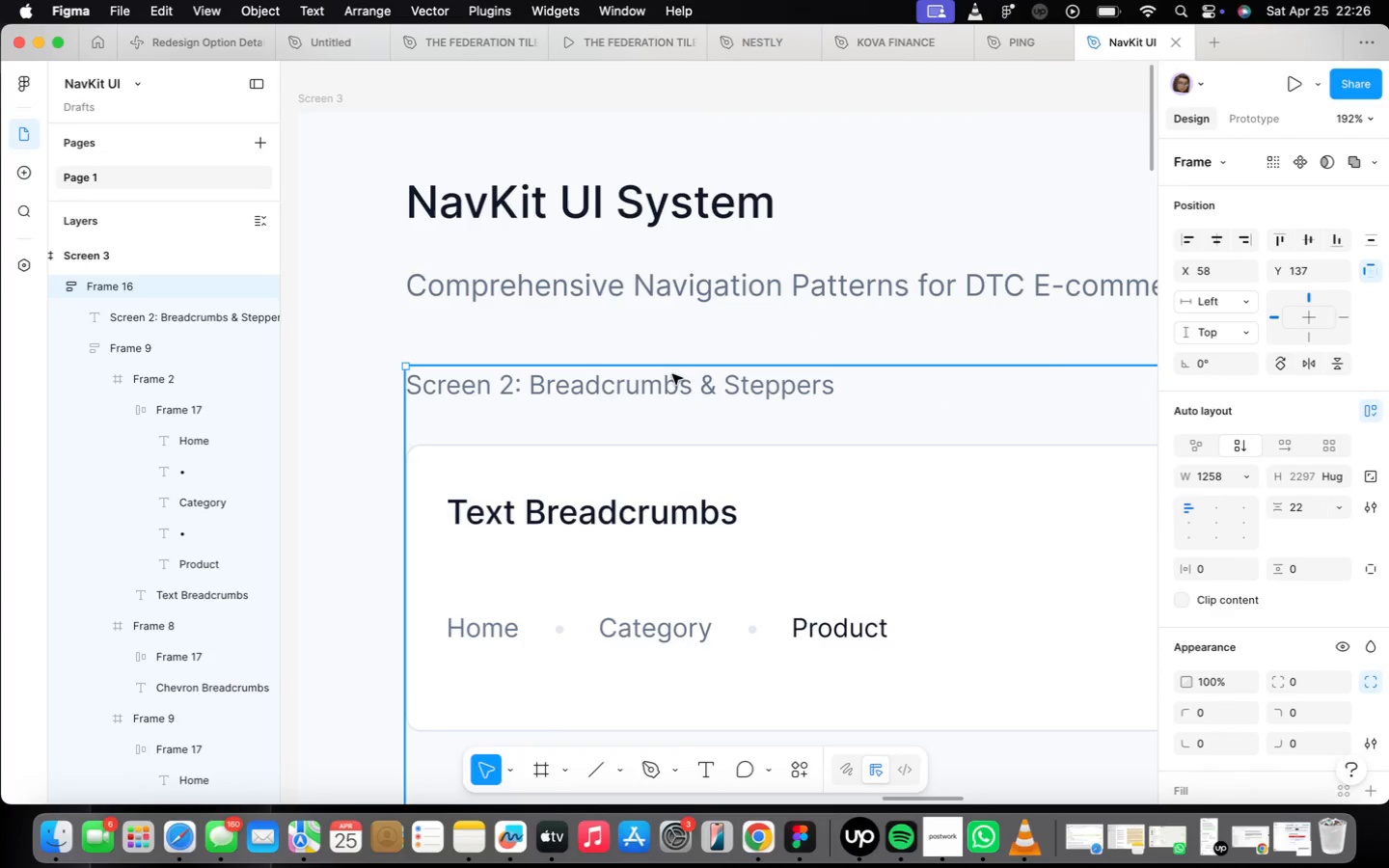 
triple_click([670, 373])
 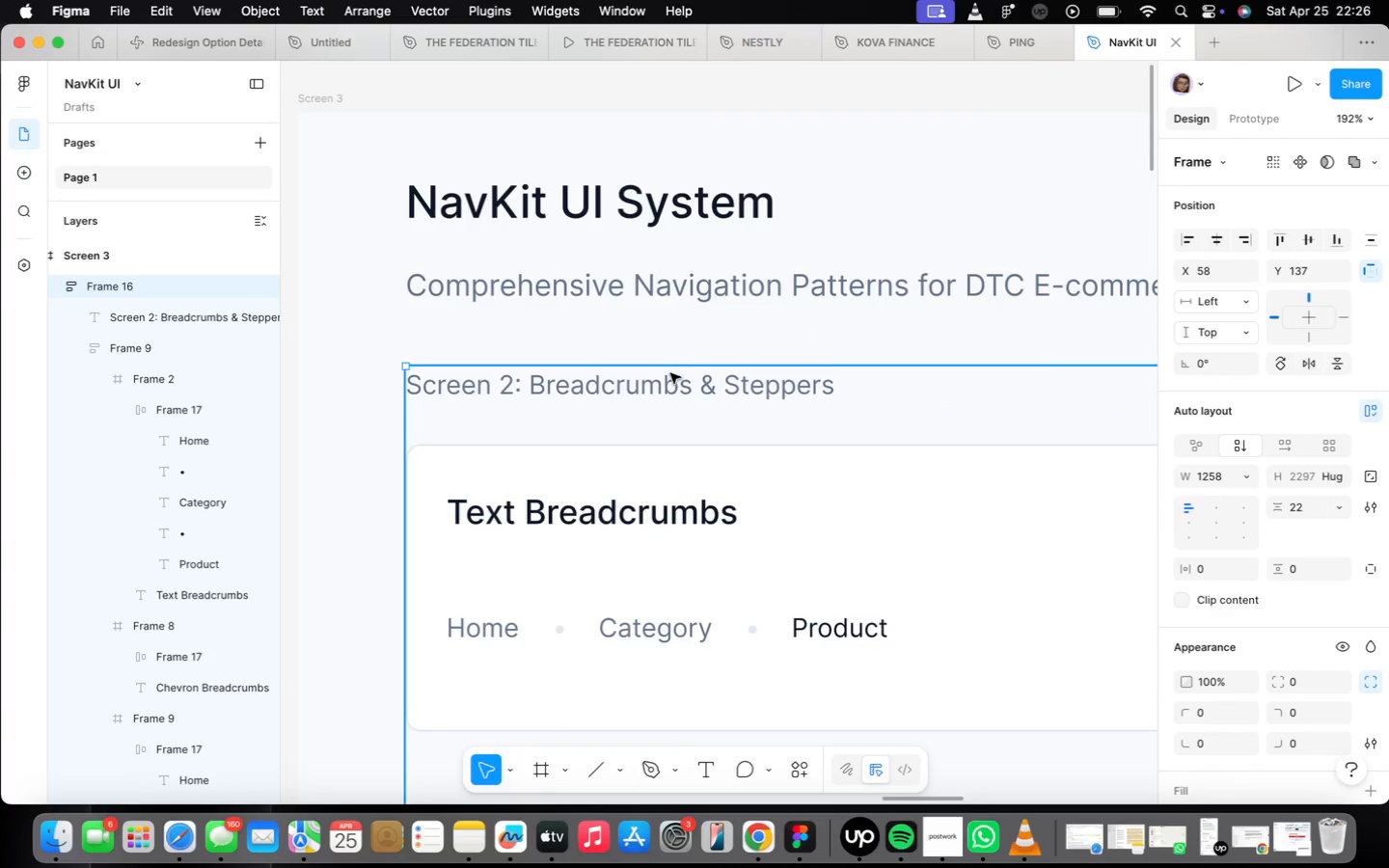 
triple_click([669, 373])
 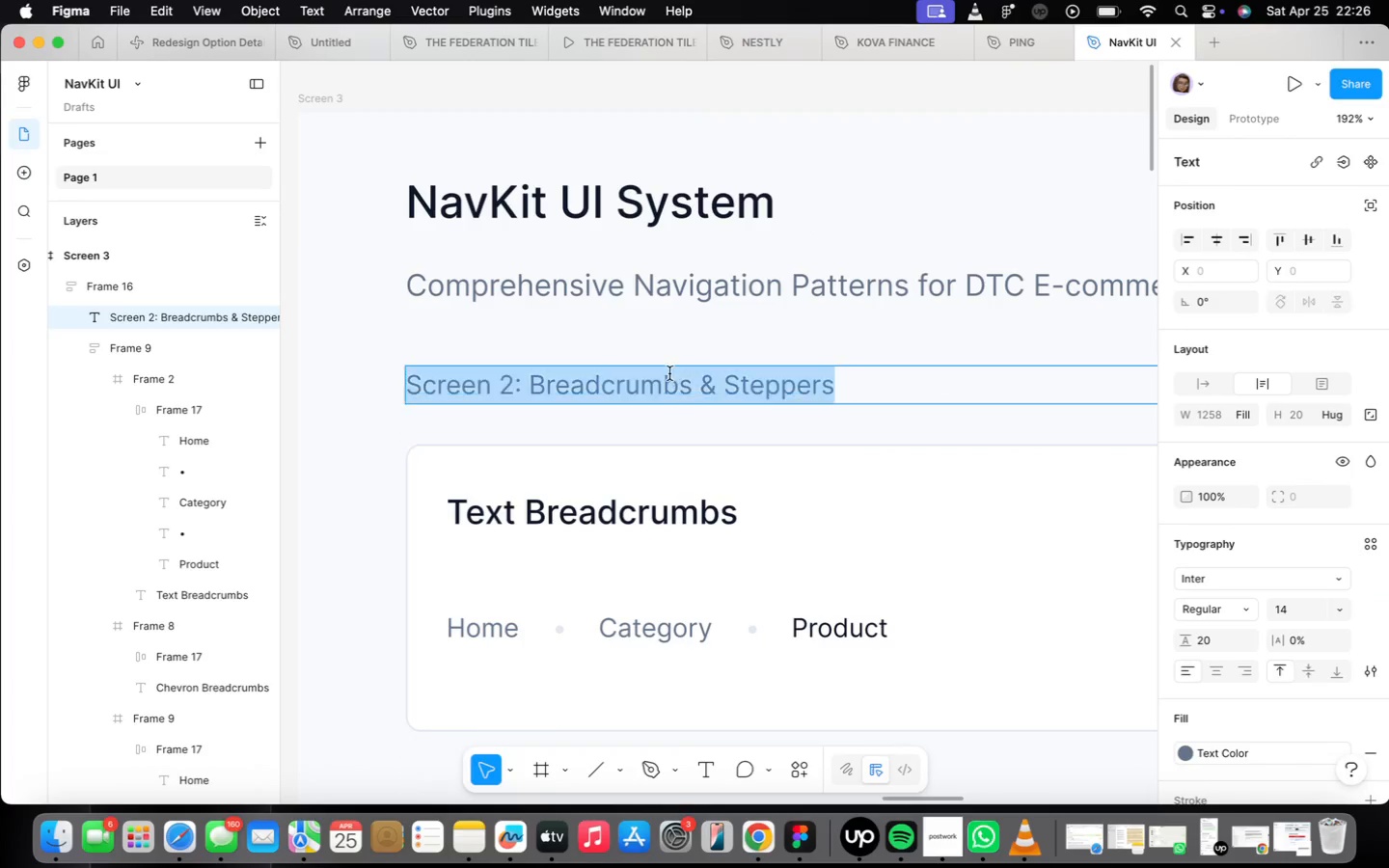 
triple_click([669, 373])
 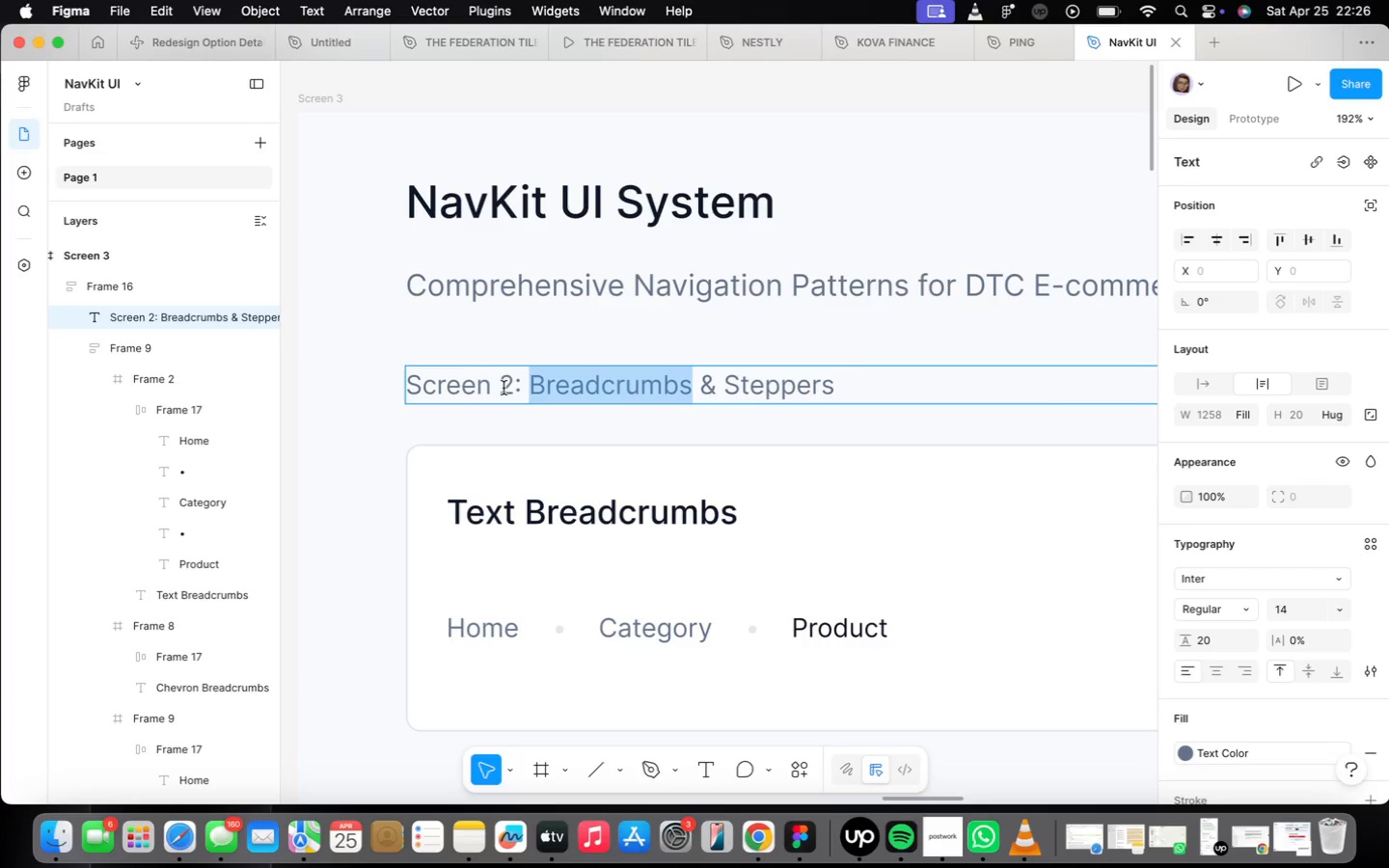 
left_click([509, 392])
 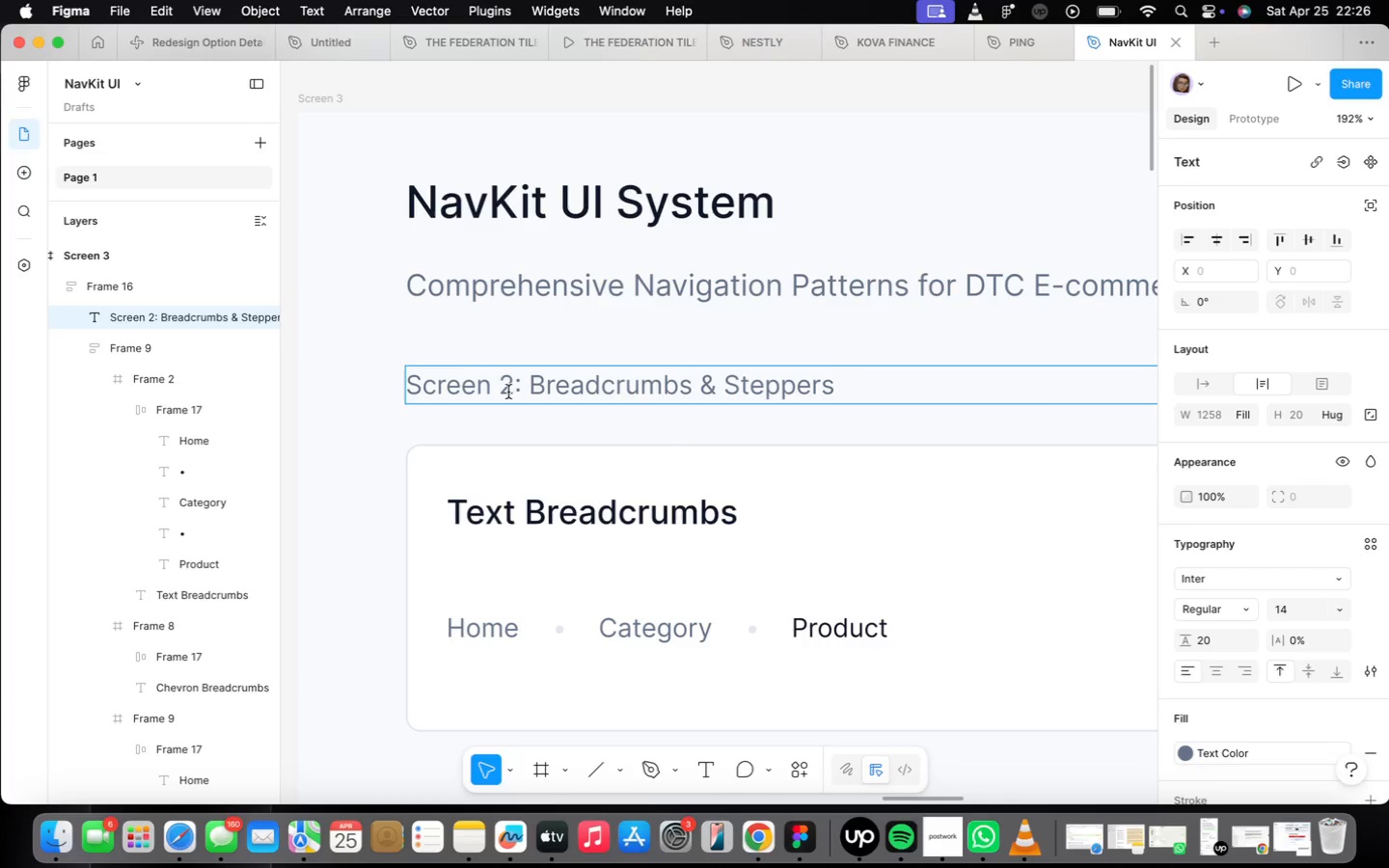 
key(Backspace)
 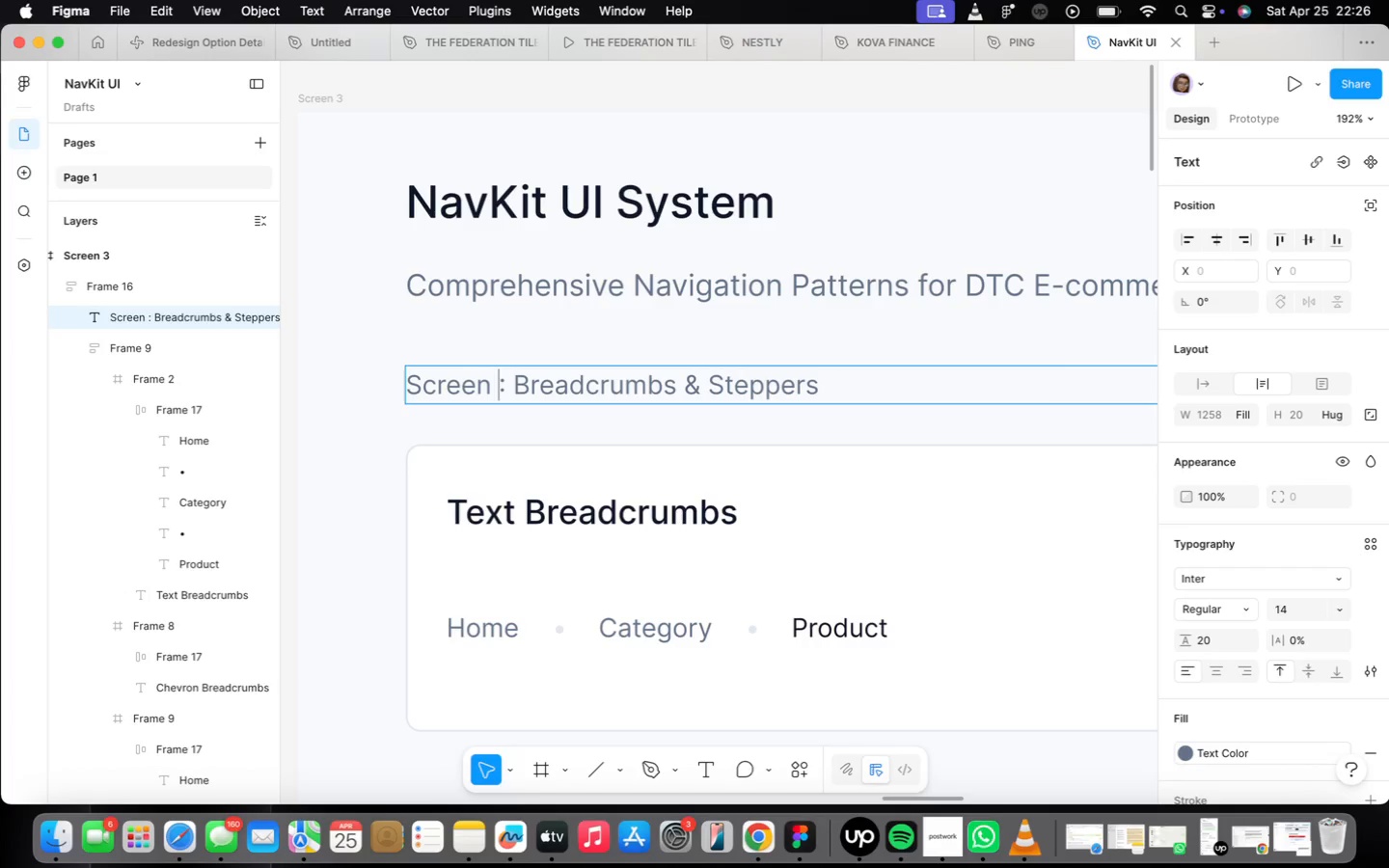 
key(3)
 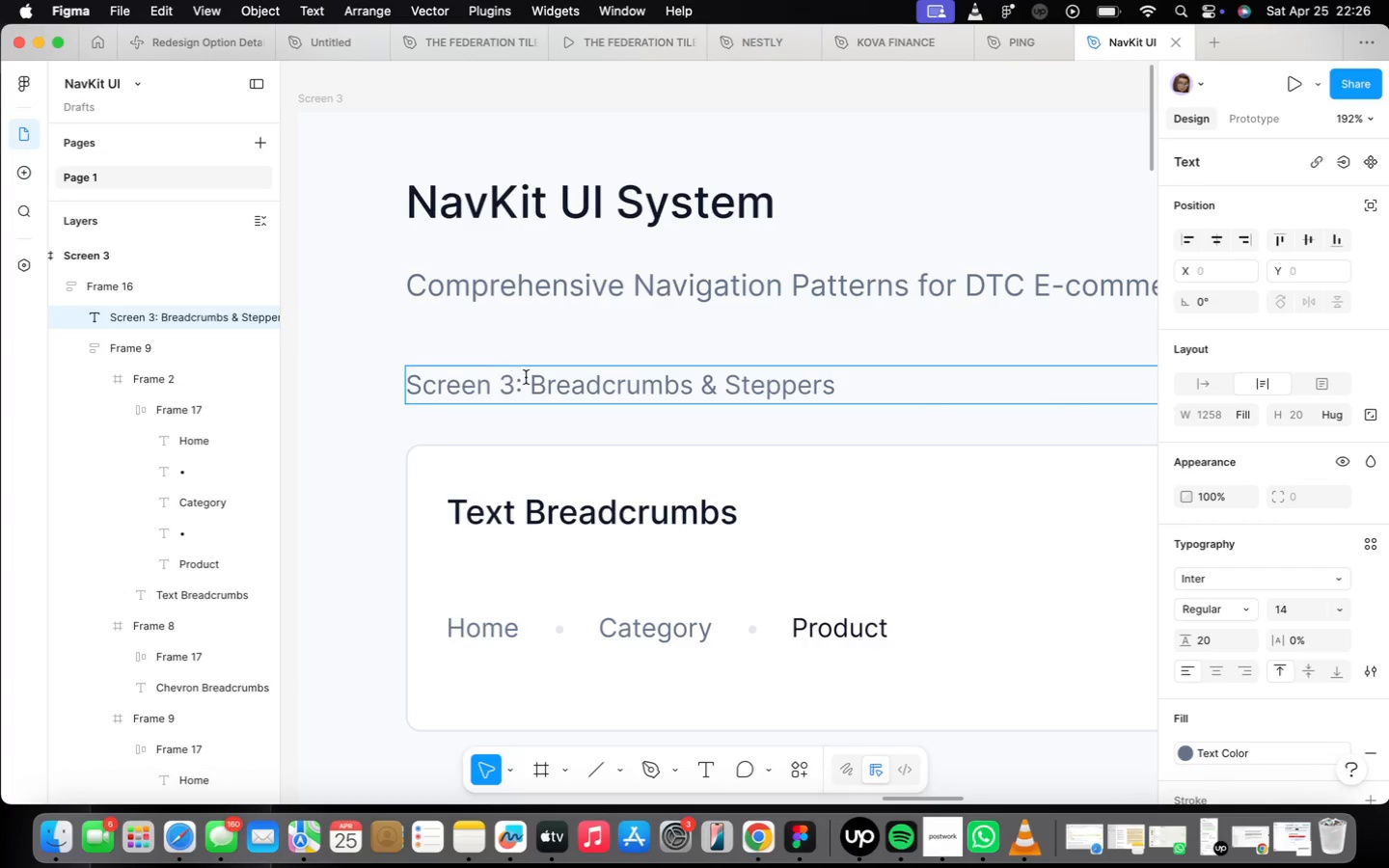 
left_click_drag(start_coordinate=[527, 379], to_coordinate=[957, 494])
 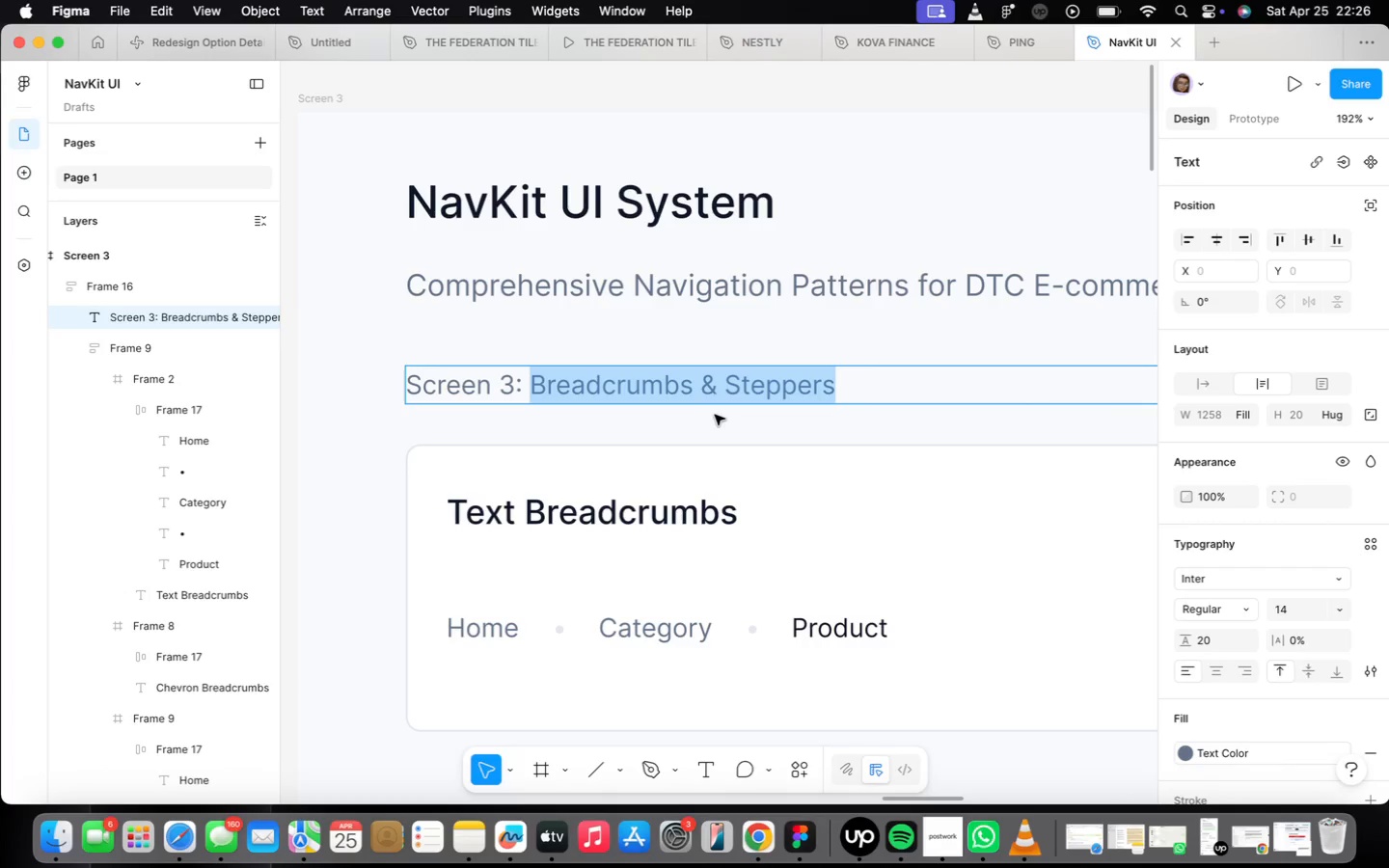 
type(Mega Menu Navigation)
 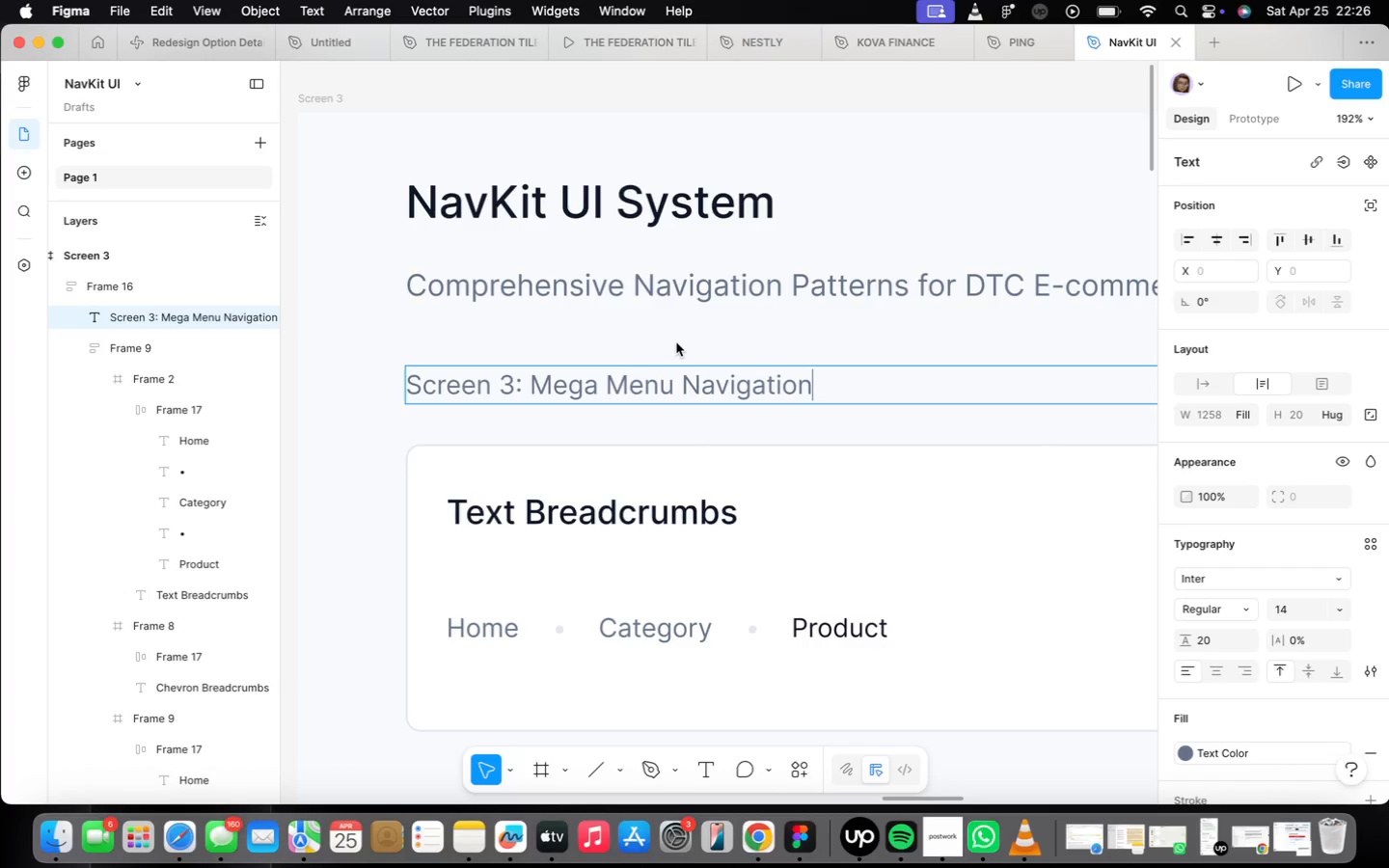 
scroll: coordinate [653, 370], scroll_direction: down, amount: 12.0
 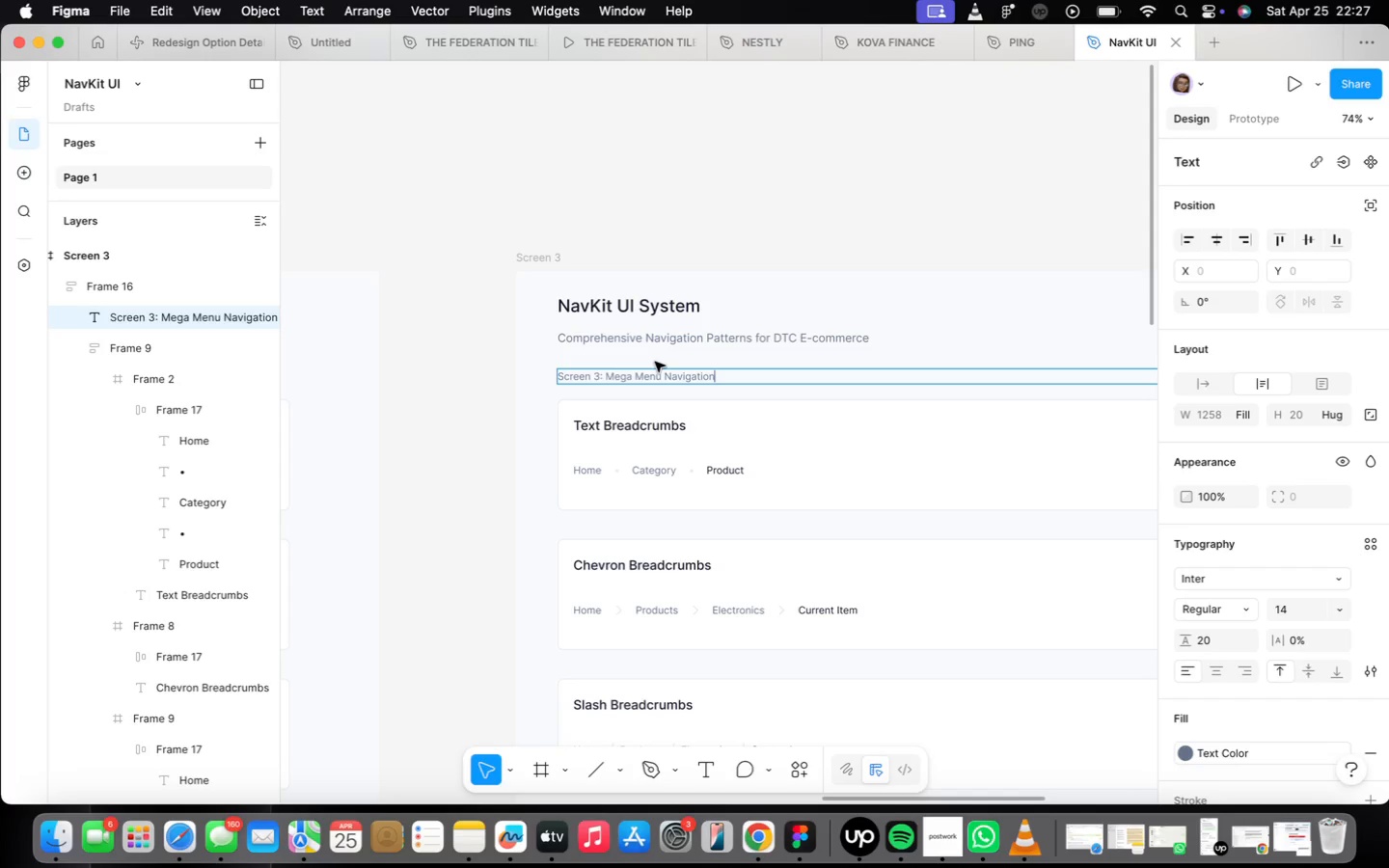 
left_click([438, 452])
 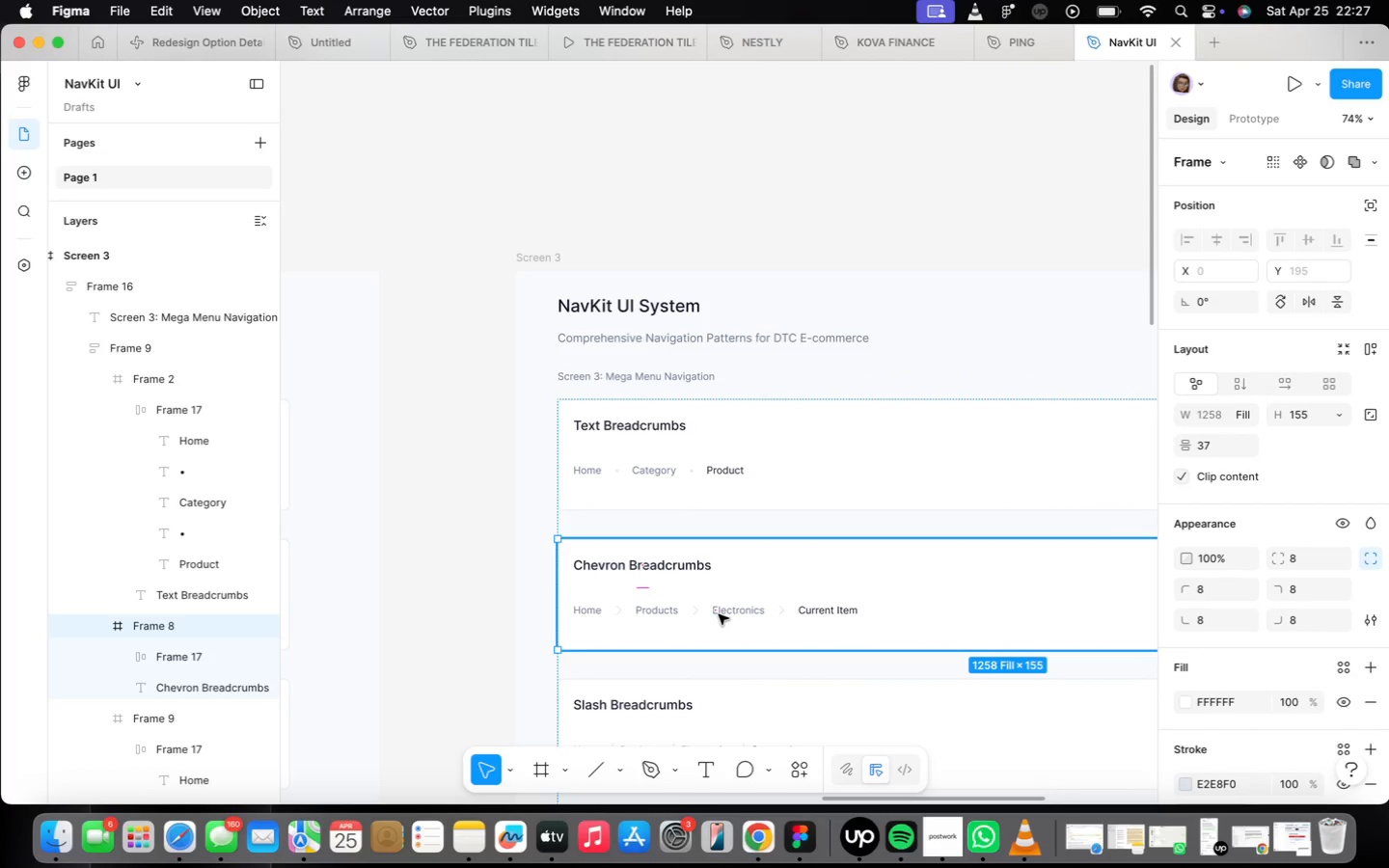 
key(Backspace)
 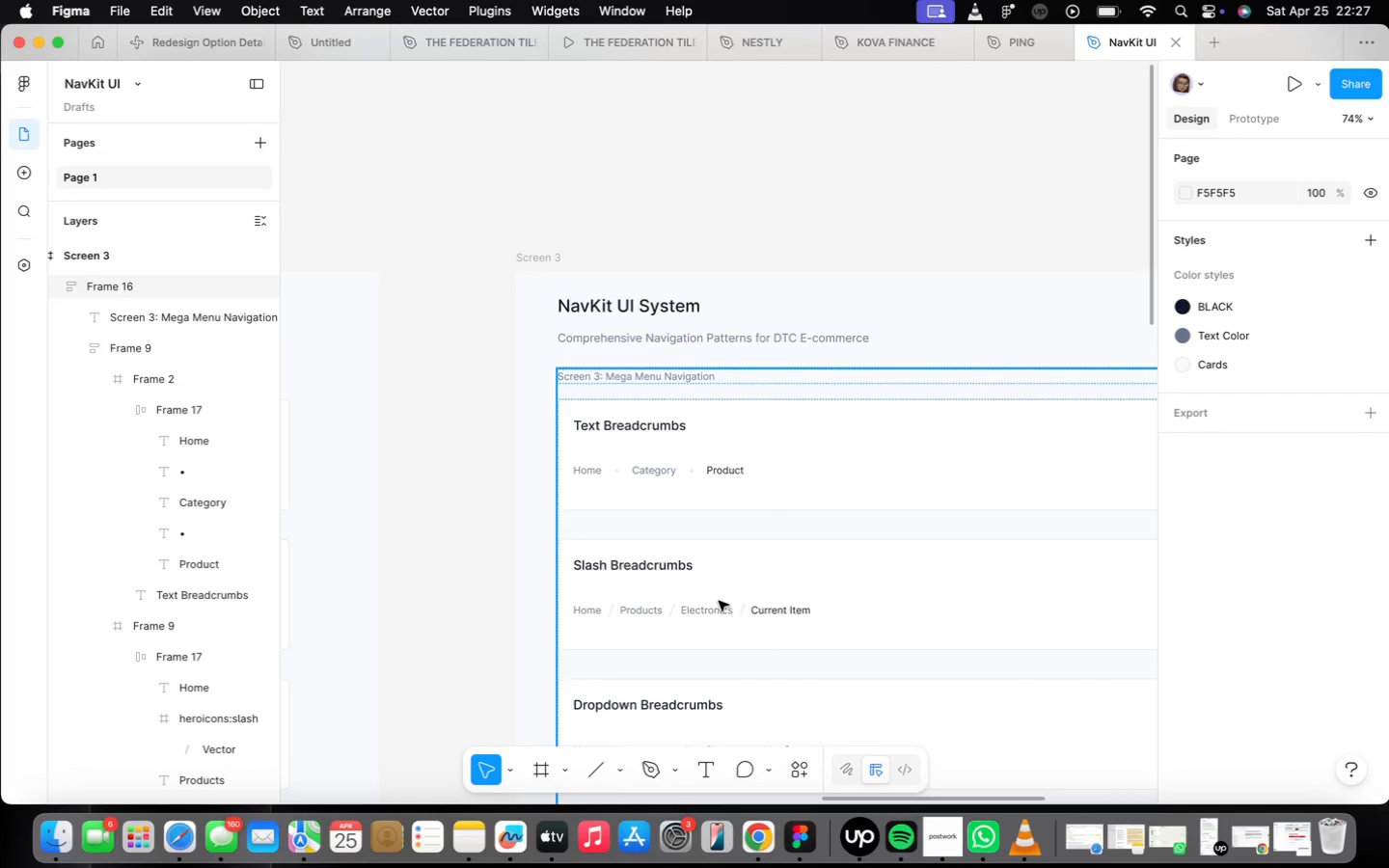 
scroll: coordinate [704, 562], scroll_direction: down, amount: 38.0
 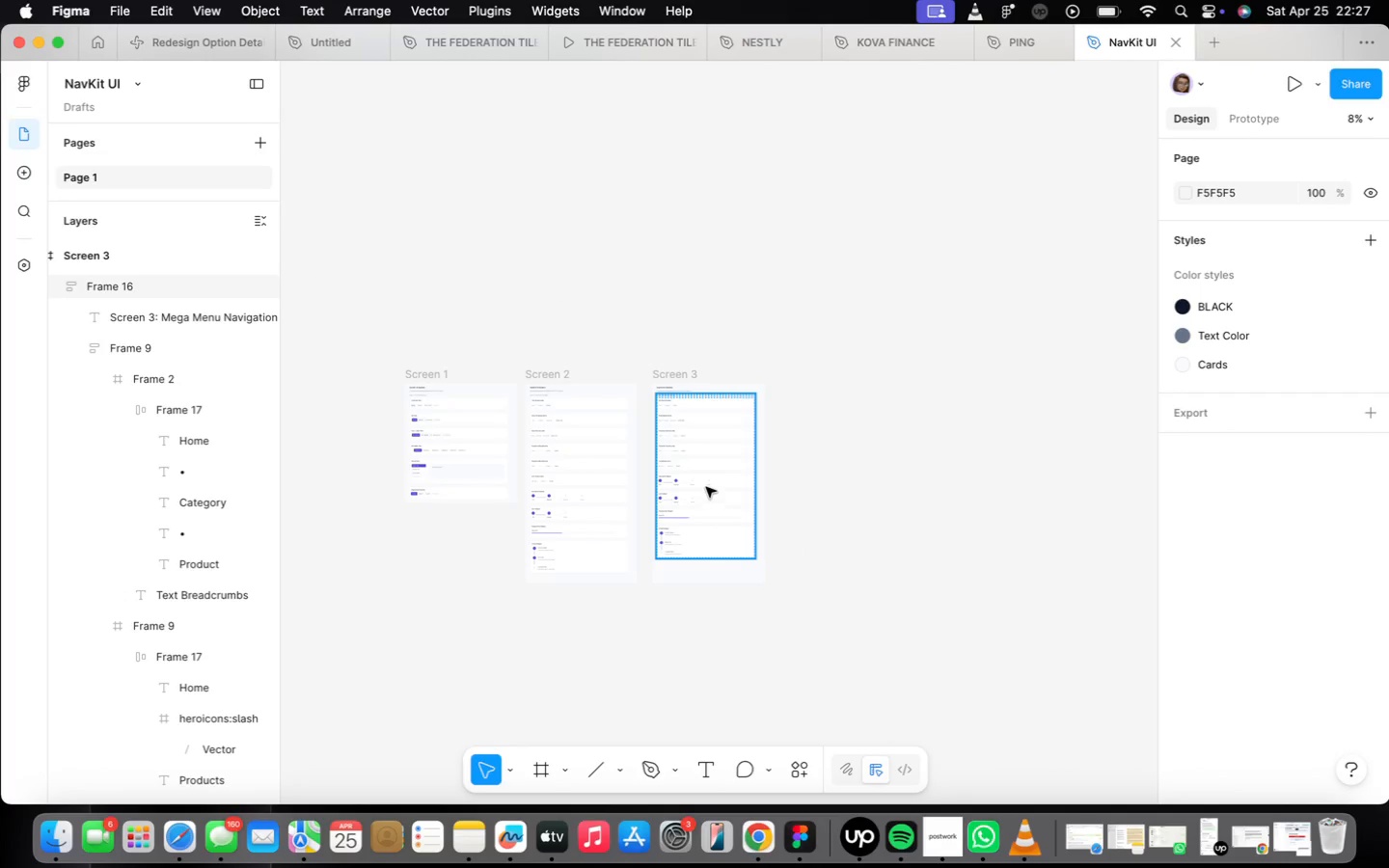 
scroll: coordinate [685, 461], scroll_direction: up, amount: 25.0
 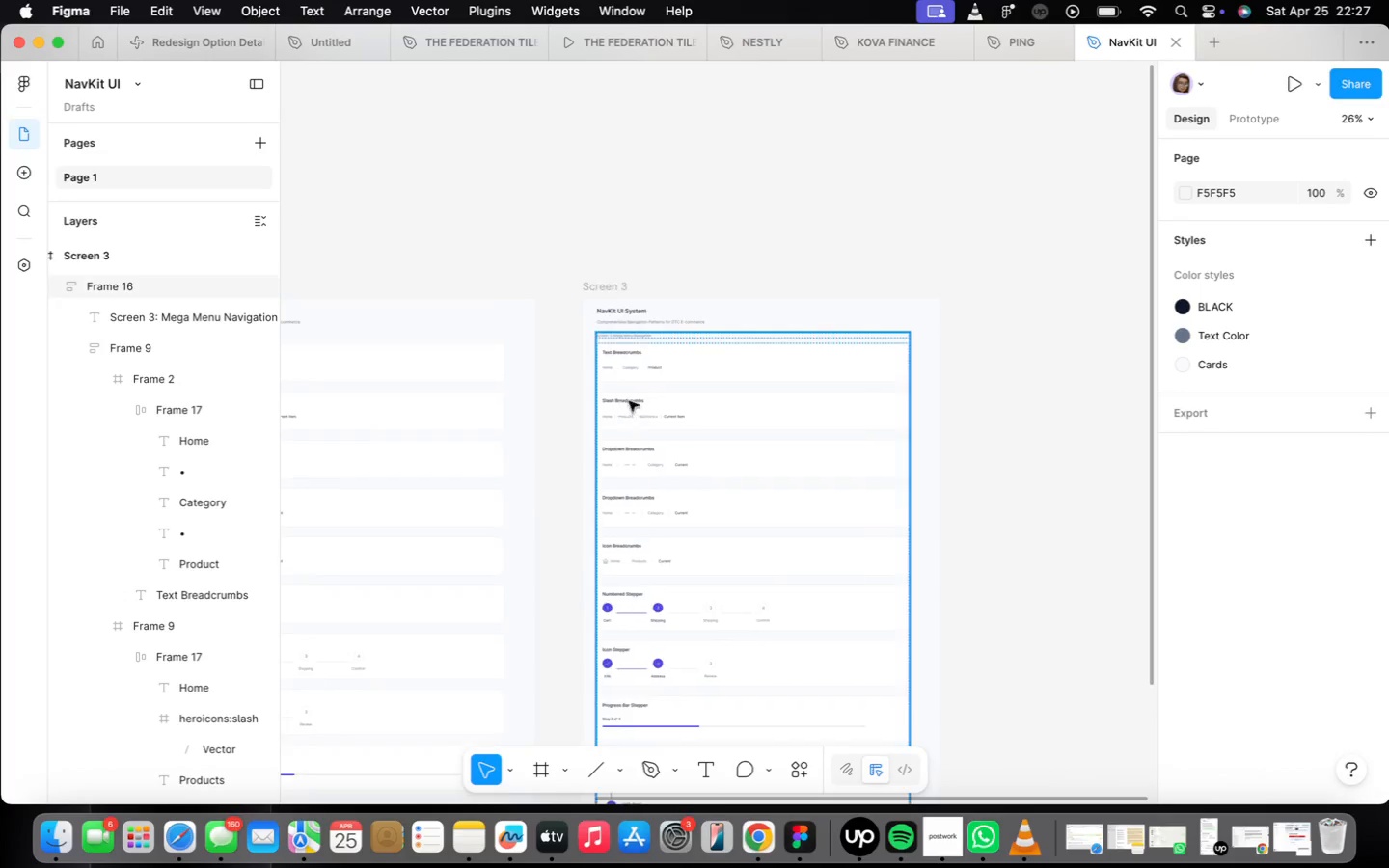 
double_click([640, 383])
 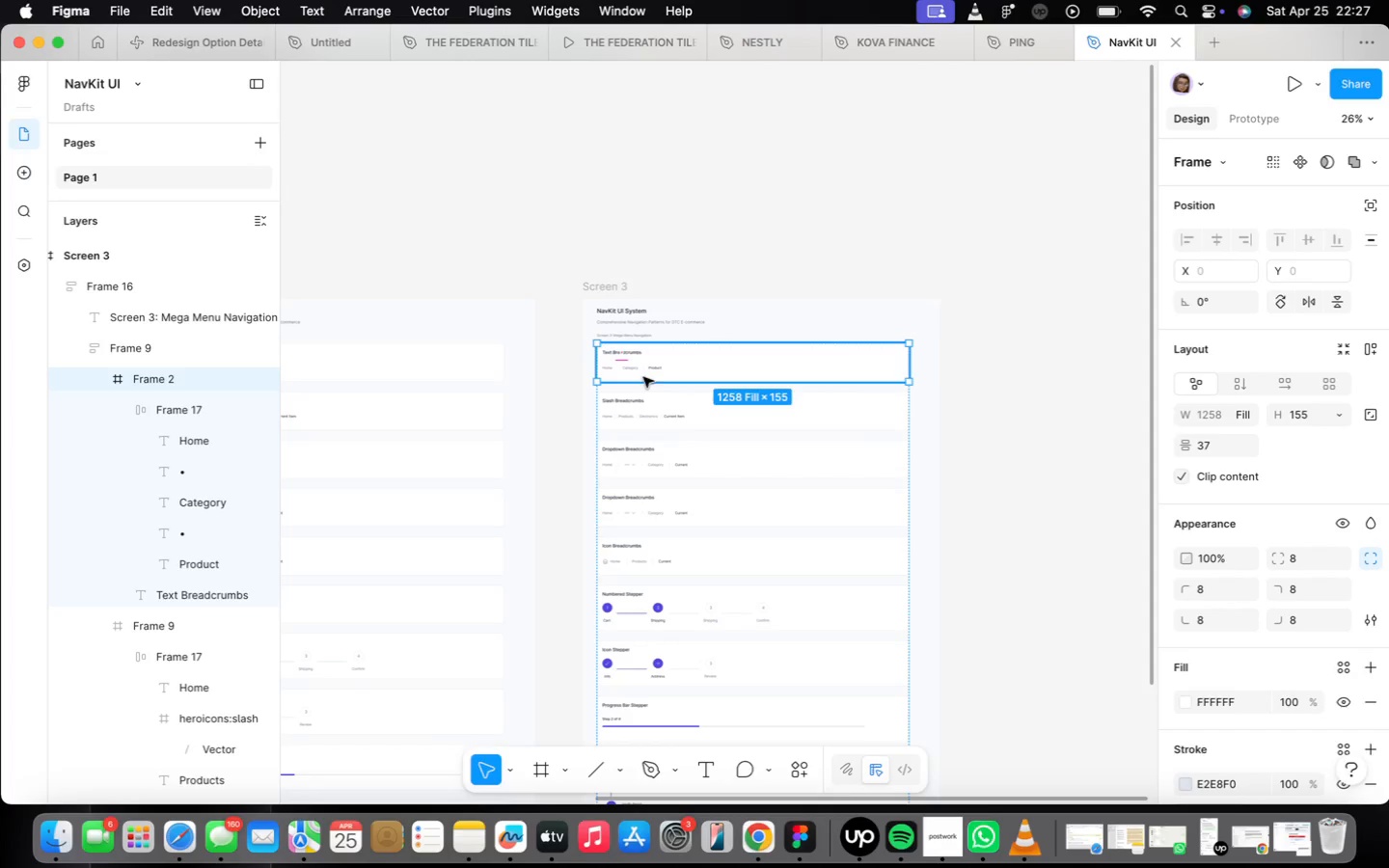 
left_click_drag(start_coordinate=[645, 380], to_coordinate=[659, 457])
 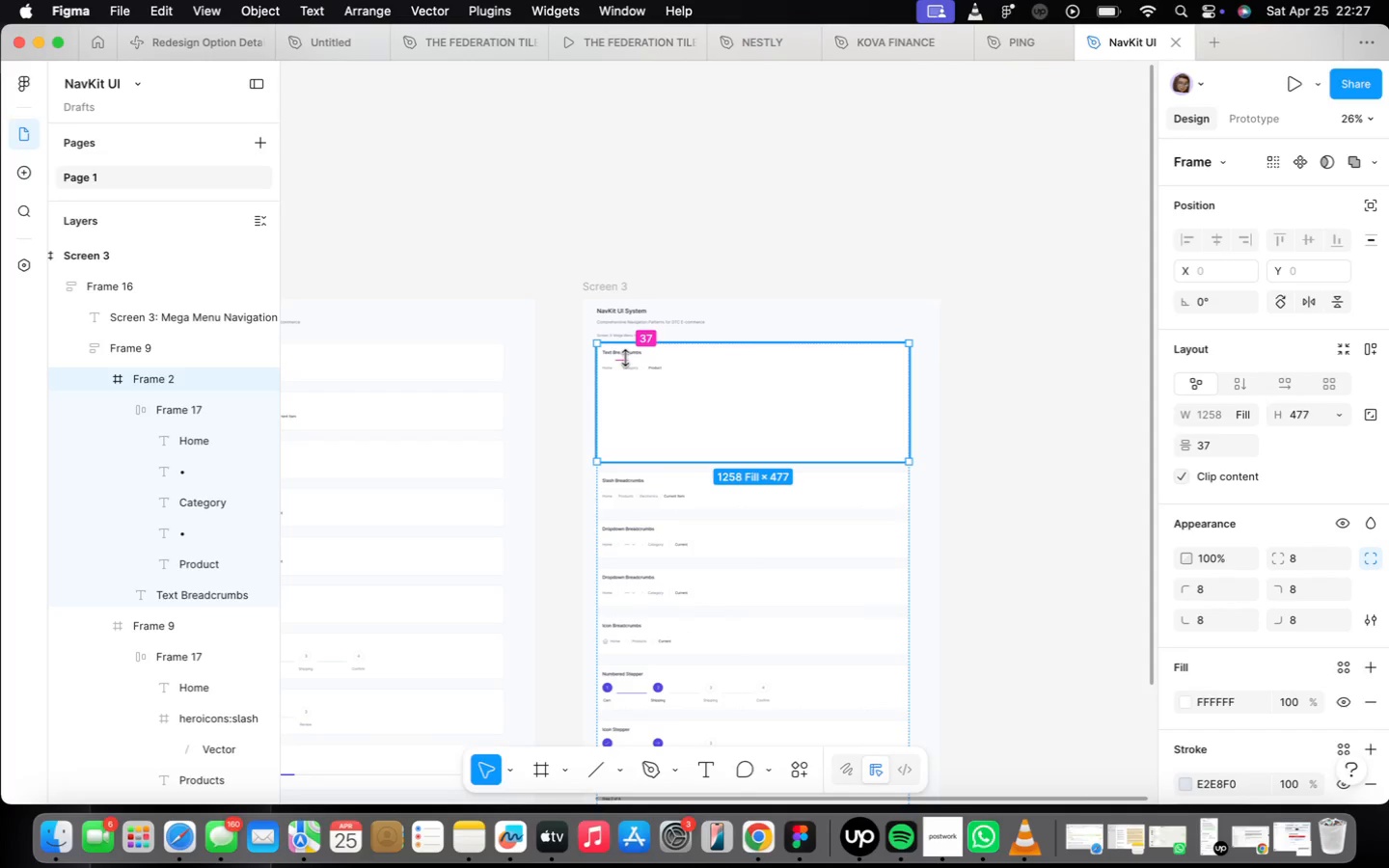 
scroll: coordinate [624, 364], scroll_direction: up, amount: 25.0
 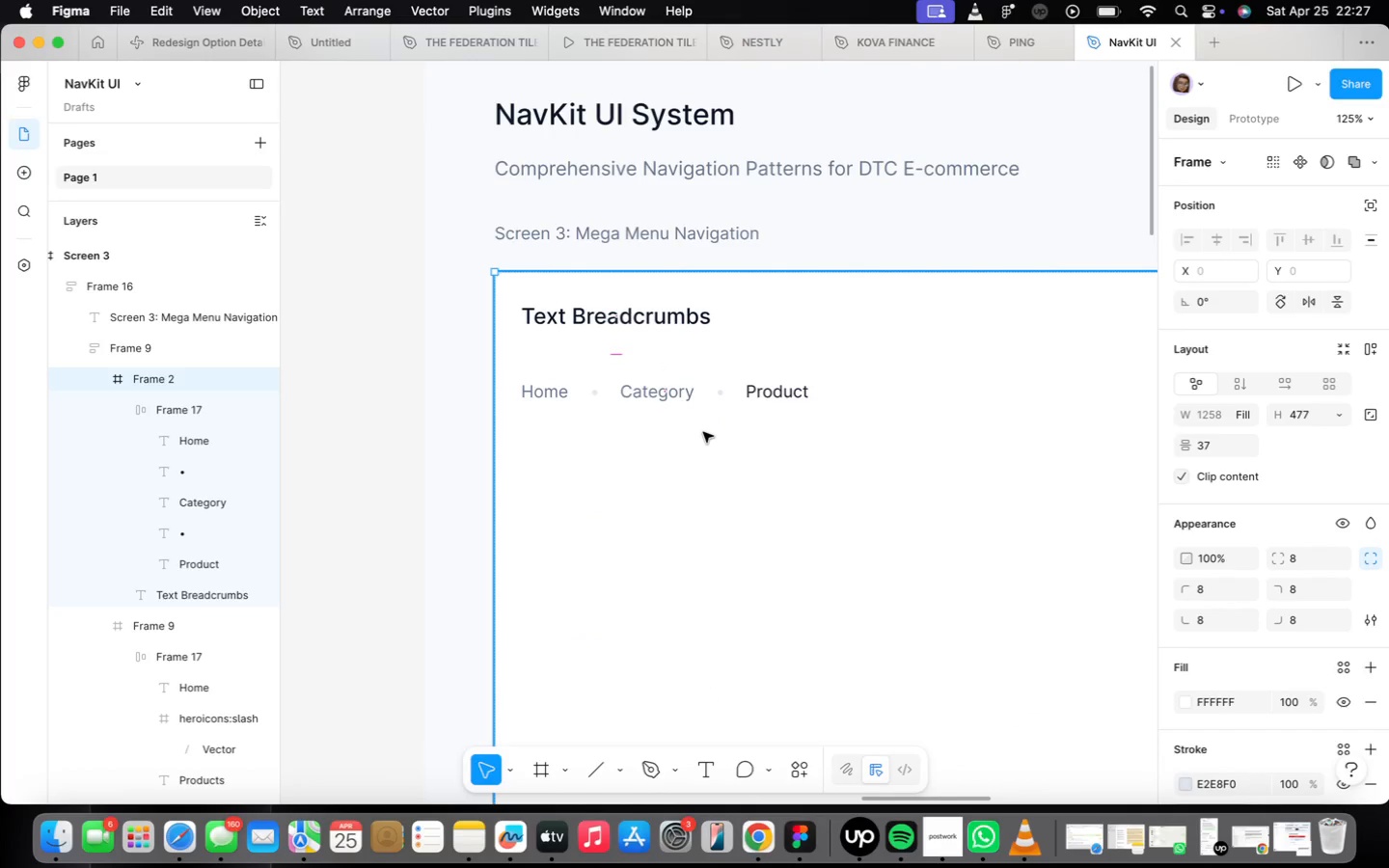 
wait(5.58)
 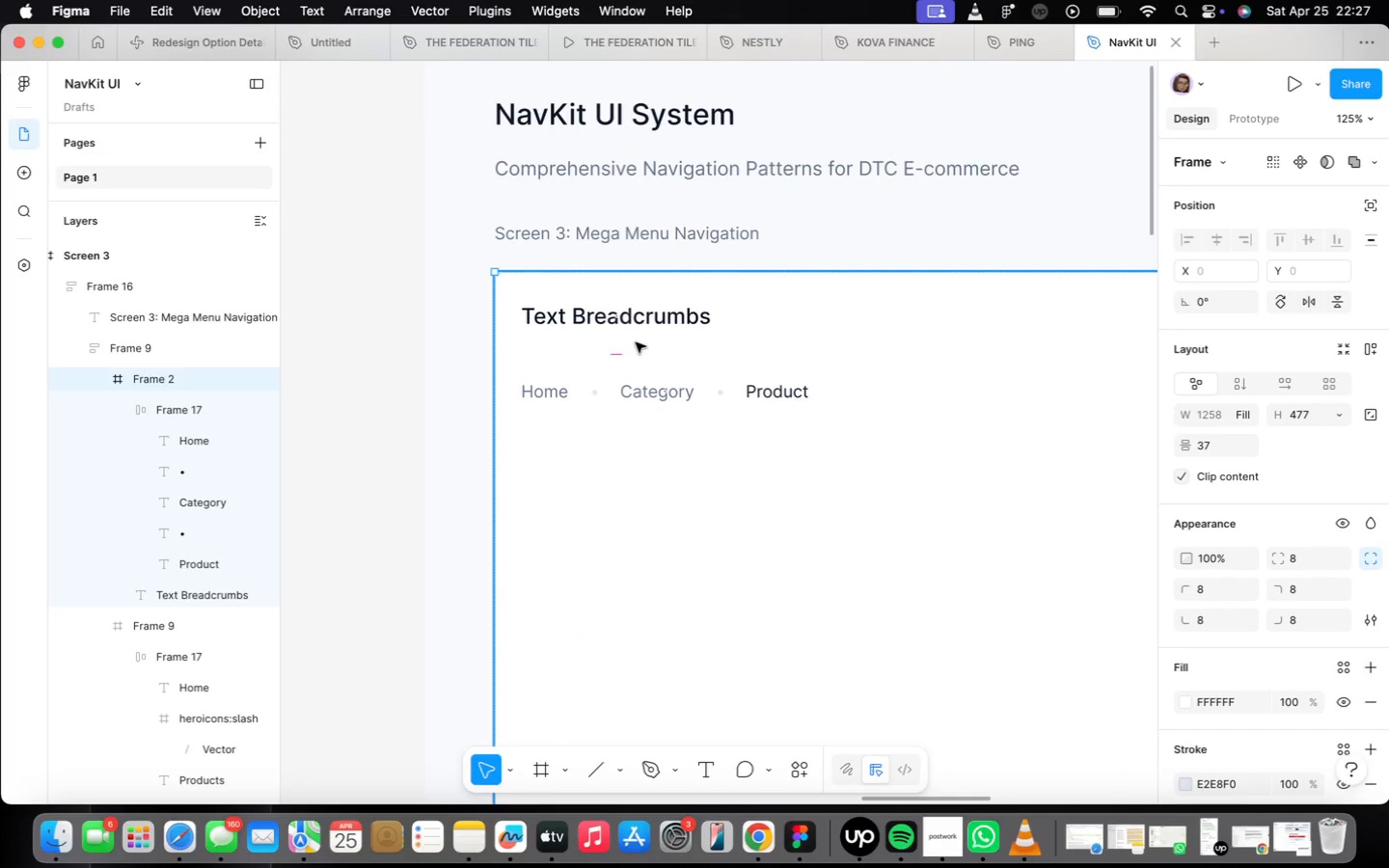 
key(L)
 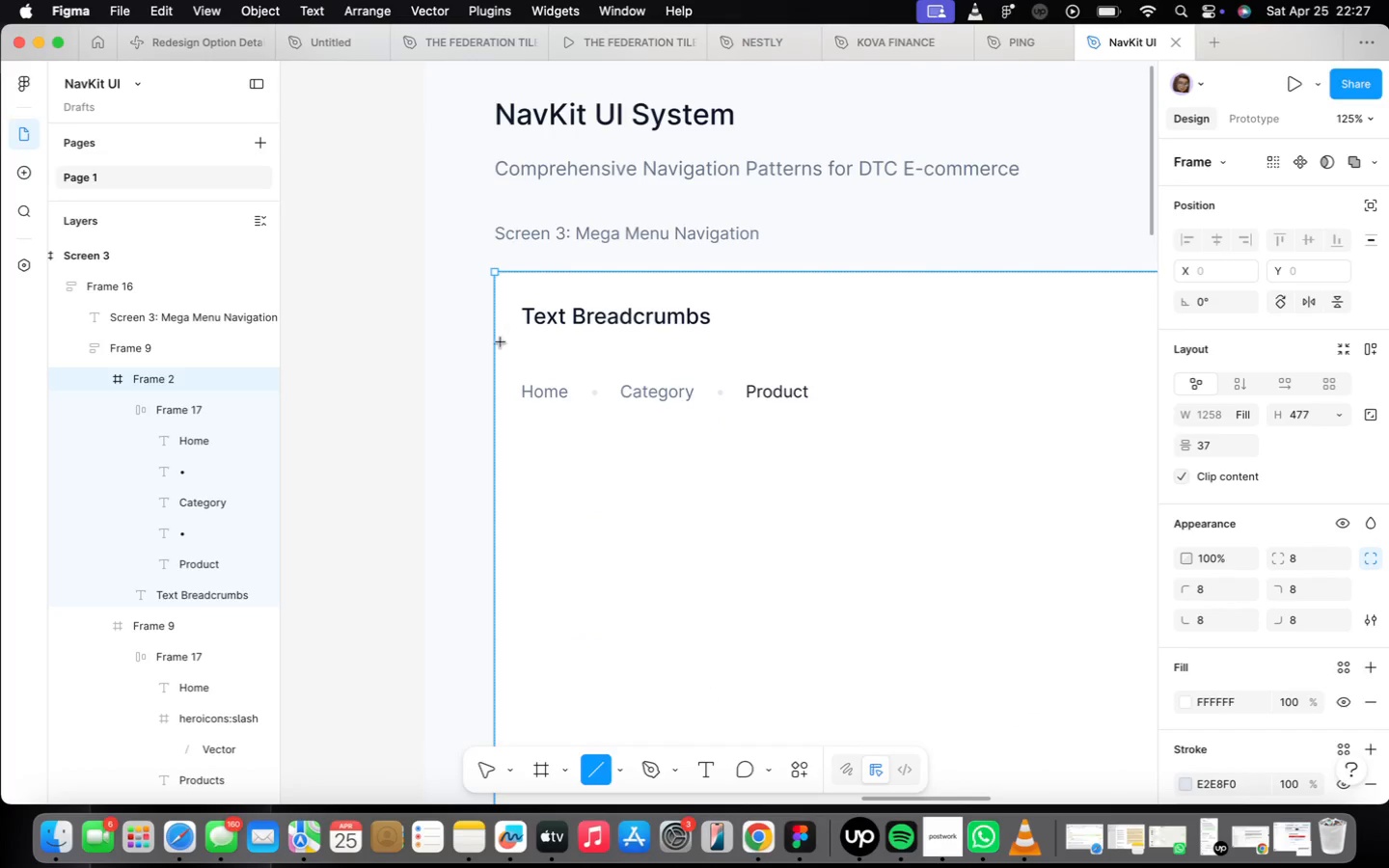 
left_click_drag(start_coordinate=[493, 344], to_coordinate=[908, 348])
 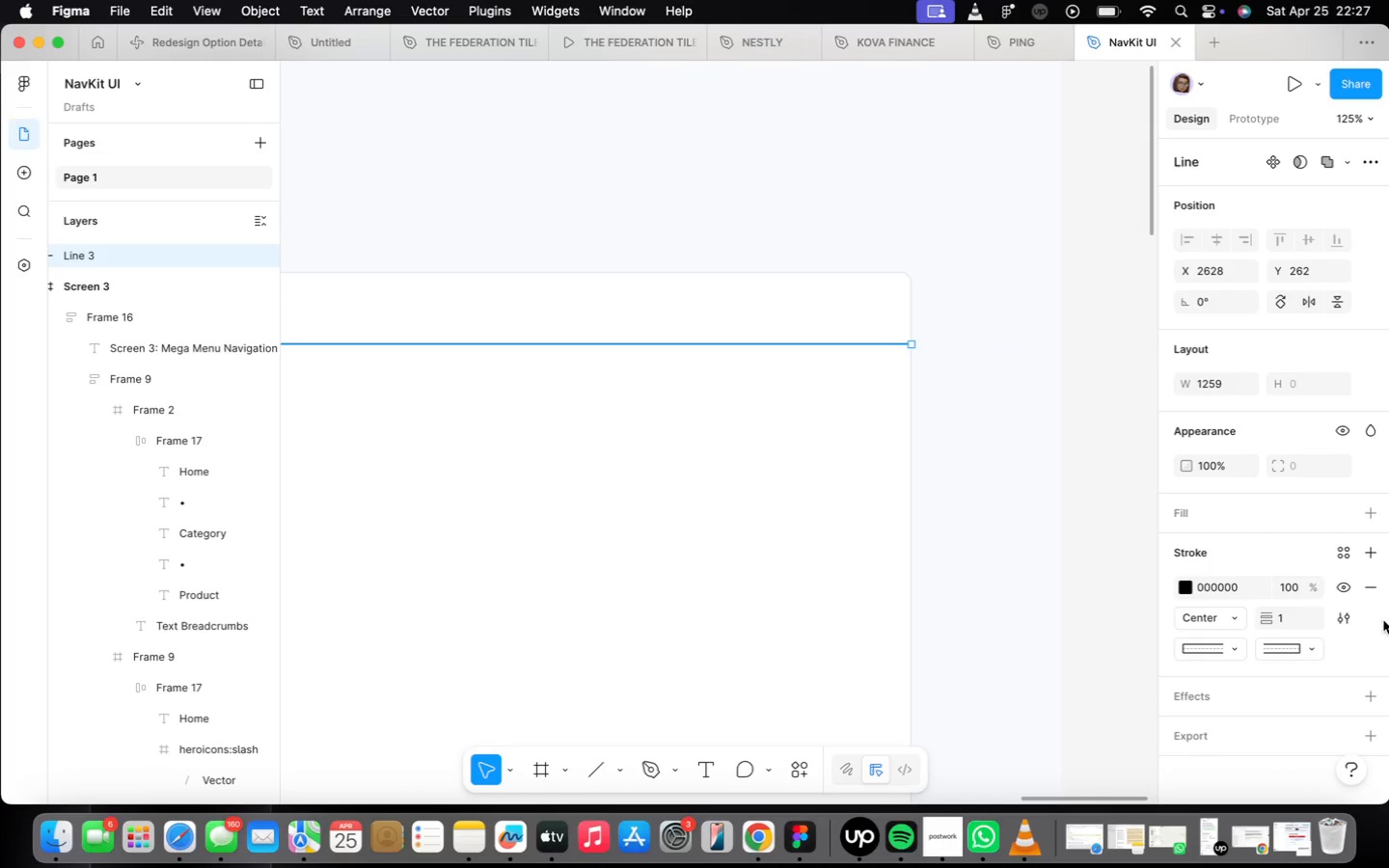 
hold_key(key=ShiftLeft, duration=3.59)
 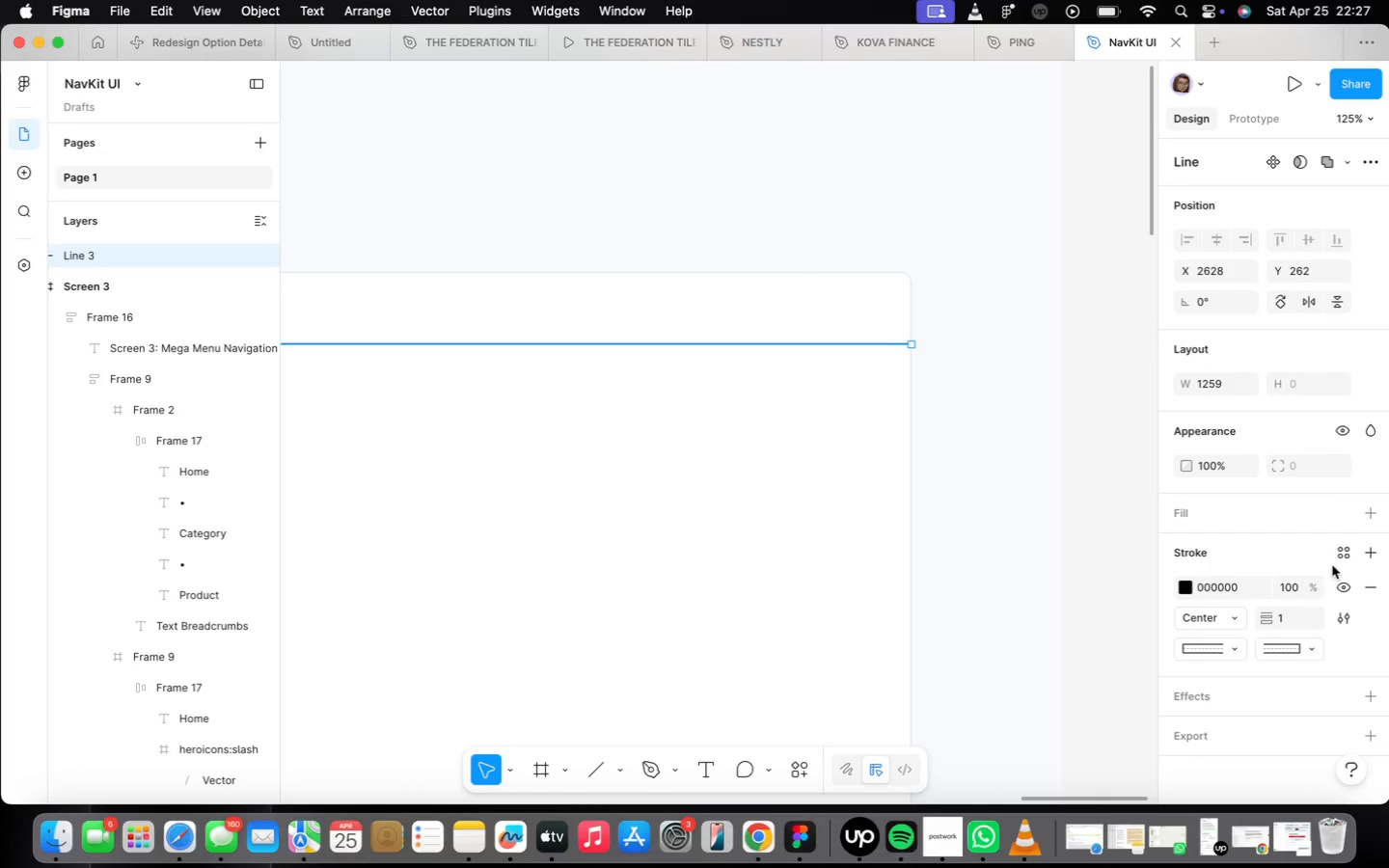 
left_click([1338, 551])
 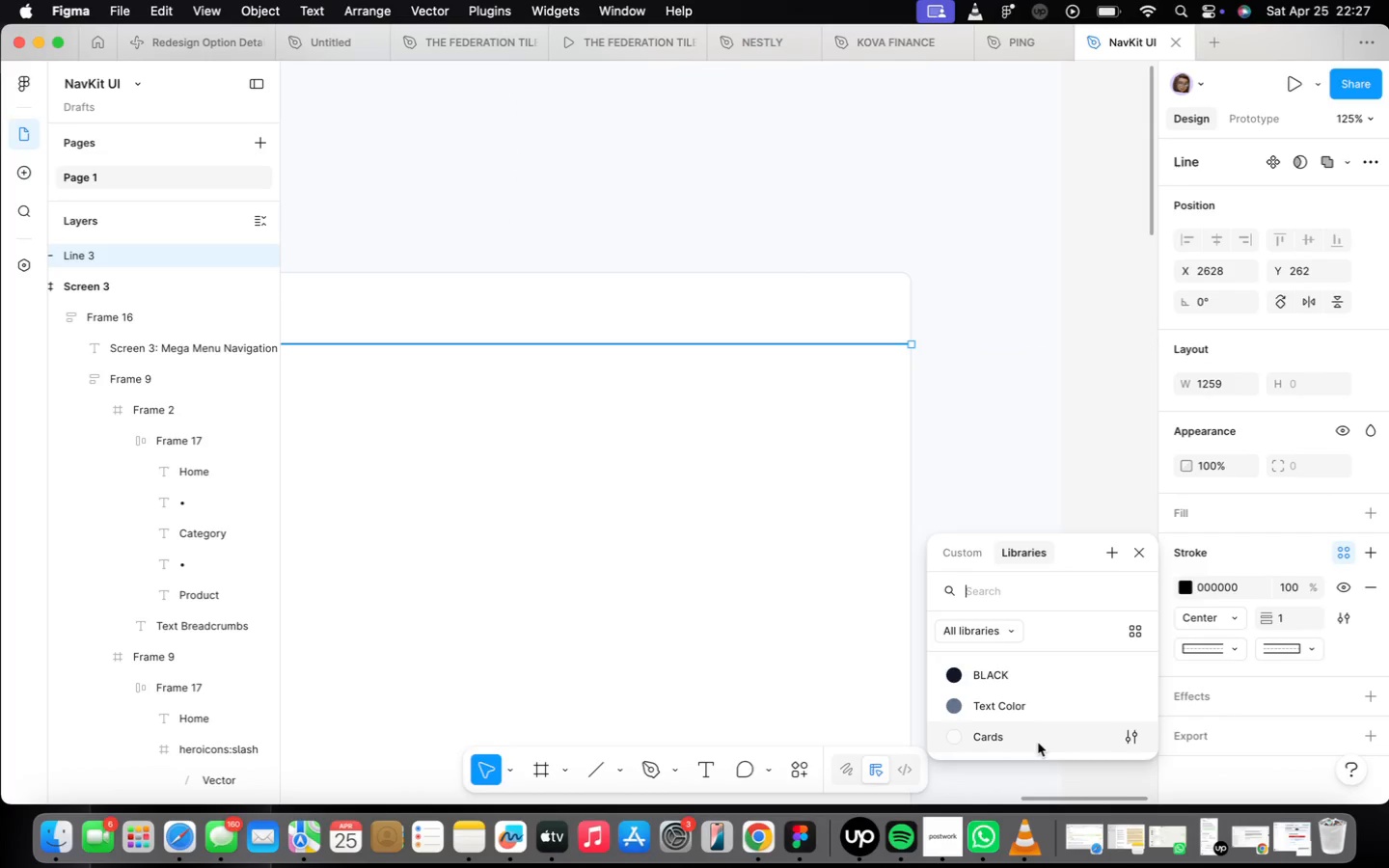 
left_click([1012, 577])
 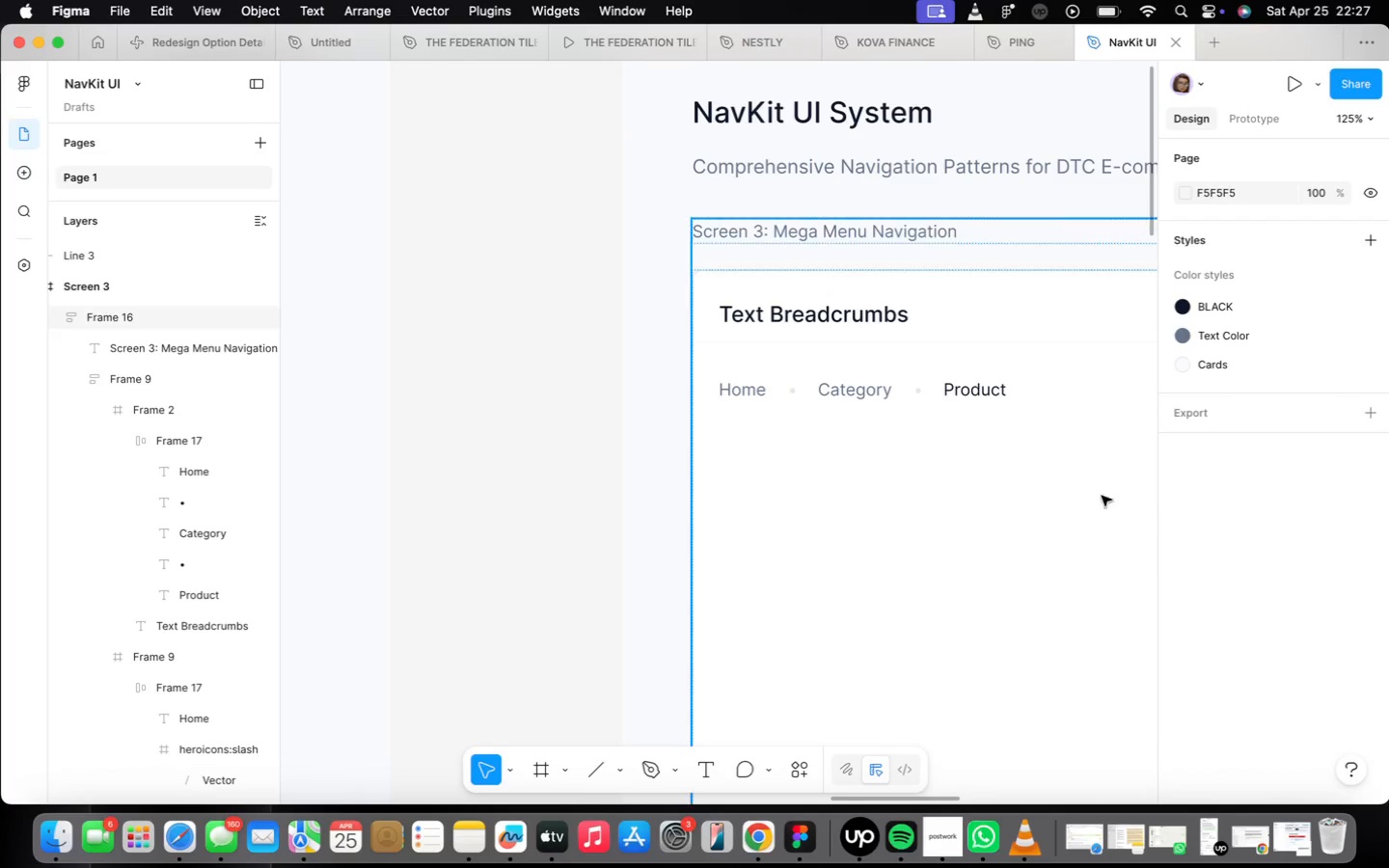 
left_click([820, 349])
 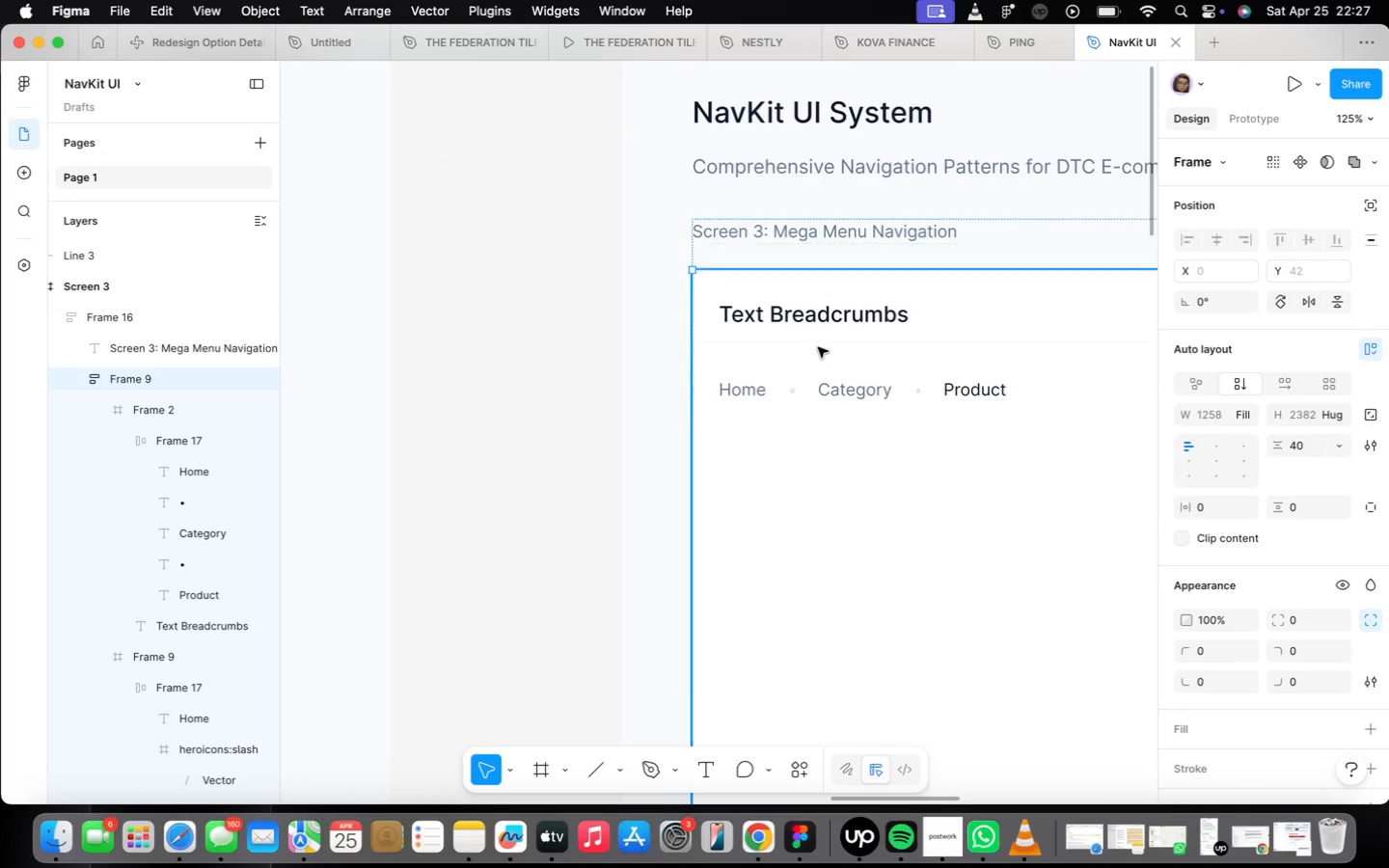 
triple_click([810, 338])
 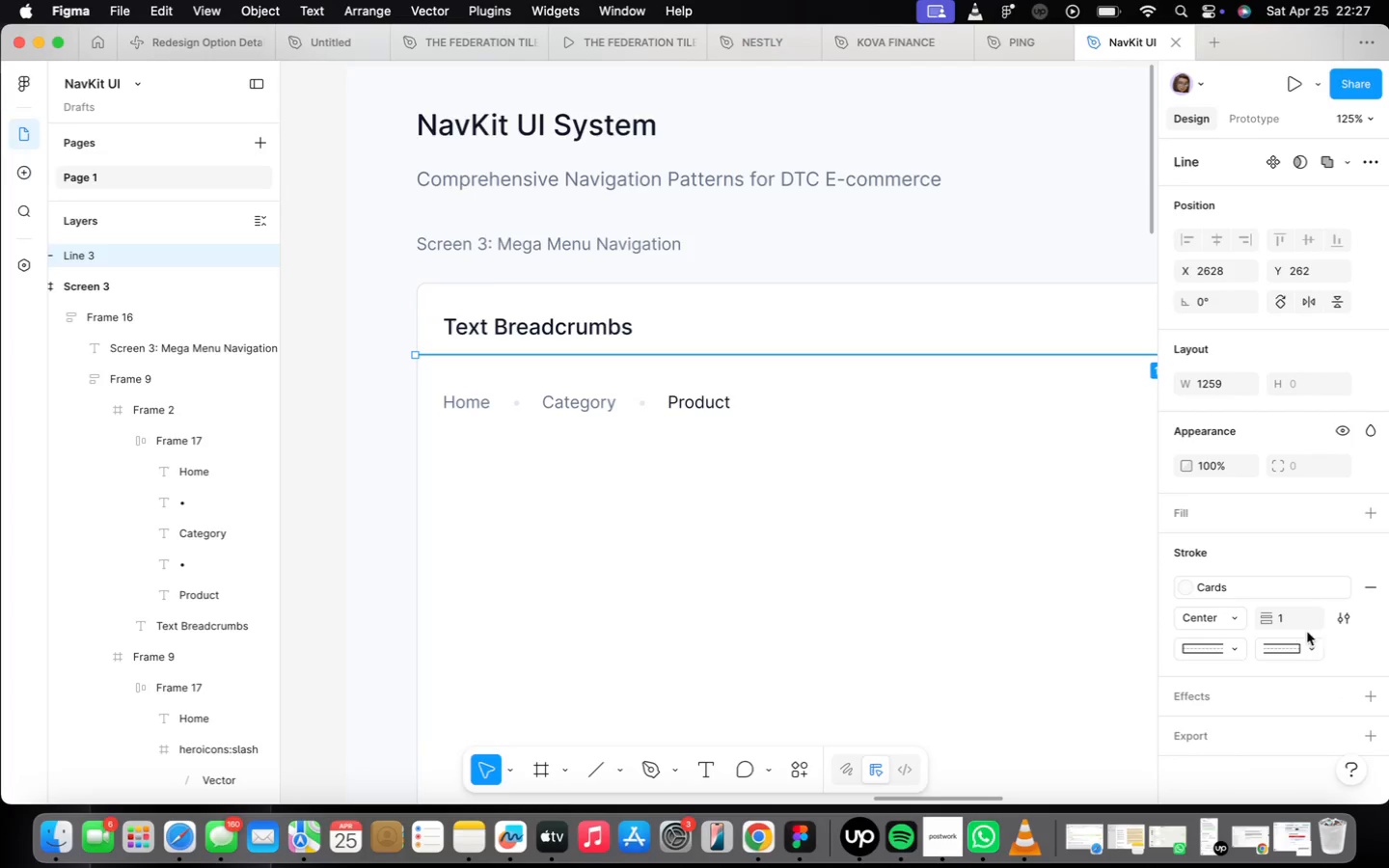 
left_click([1340, 591])
 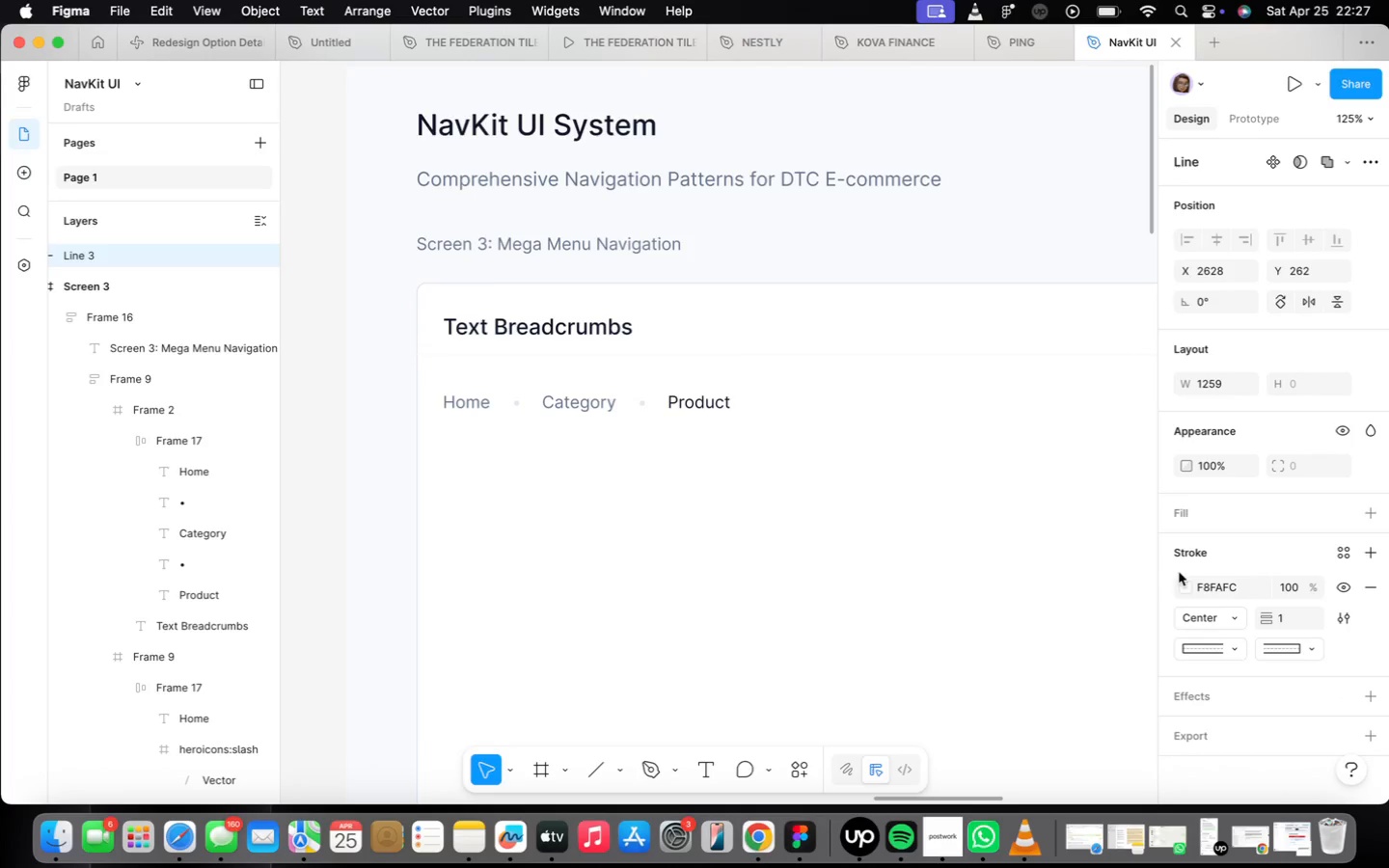 
left_click([1185, 586])
 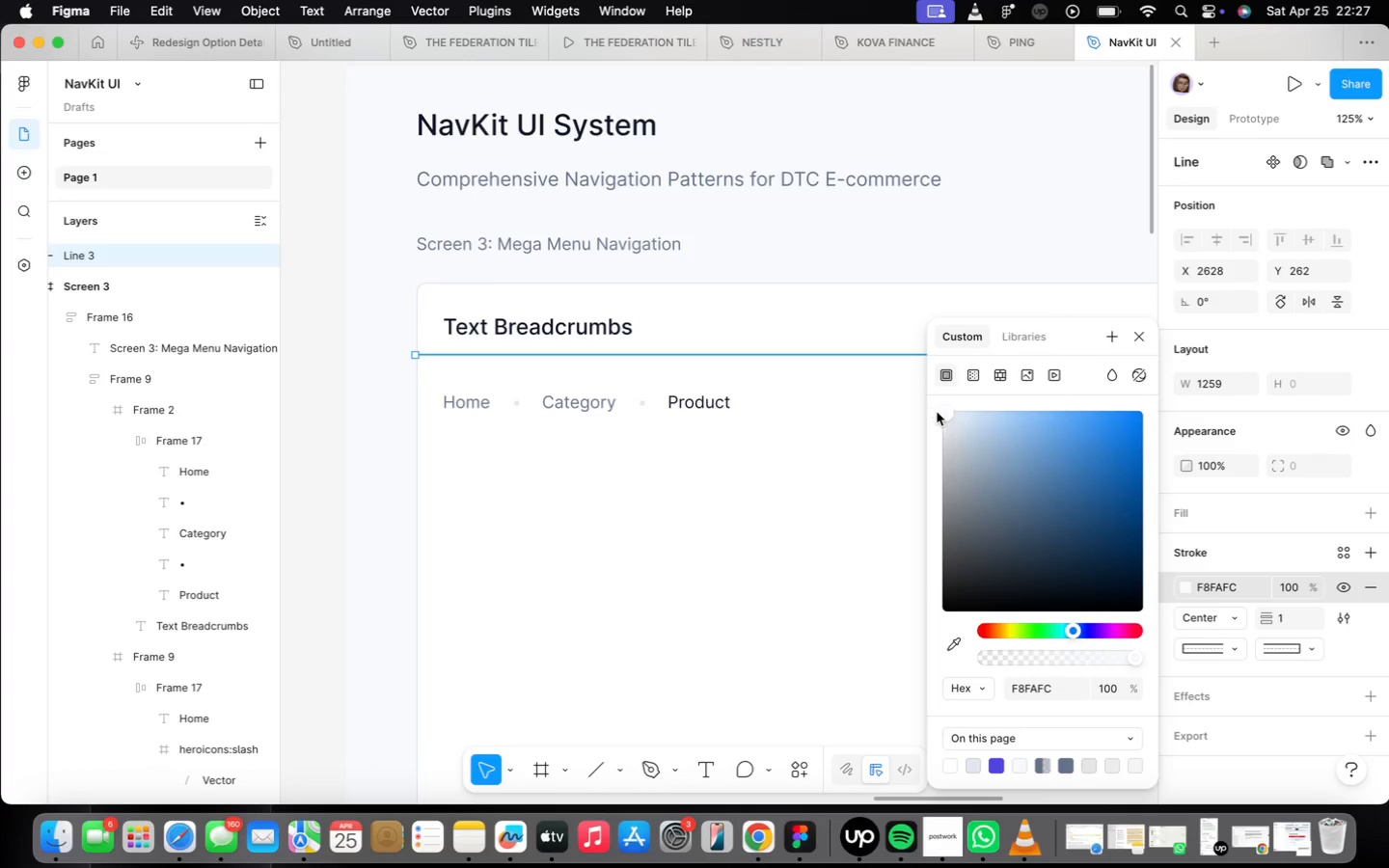 
left_click_drag(start_coordinate=[942, 416], to_coordinate=[941, 429])
 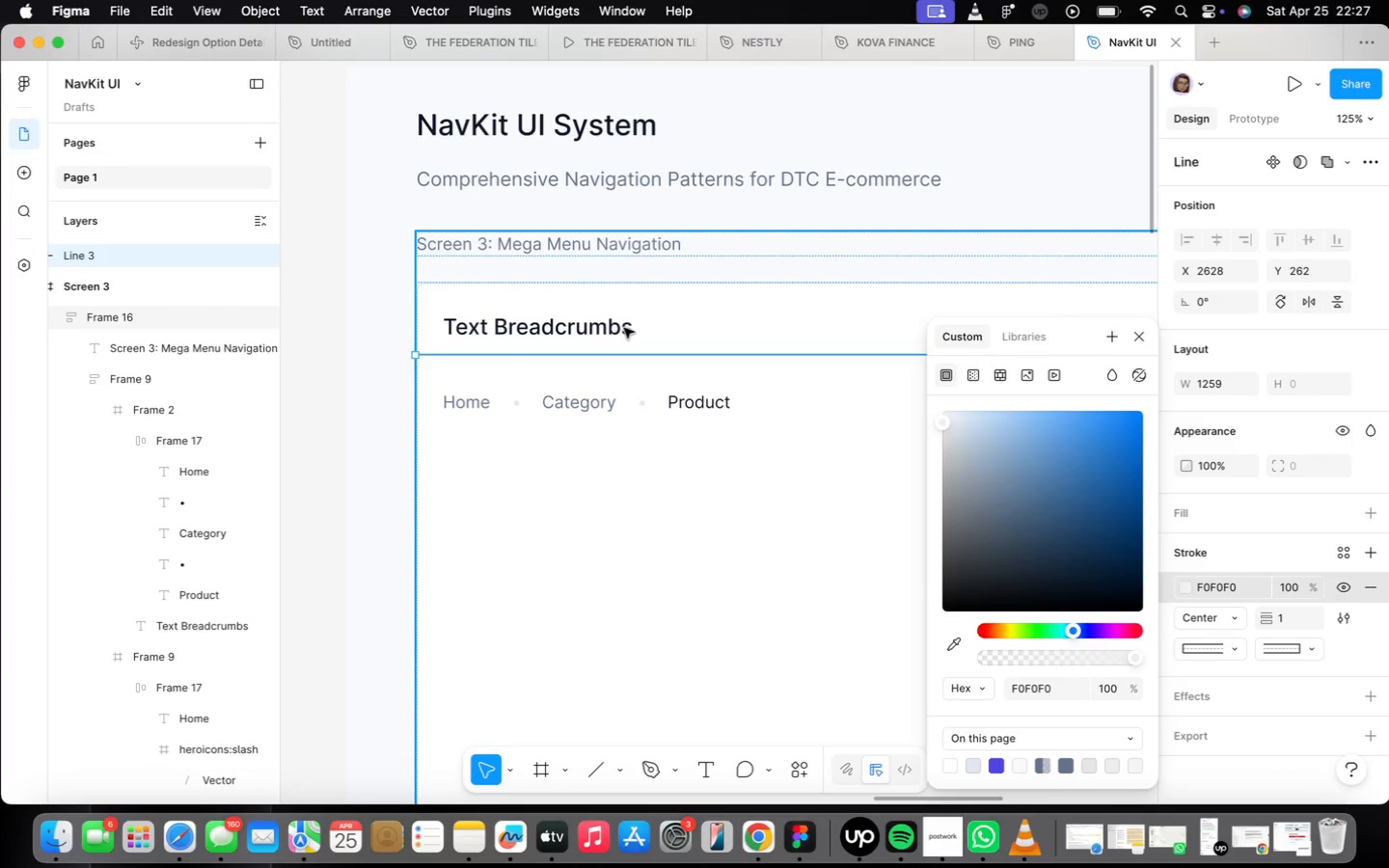 
double_click([624, 325])
 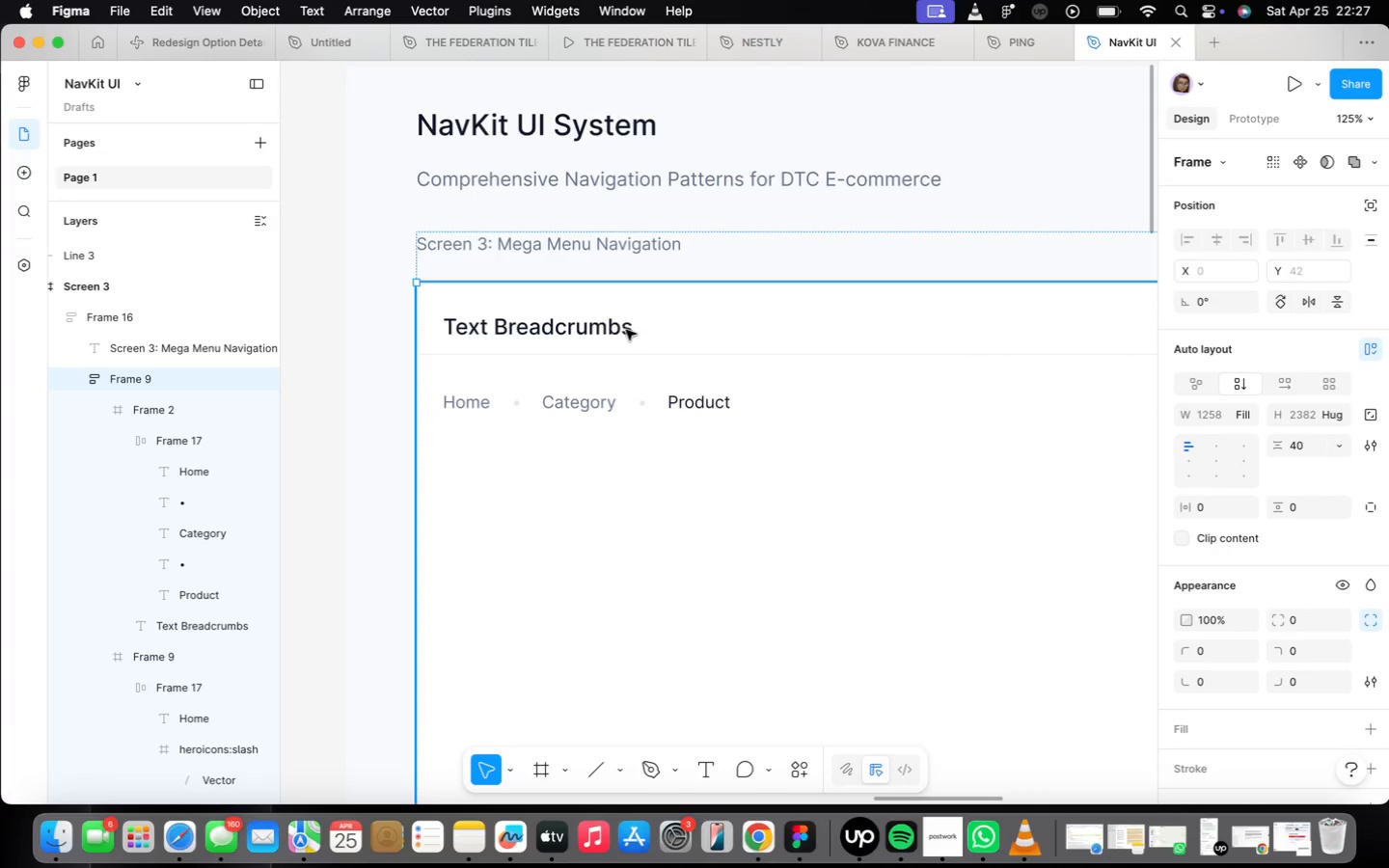 
scroll: coordinate [625, 330], scroll_direction: down, amount: 7.0
 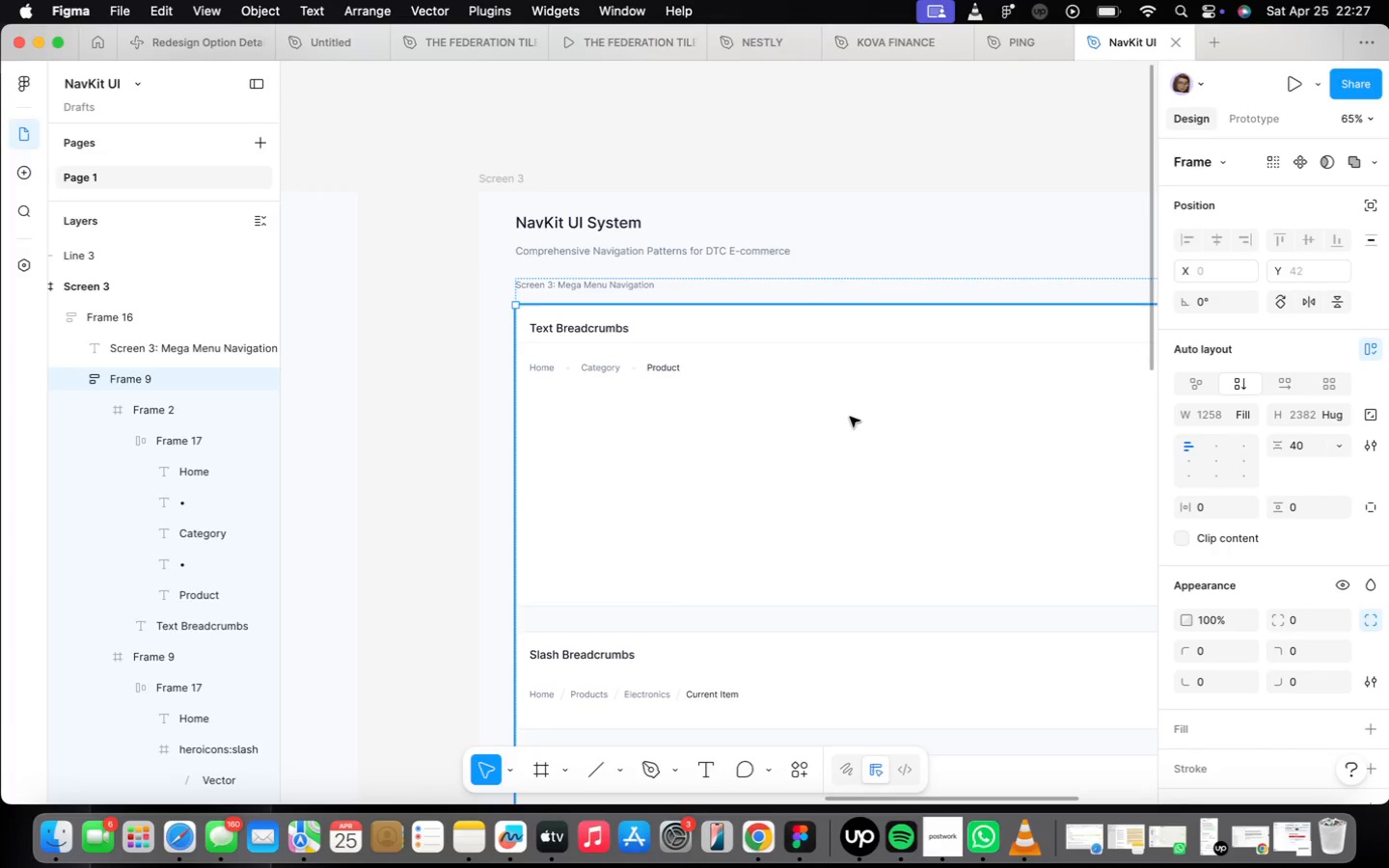 
left_click([823, 416])
 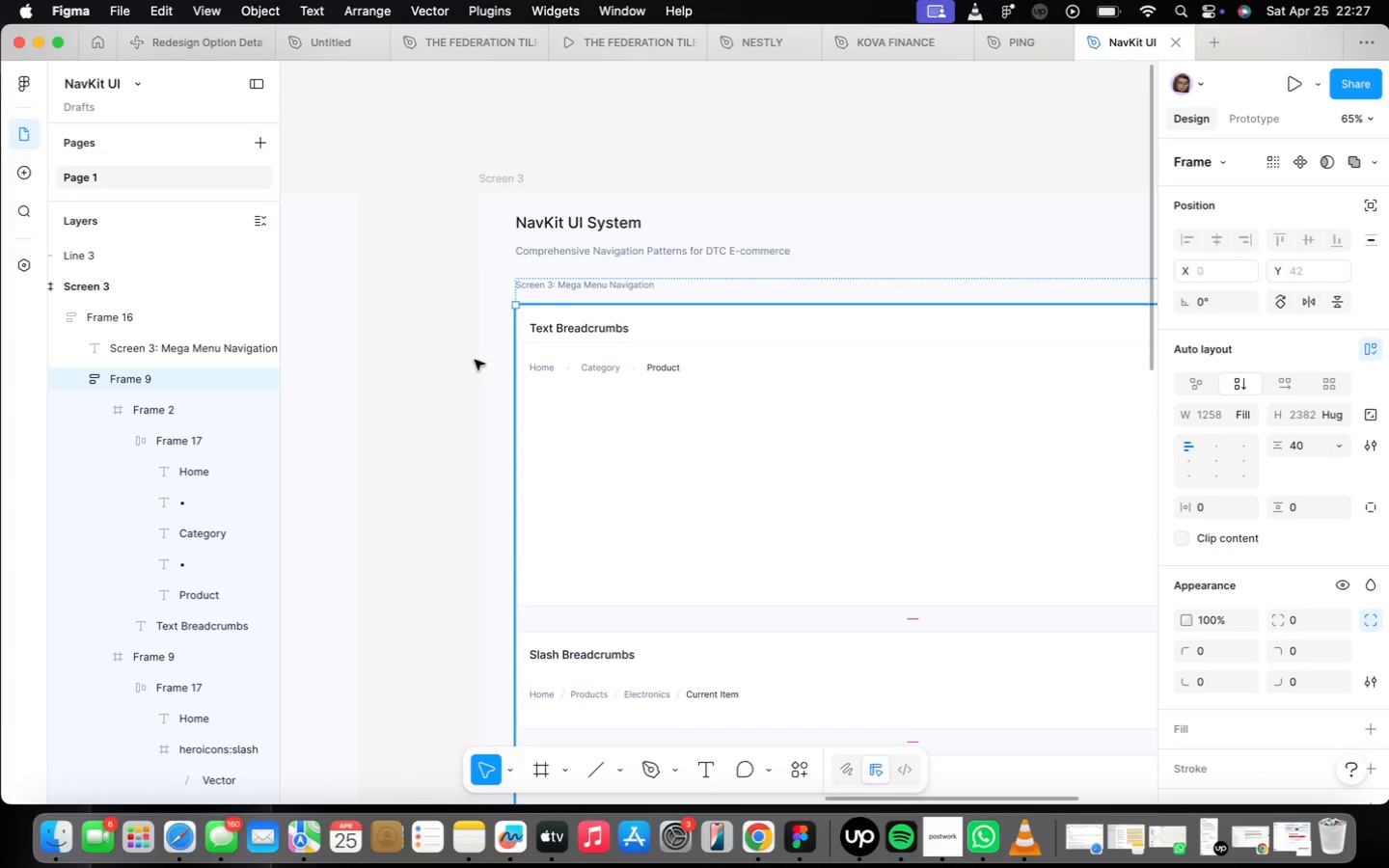 
double_click([609, 333])
 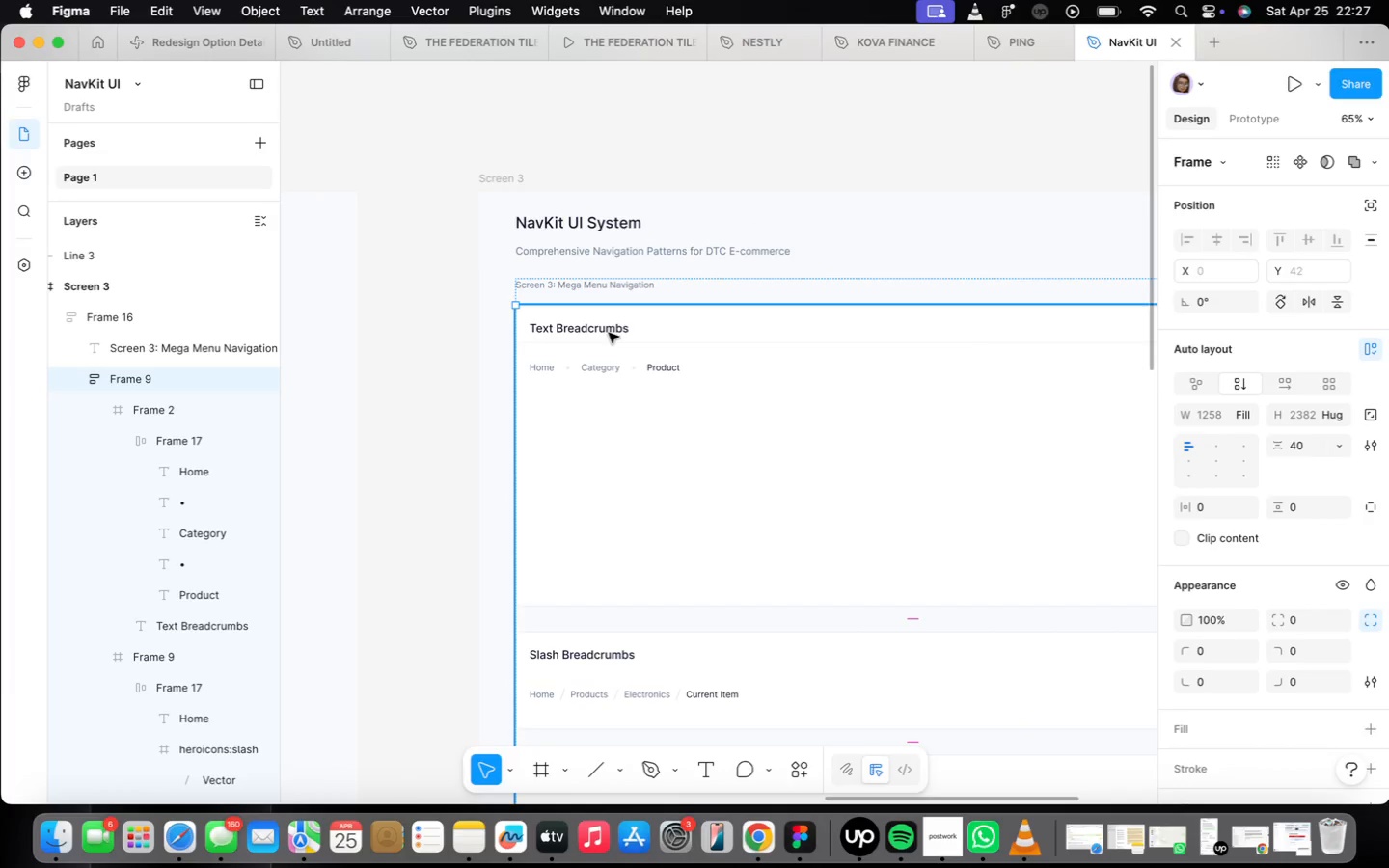 
triple_click([609, 333])
 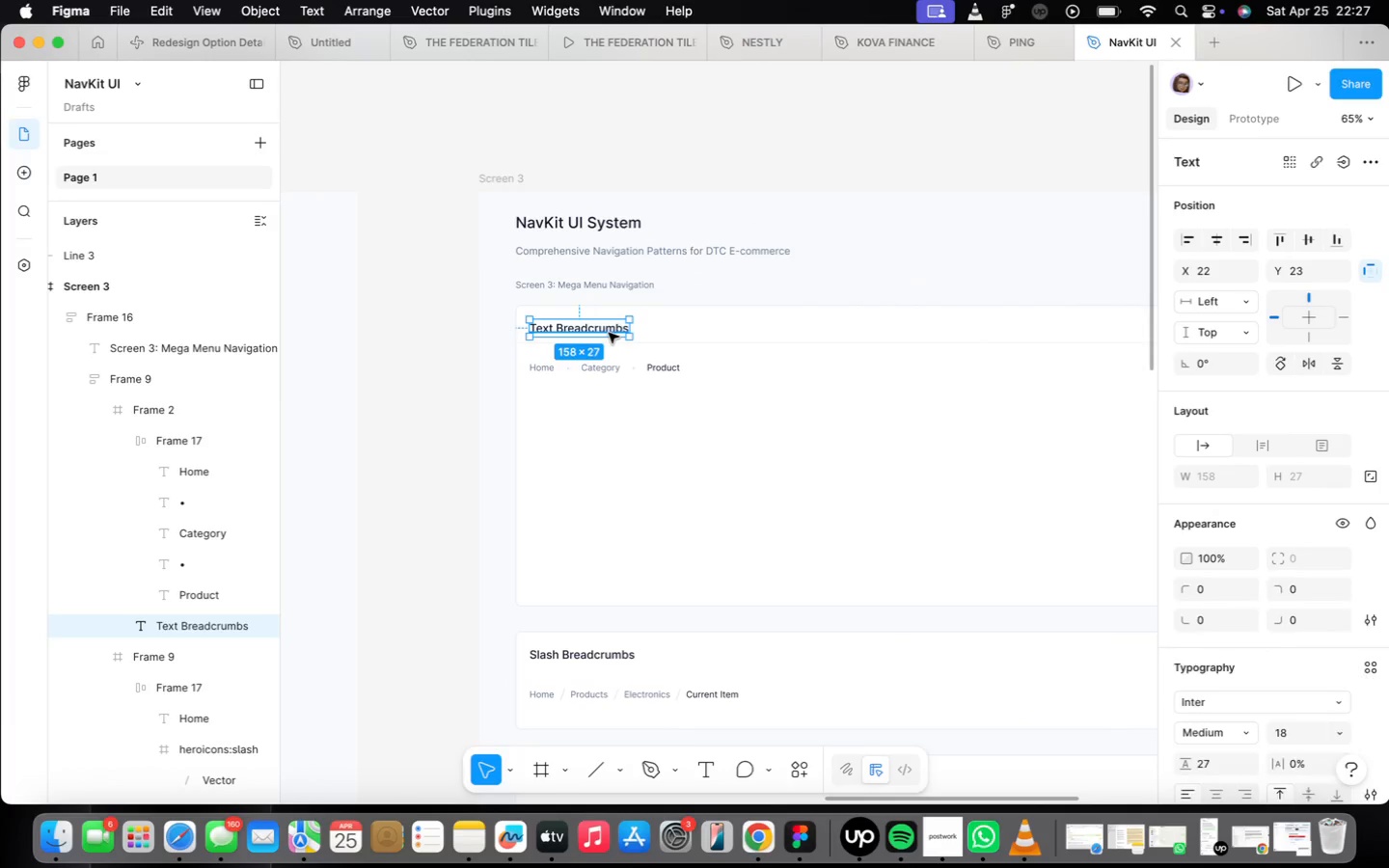 
triple_click([609, 333])
 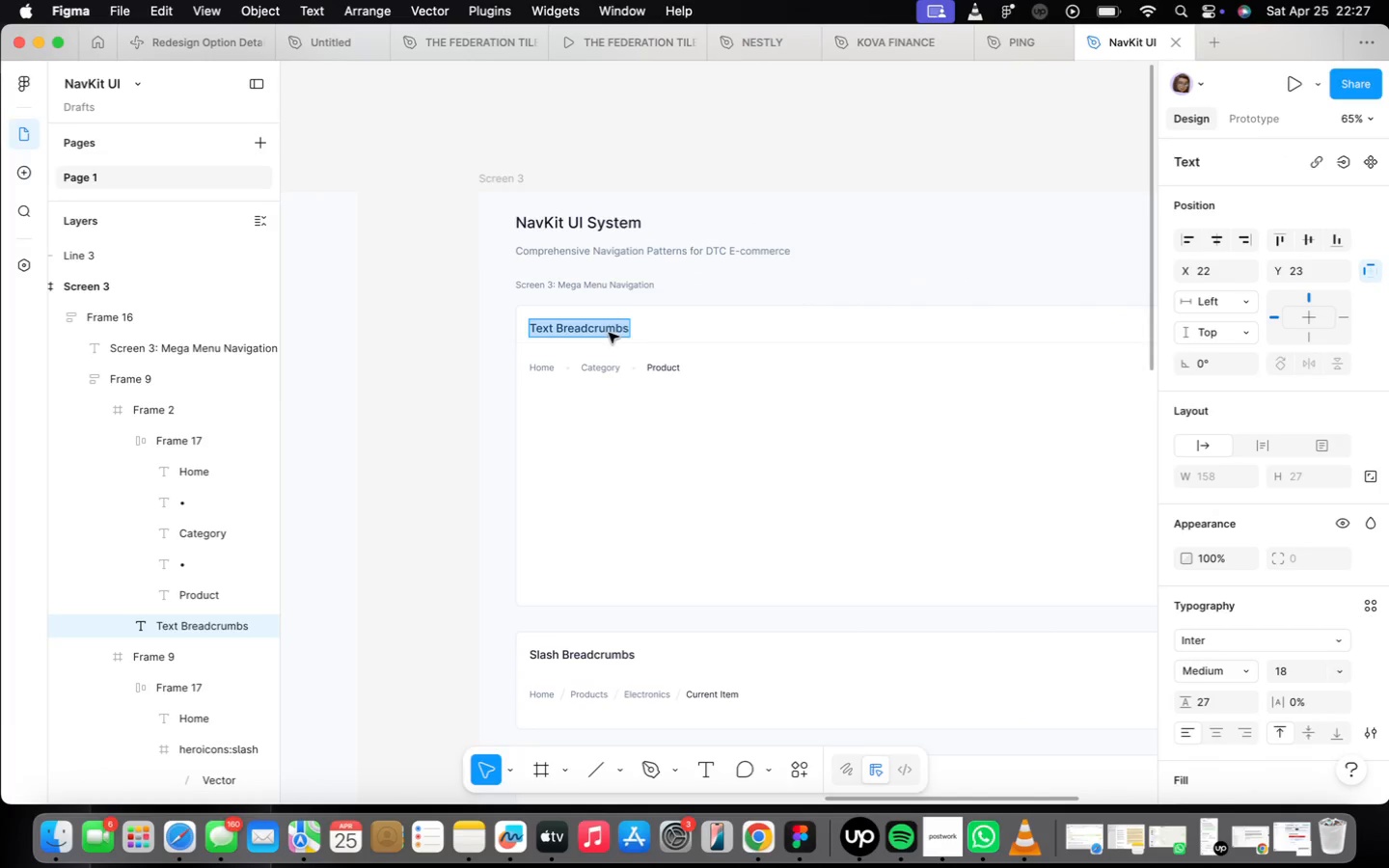 
triple_click([609, 333])
 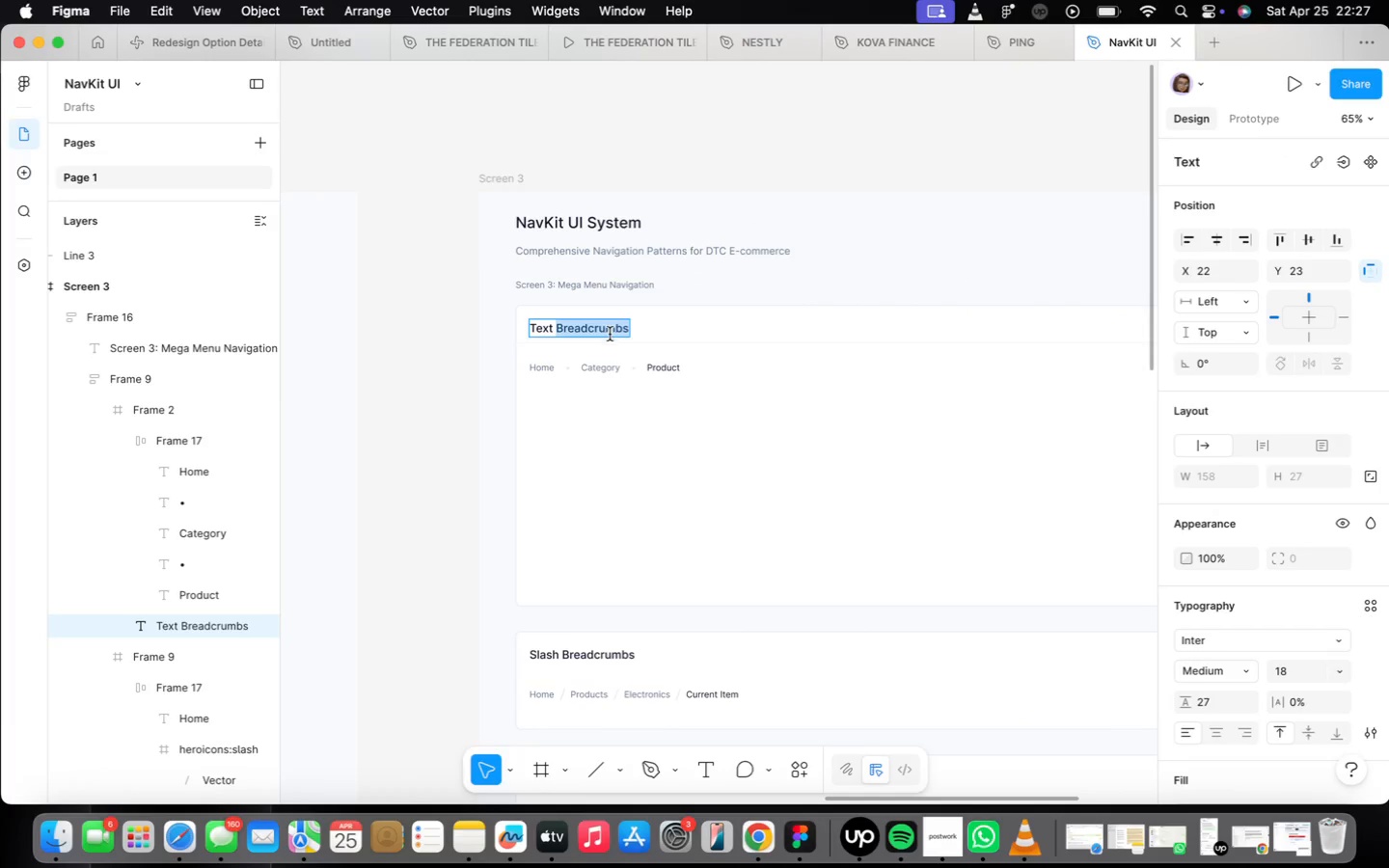 
triple_click([613, 332])
 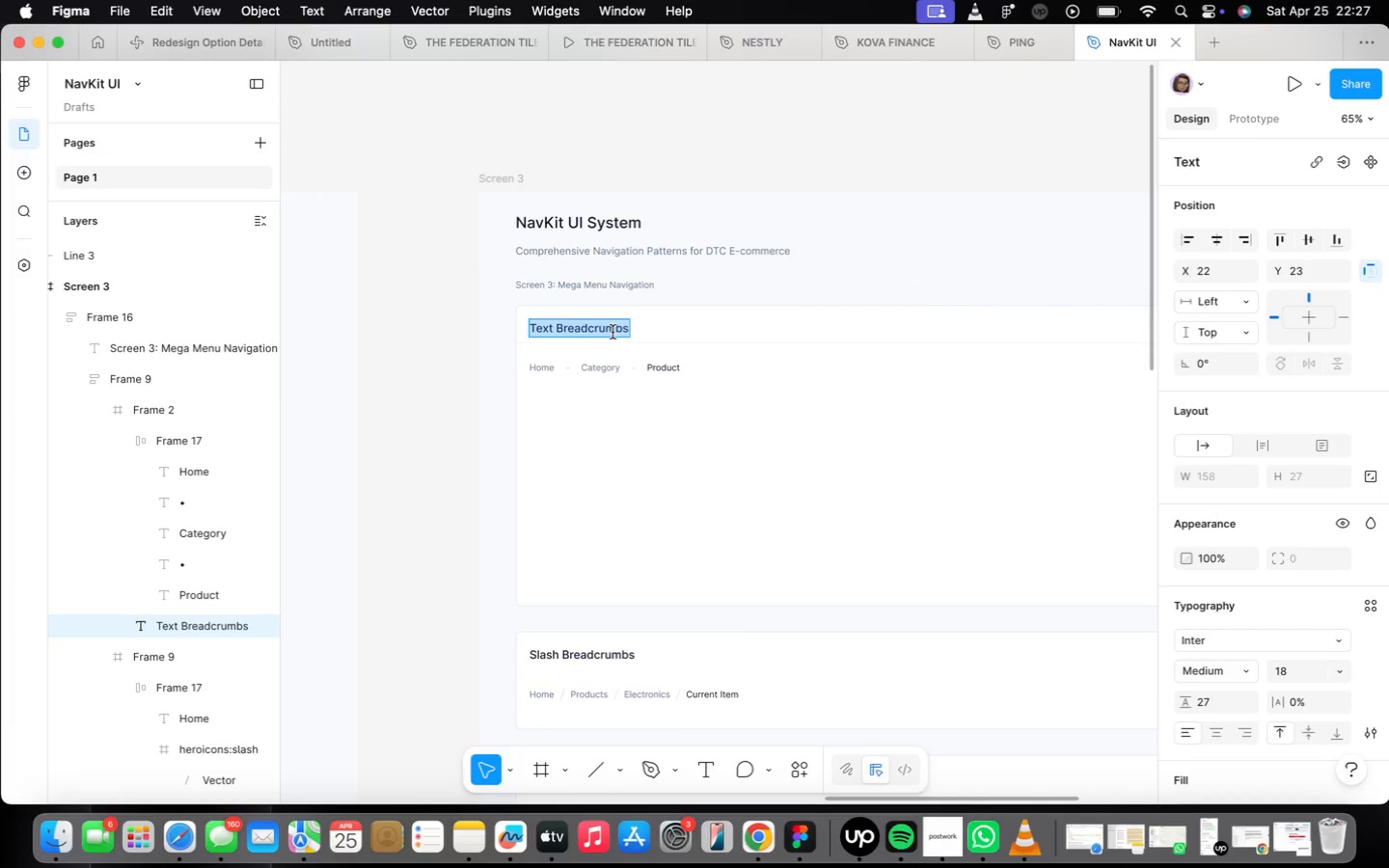 
triple_click([613, 332])
 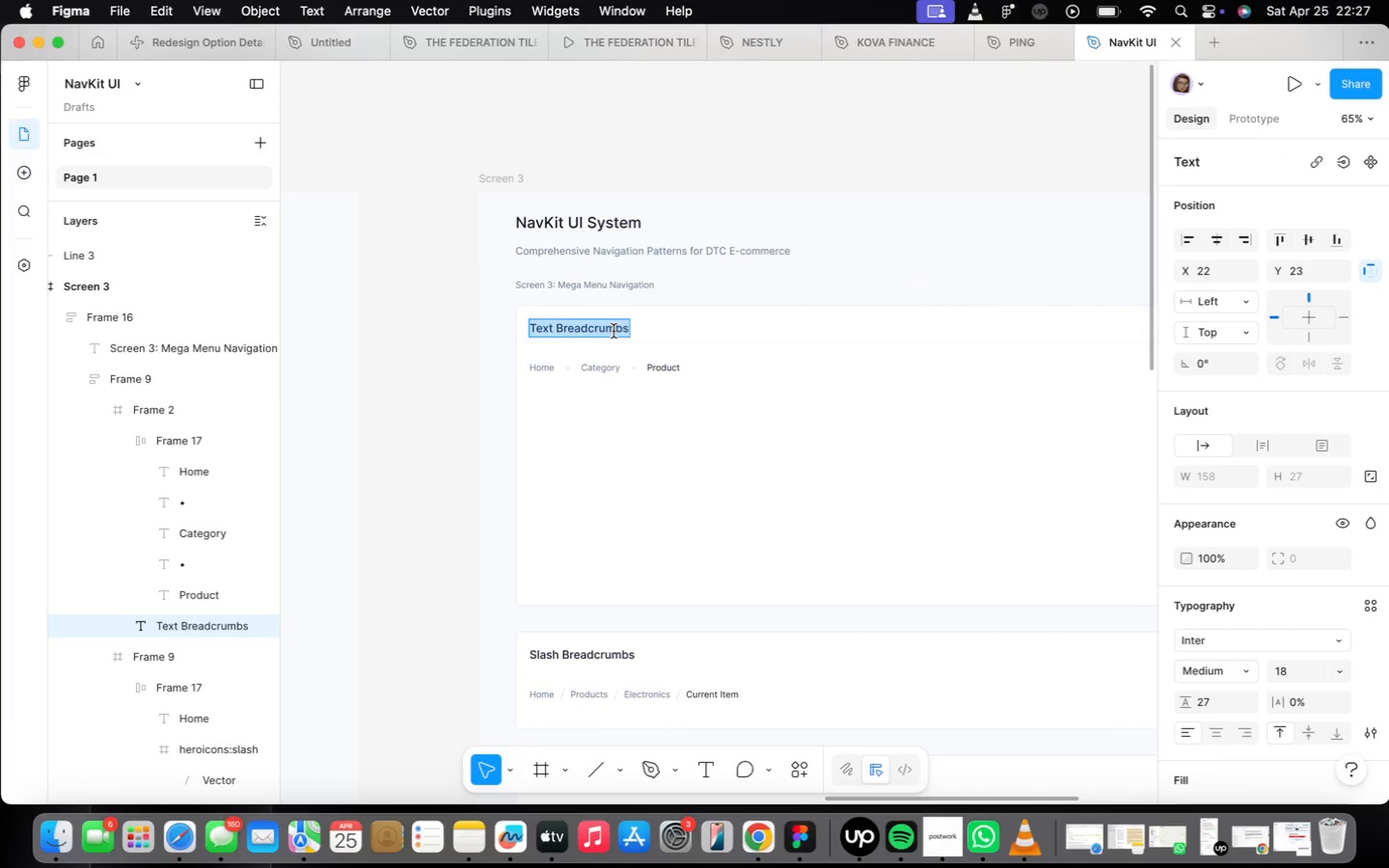 
type(ShopLogo)
 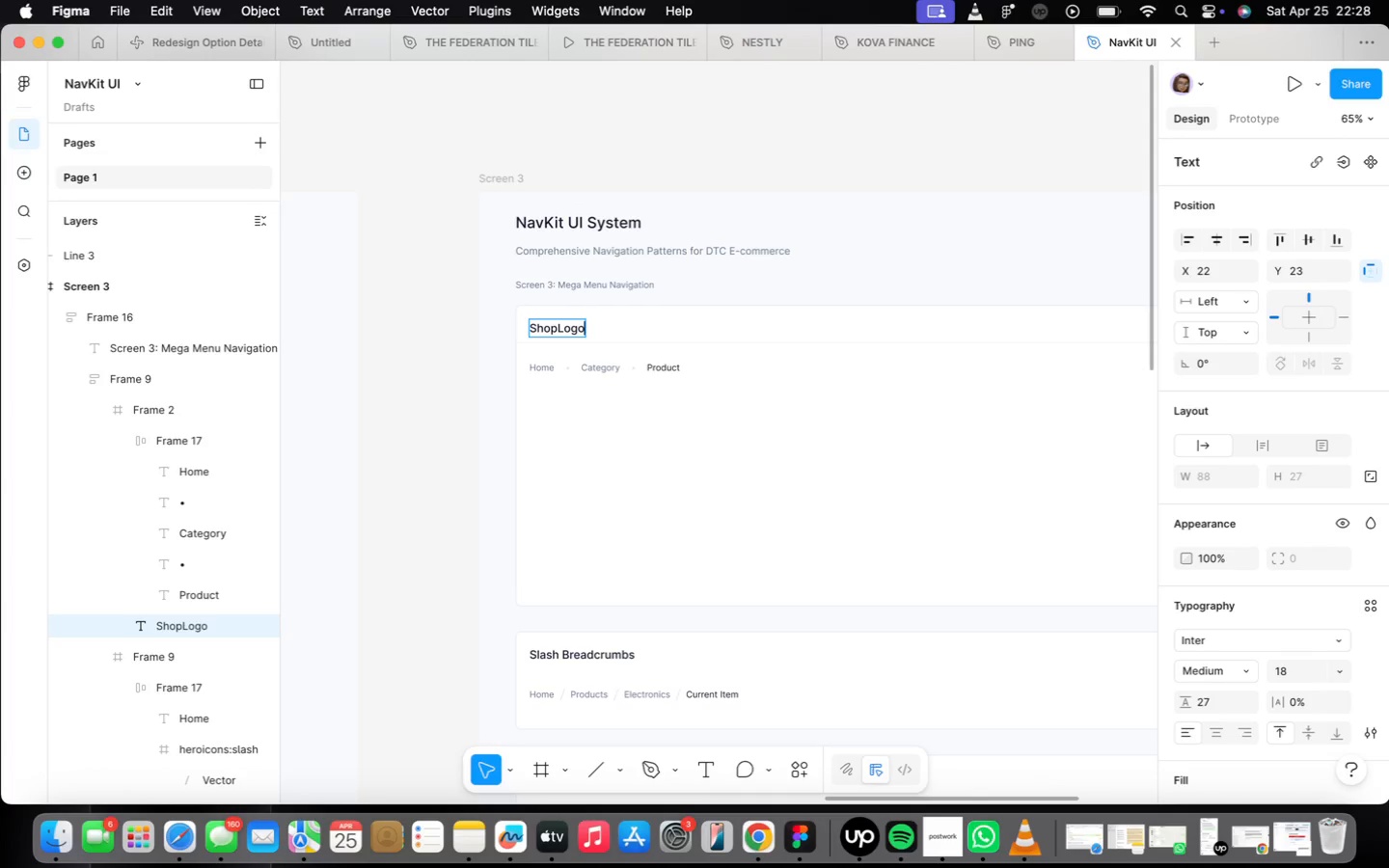 
wait(13.58)
 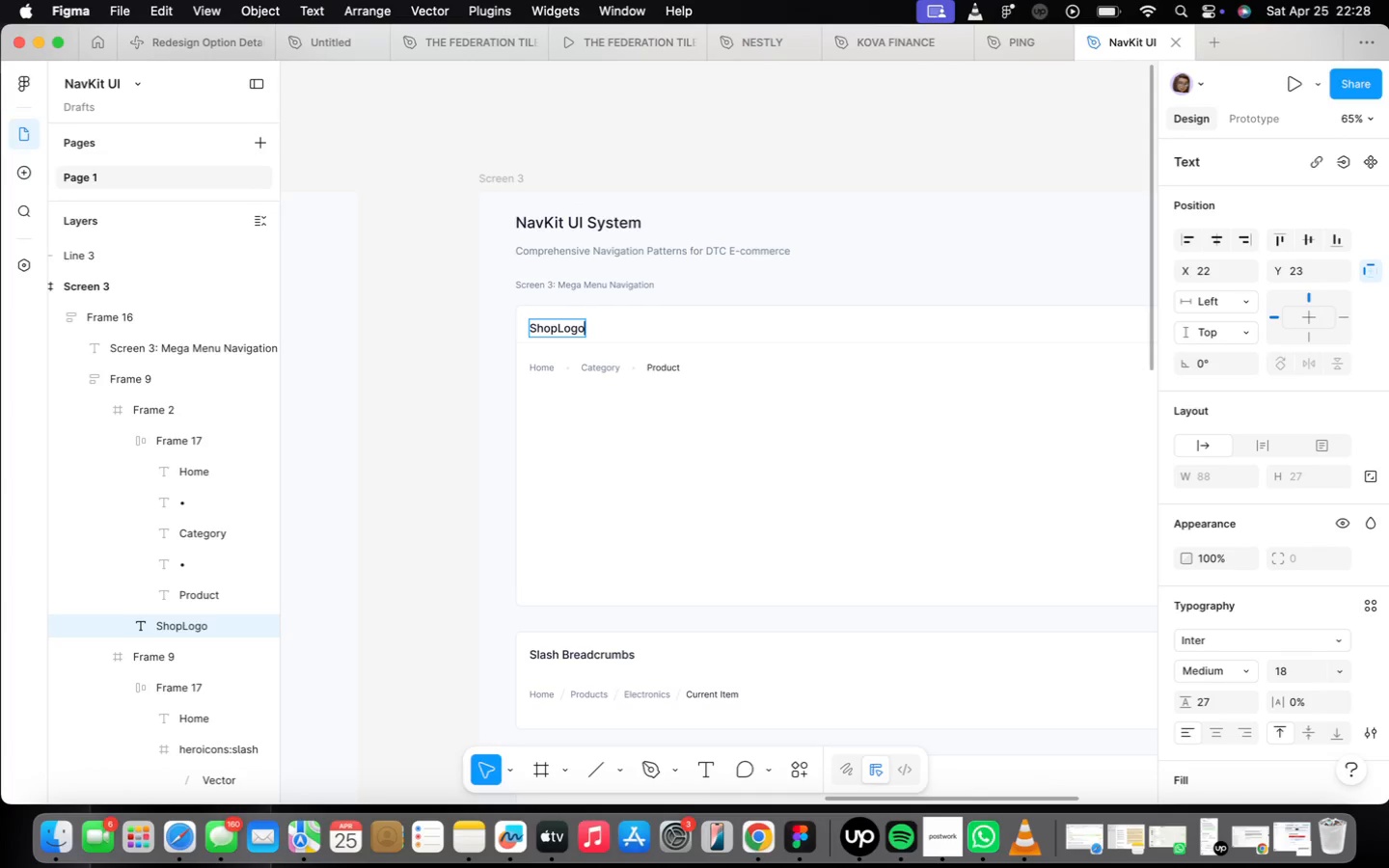 
double_click([683, 680])
 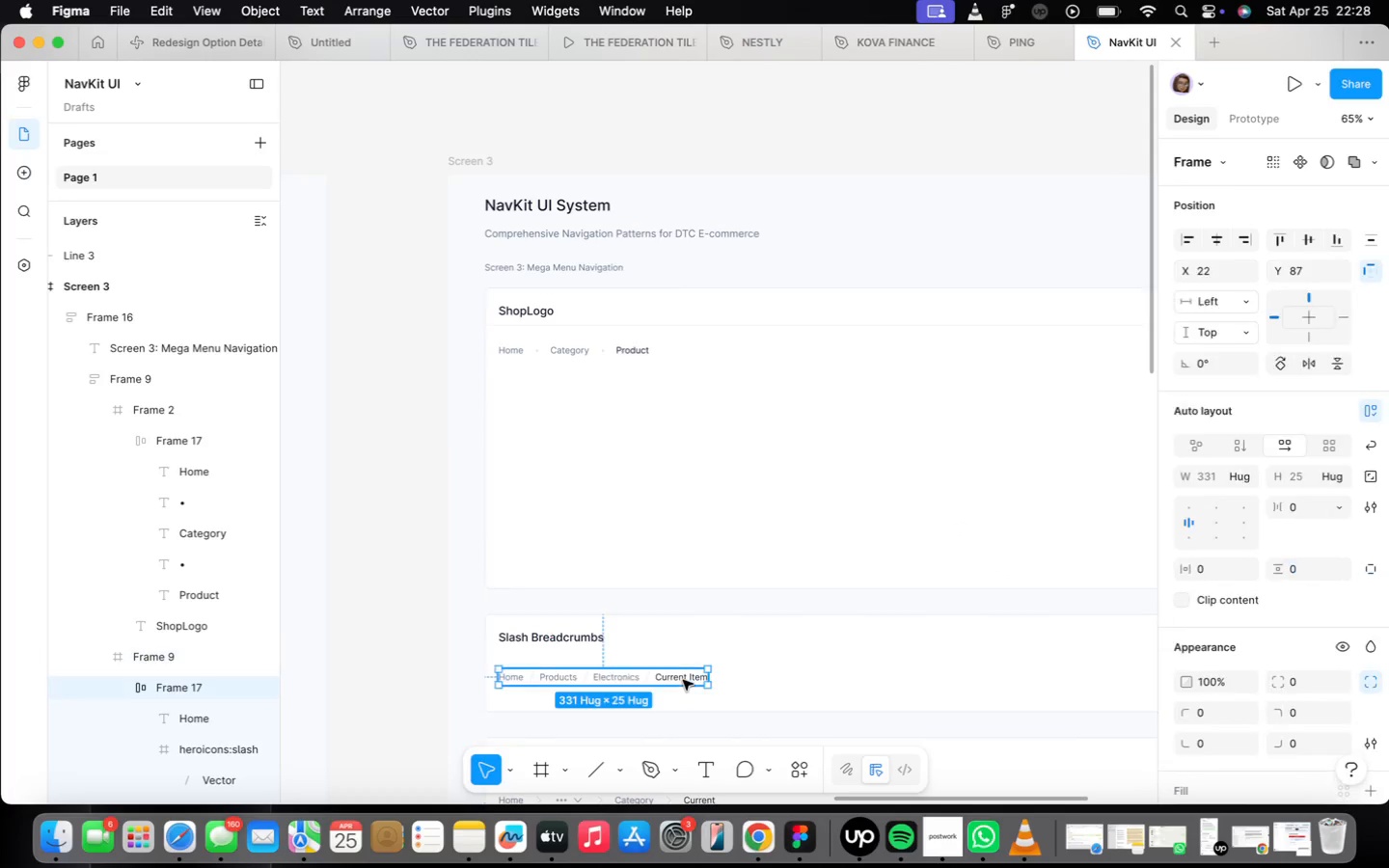 
triple_click([683, 680])
 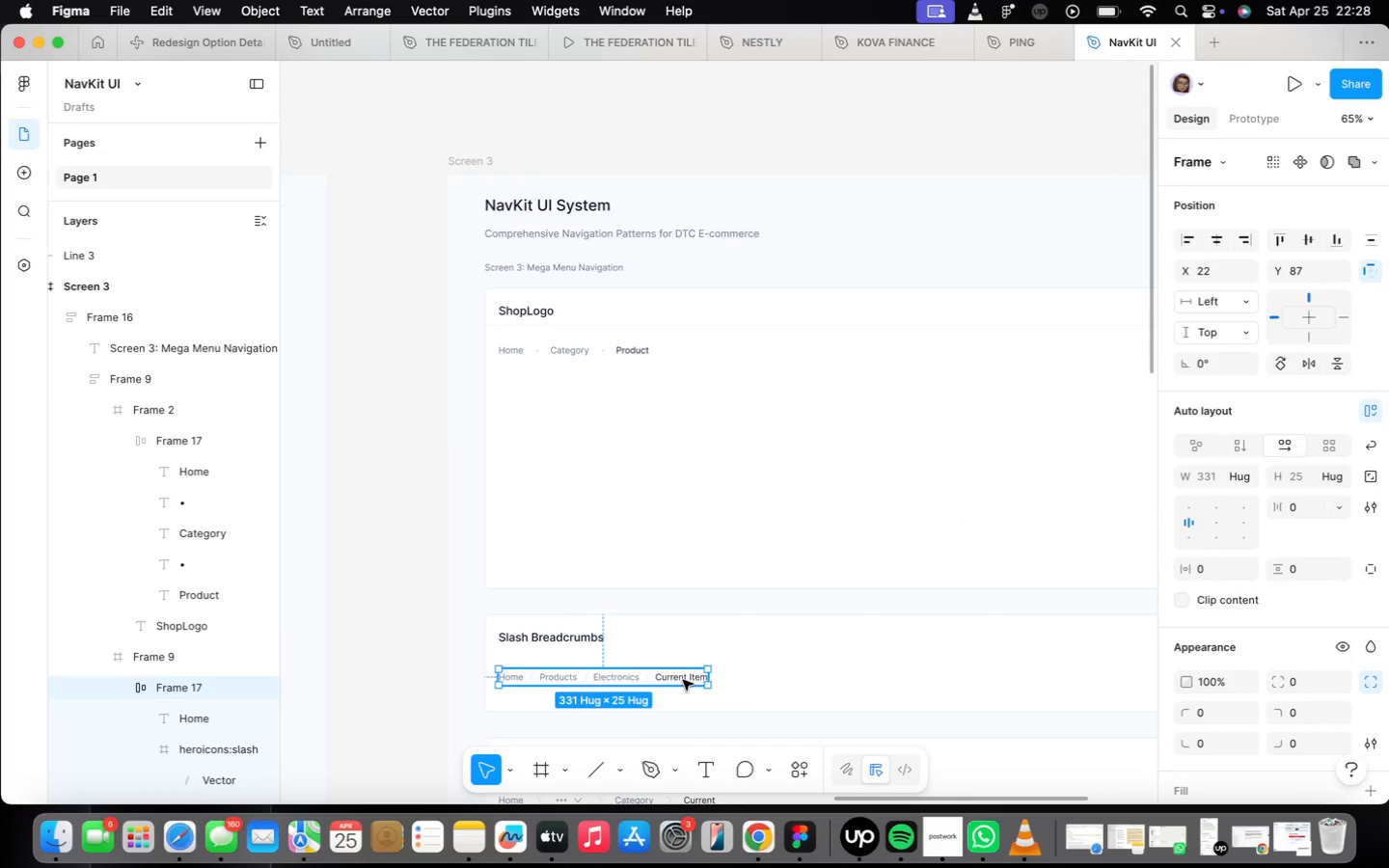 
triple_click([683, 680])
 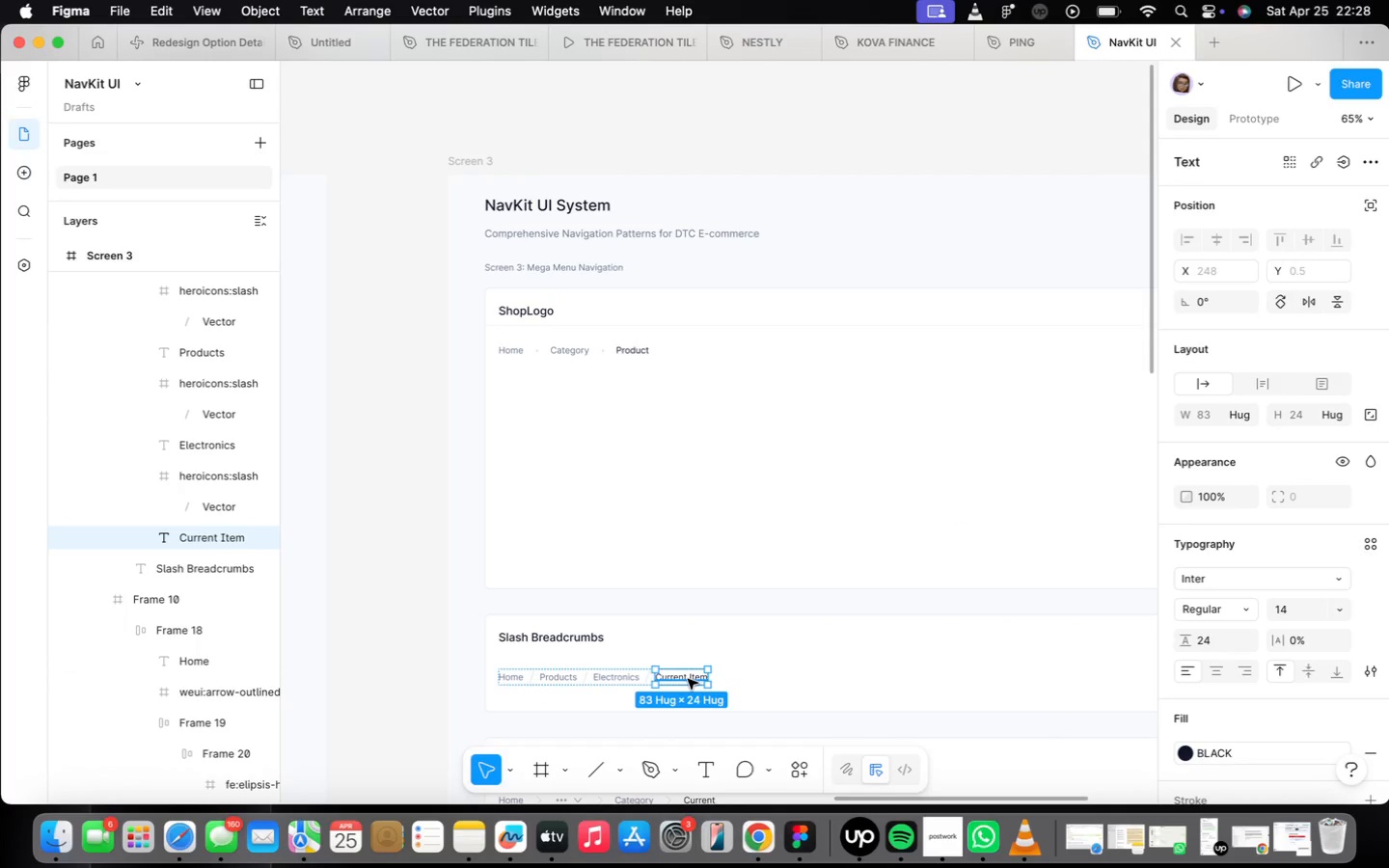 
left_click_drag(start_coordinate=[688, 679], to_coordinate=[1009, 312])
 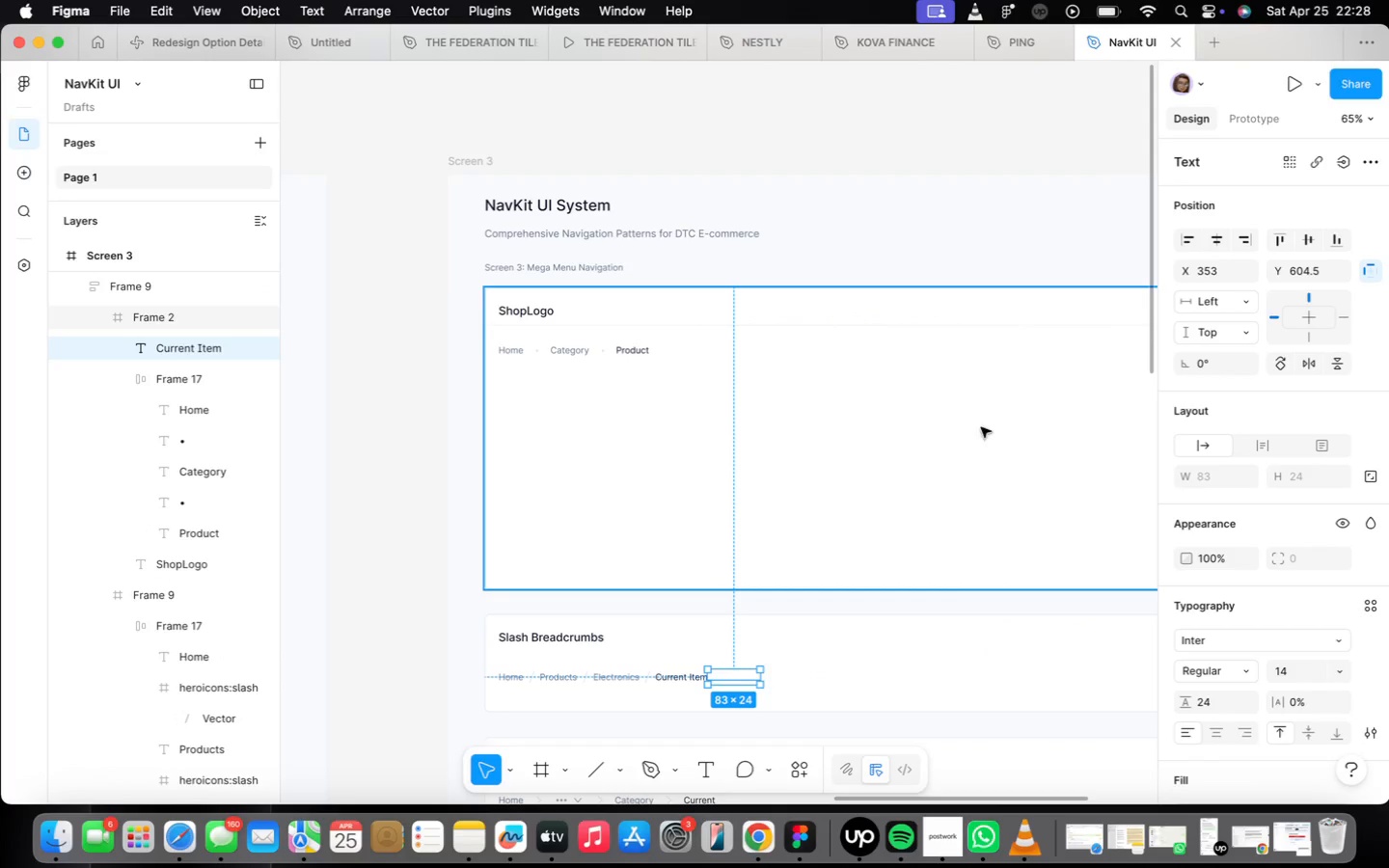 
hold_key(key=OptionLeft, duration=1.46)
 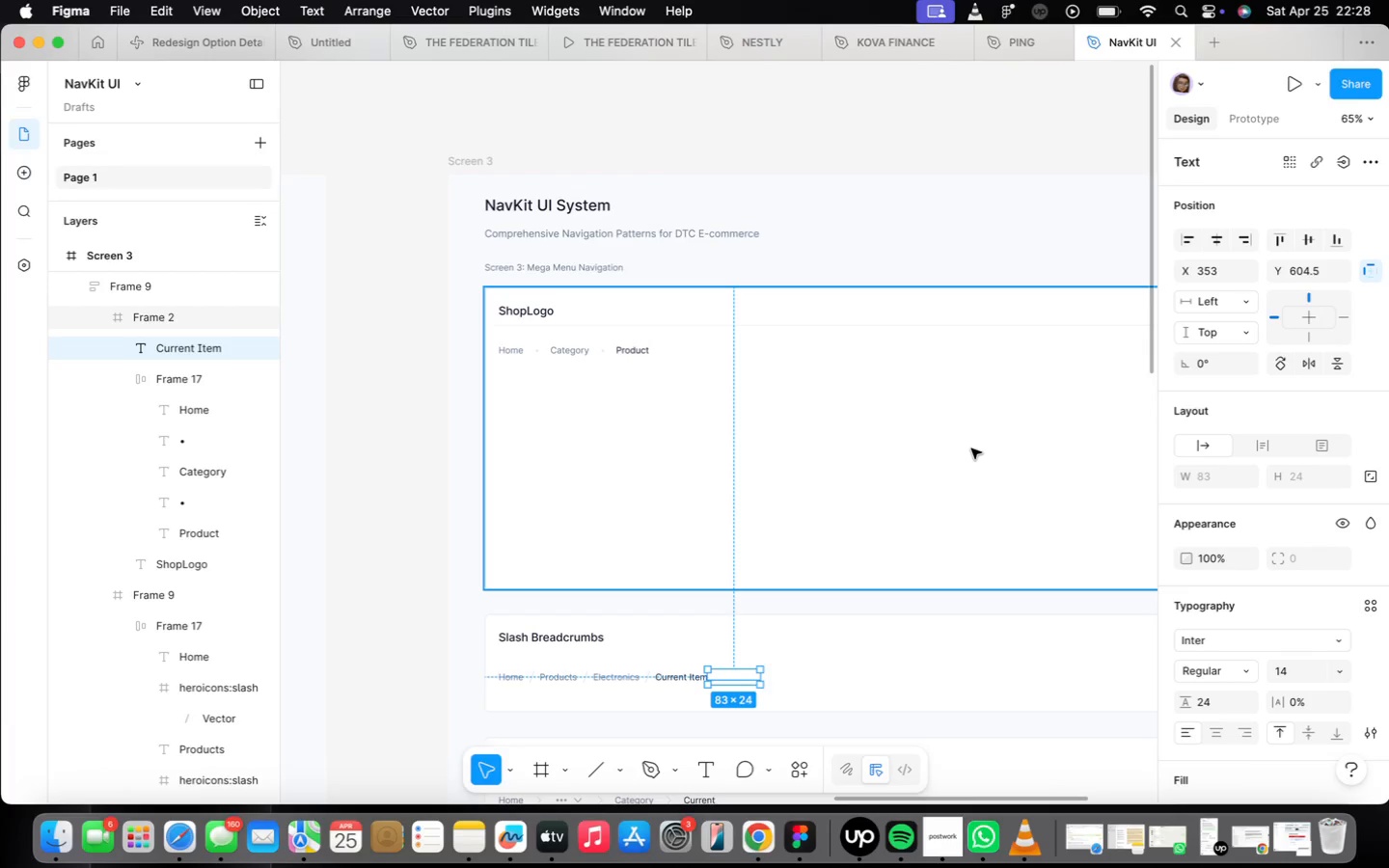 
wait(8.08)
 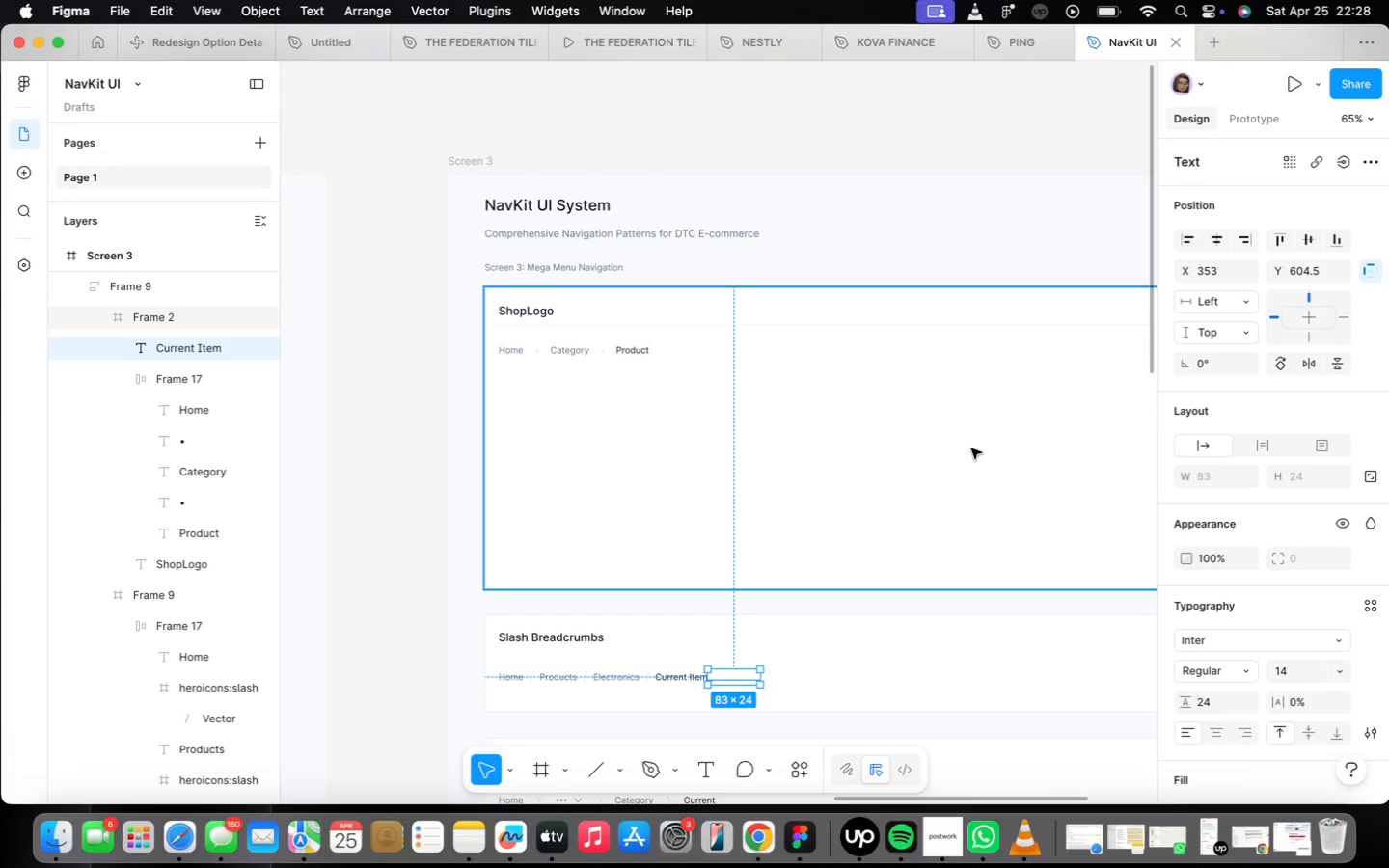 
left_click_drag(start_coordinate=[721, 675], to_coordinate=[783, 308])
 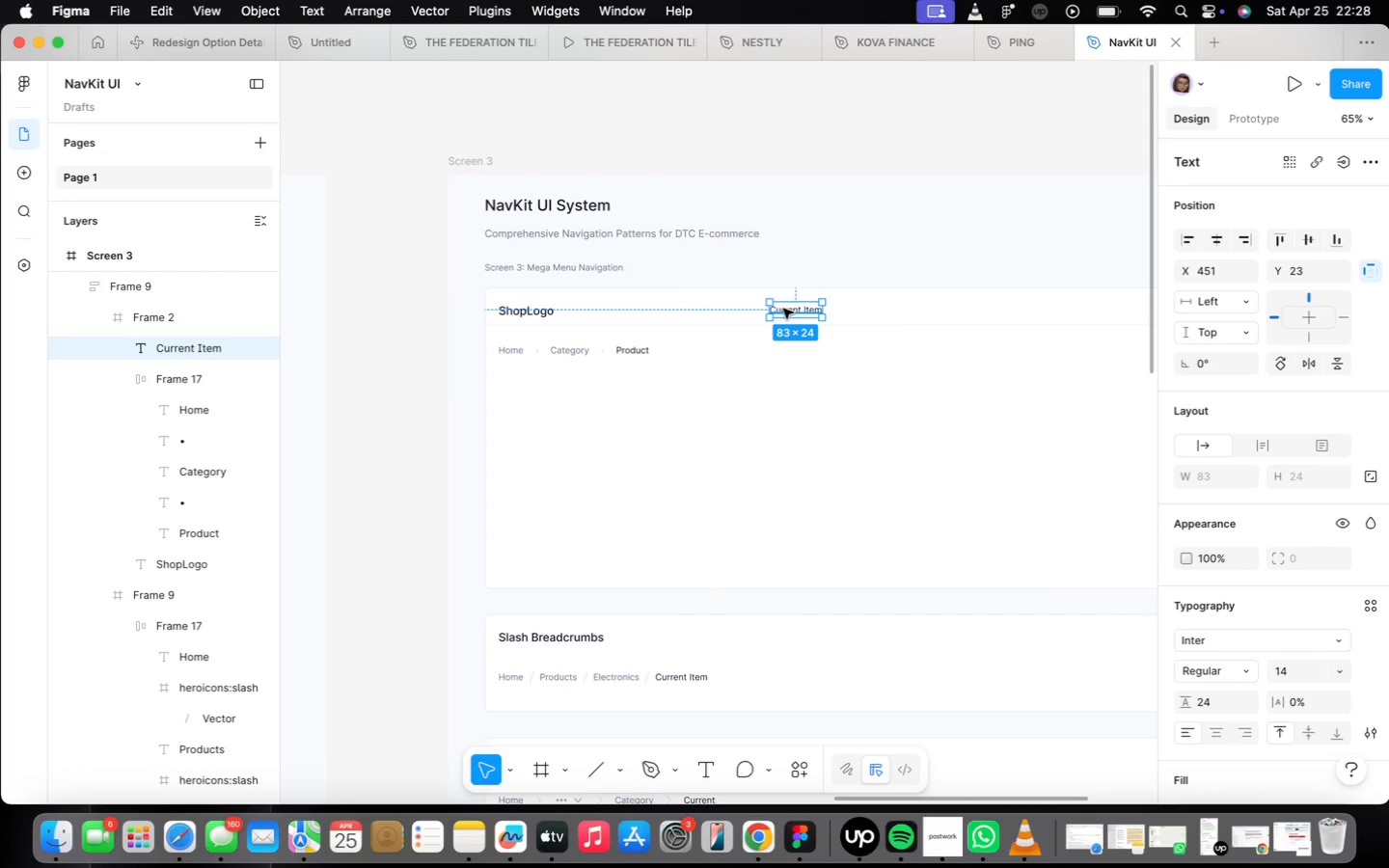 
left_click([783, 309])
 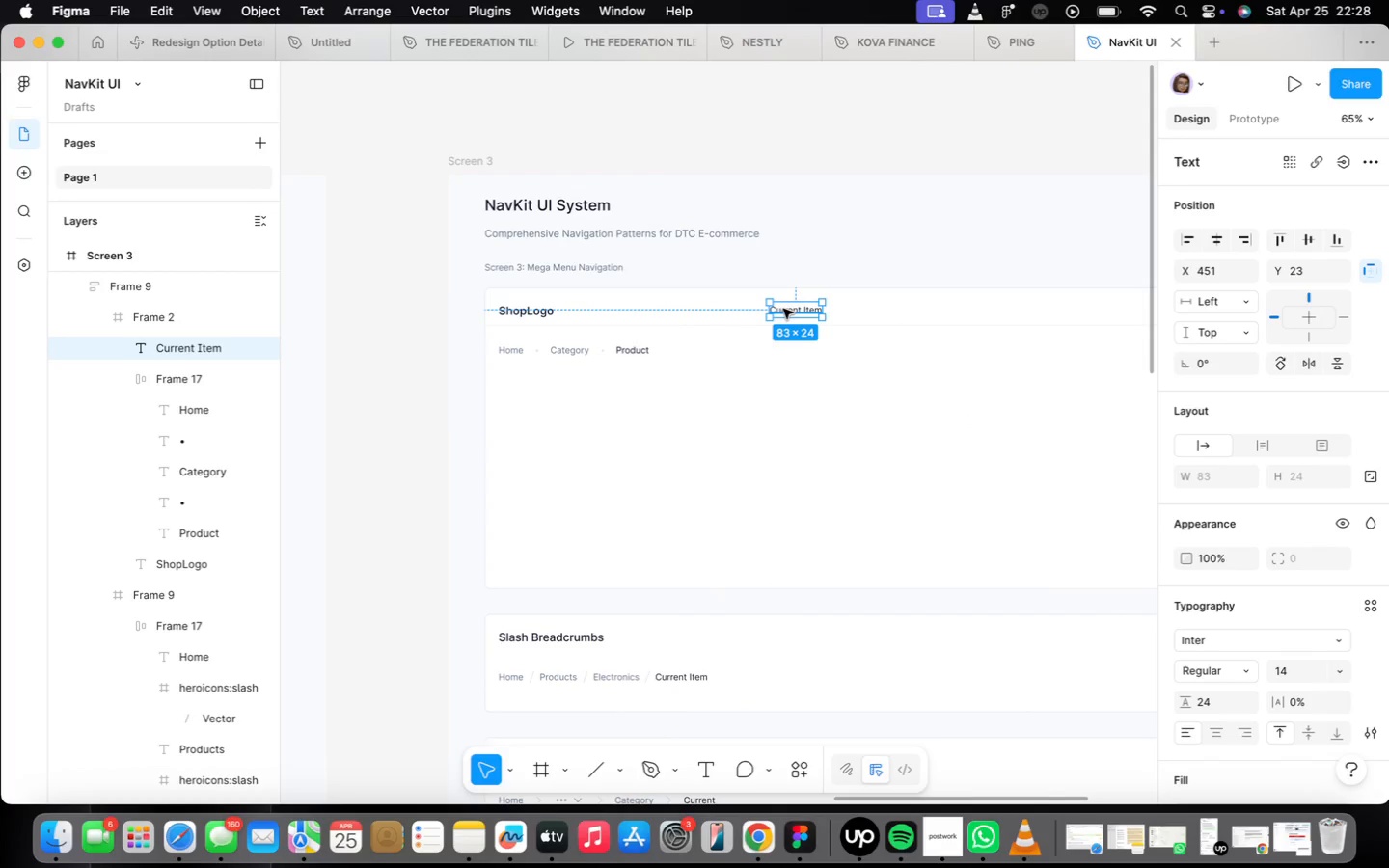 
type(Products)
 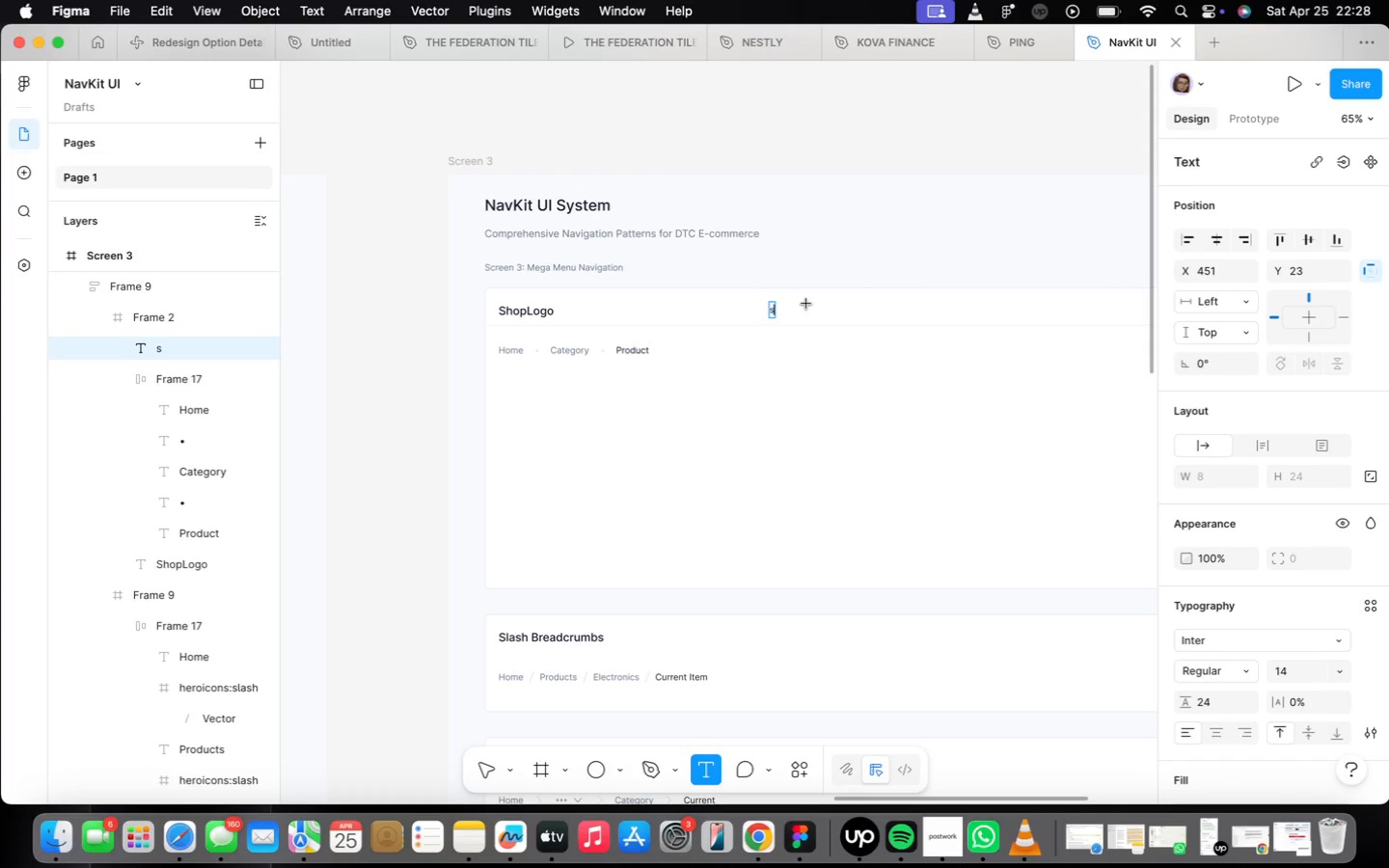 
key(Backspace)
type(Products)
 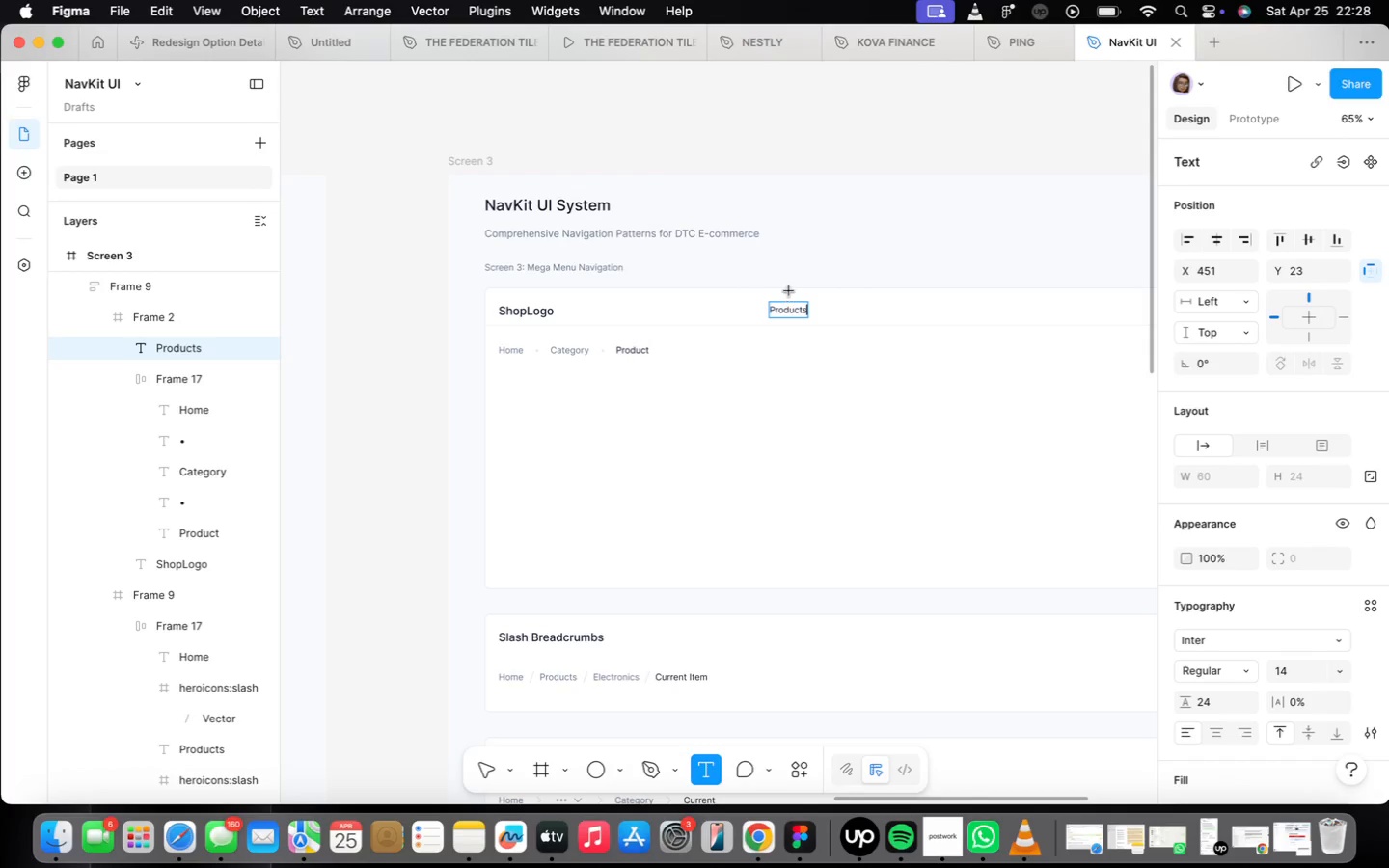 
scroll: coordinate [793, 291], scroll_direction: up, amount: 13.0
 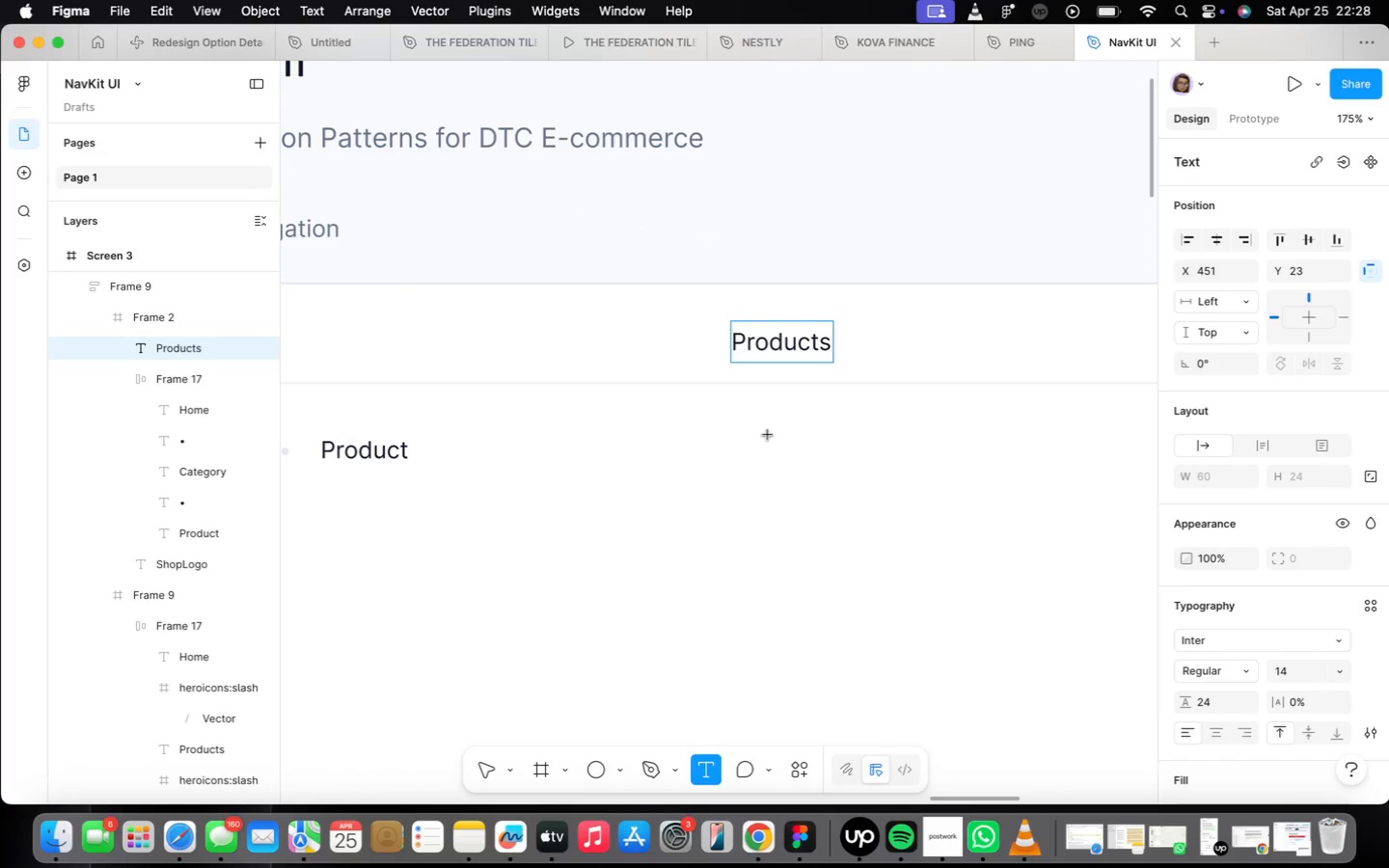 
left_click([768, 435])
 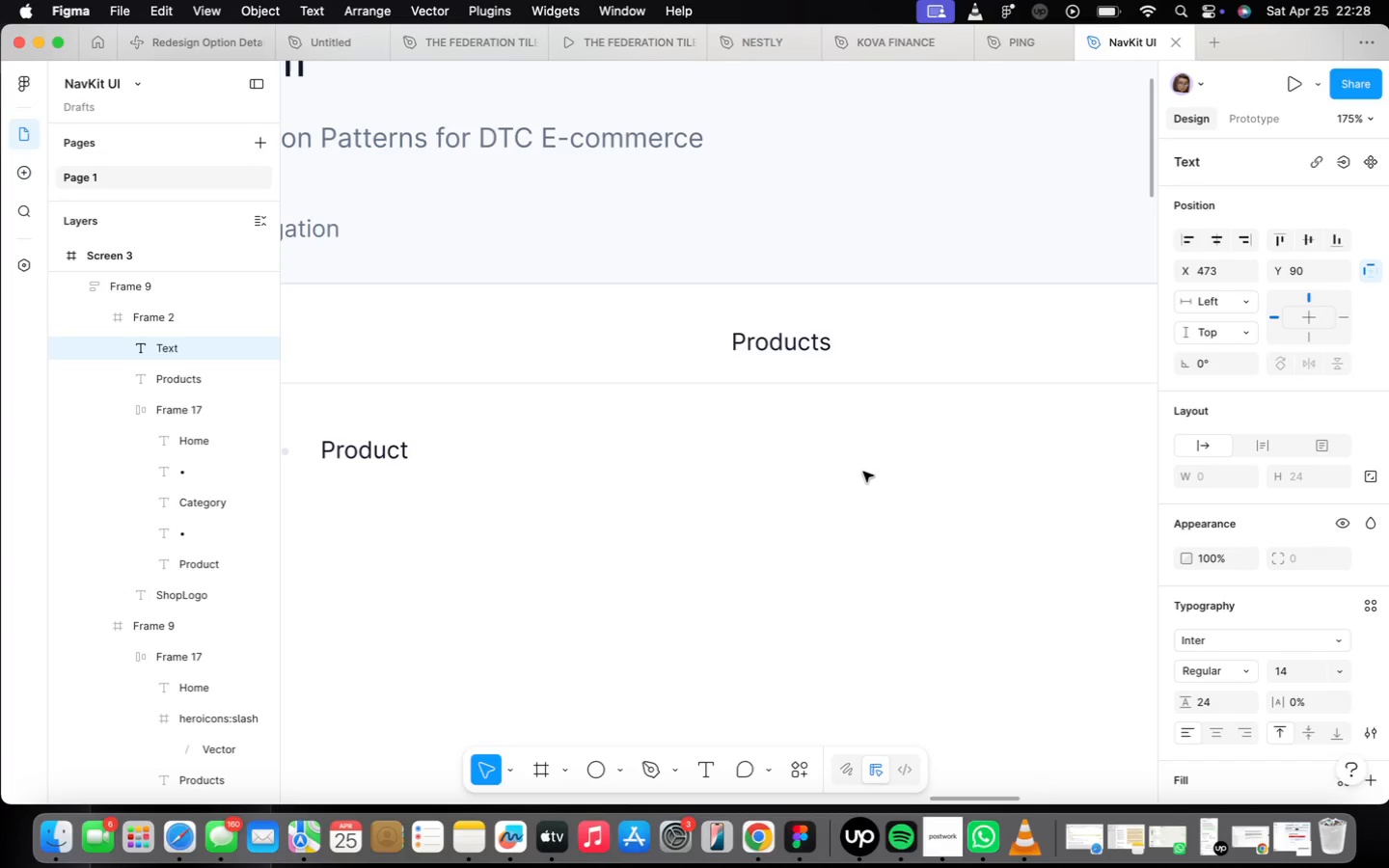 
left_click([863, 472])
 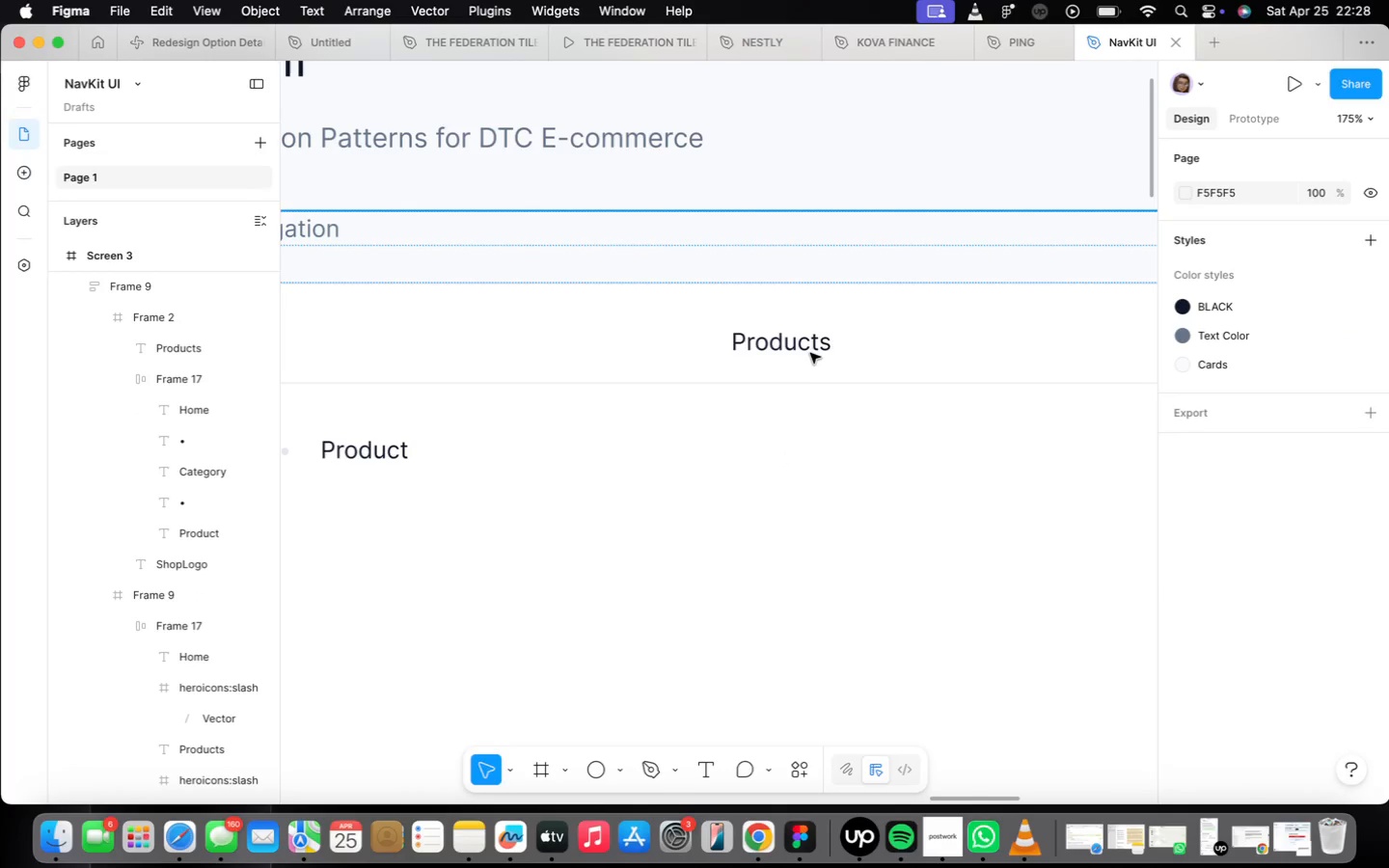 
left_click([812, 340])
 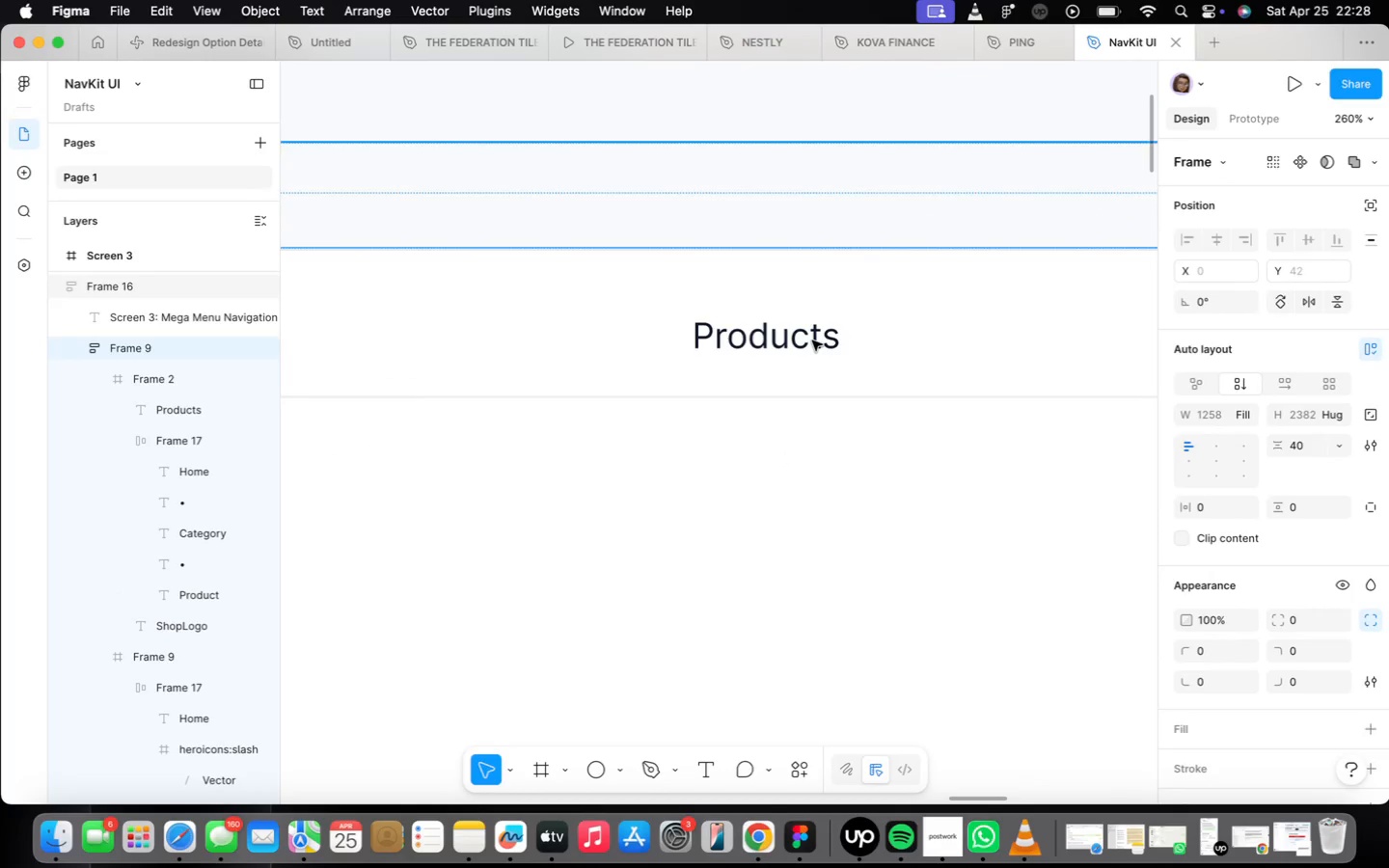 
scroll: coordinate [813, 352], scroll_direction: up, amount: 4.0
 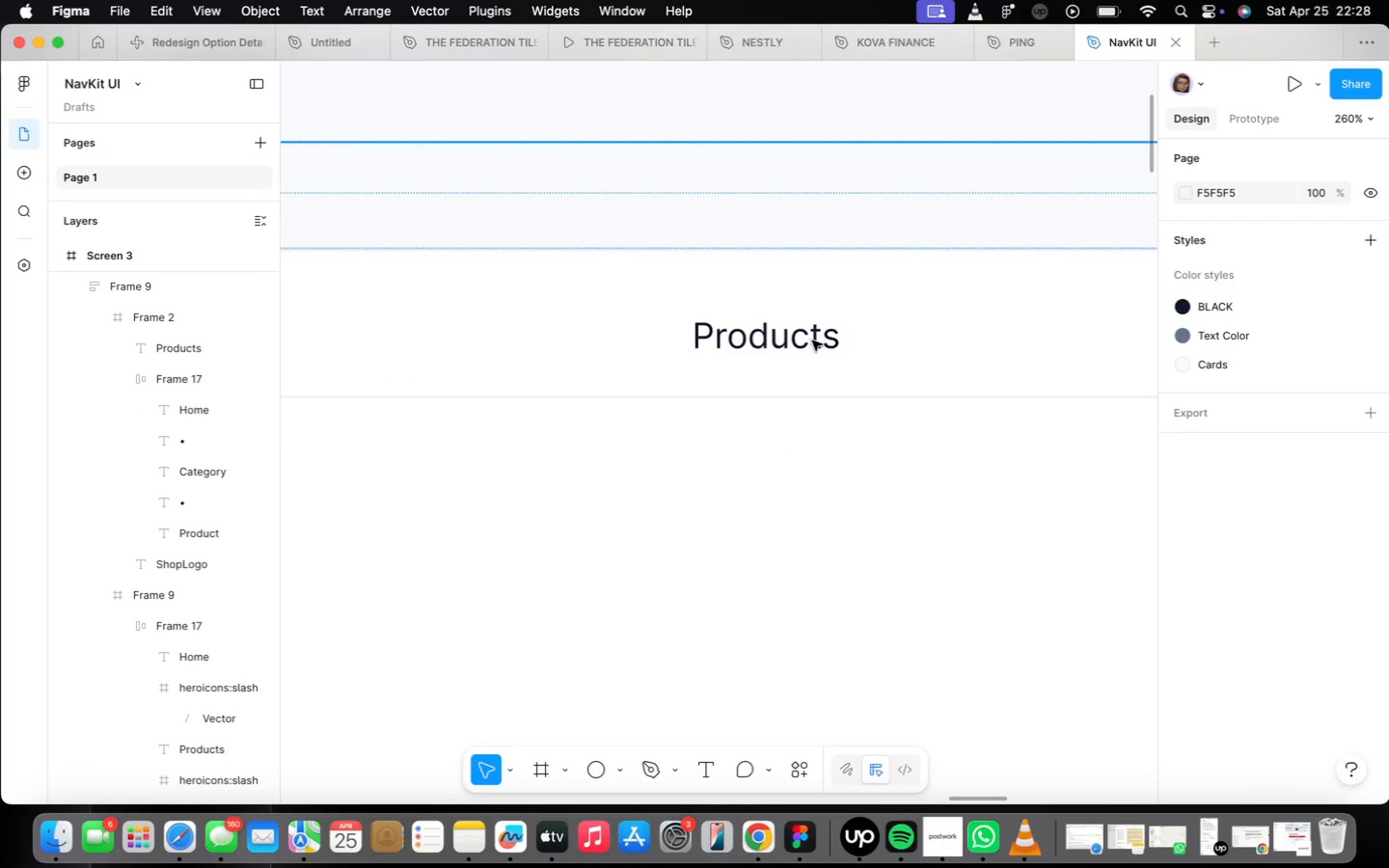 
double_click([812, 340])
 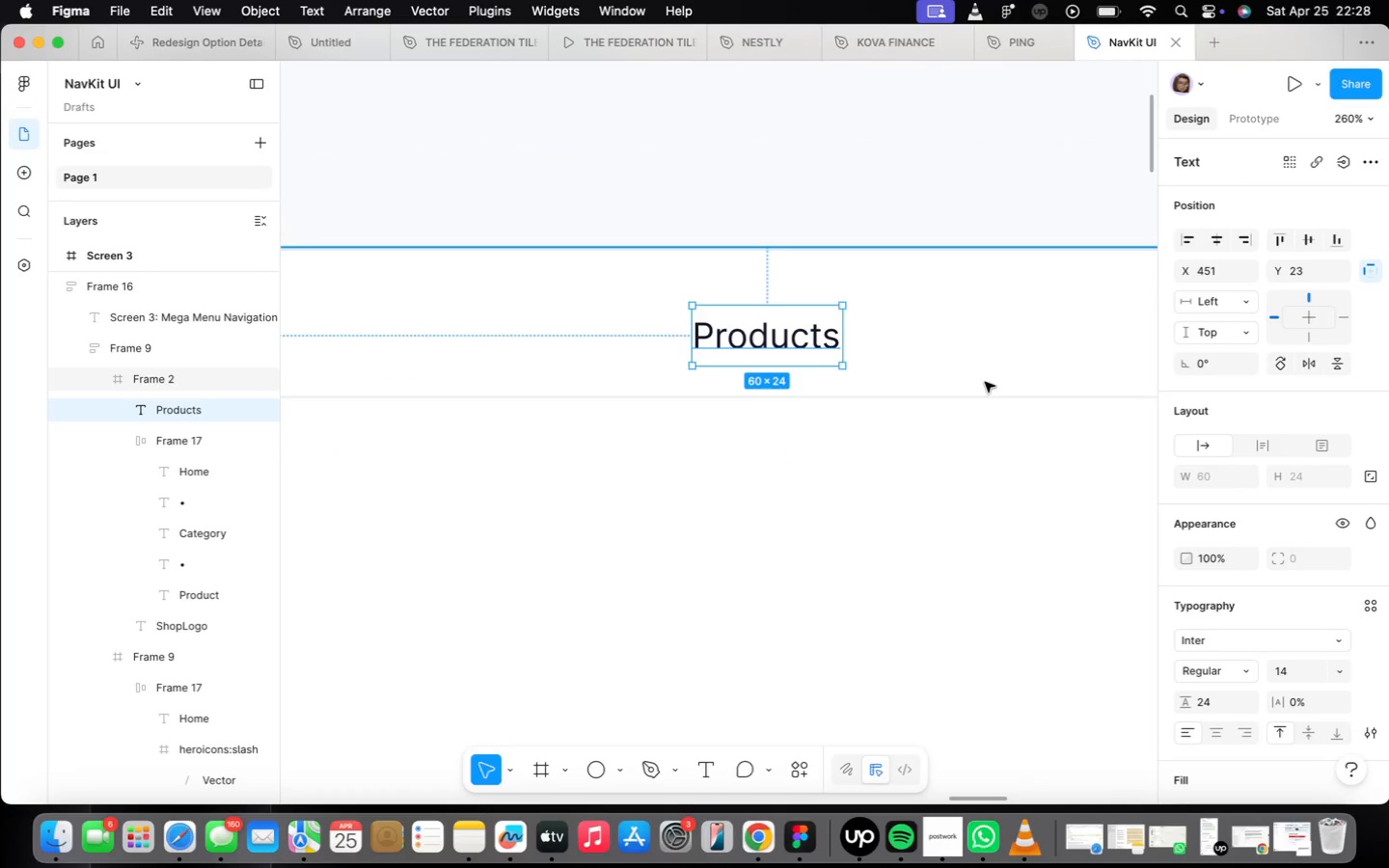 
left_click([723, 492])
 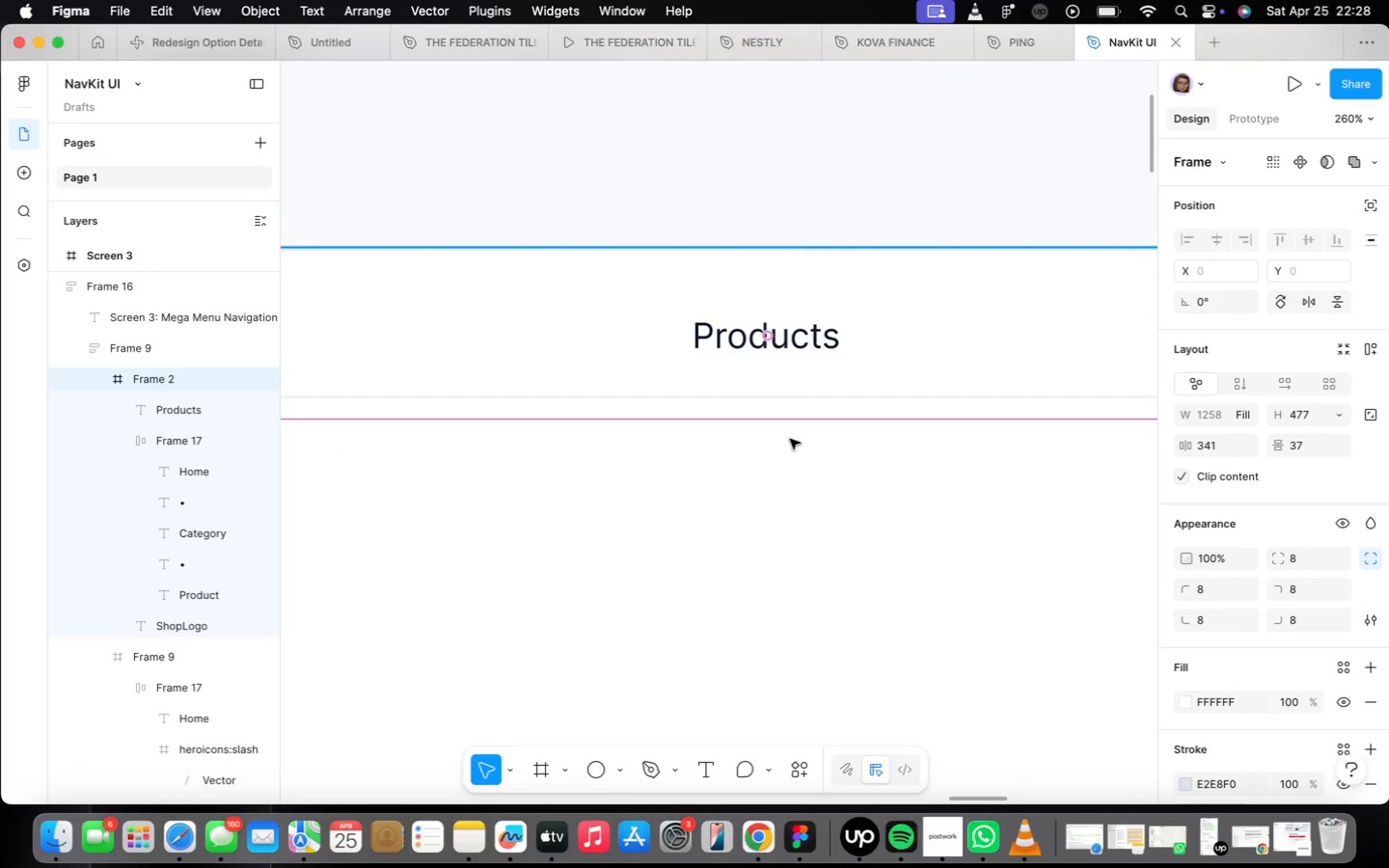 
scroll: coordinate [798, 430], scroll_direction: up, amount: 7.0
 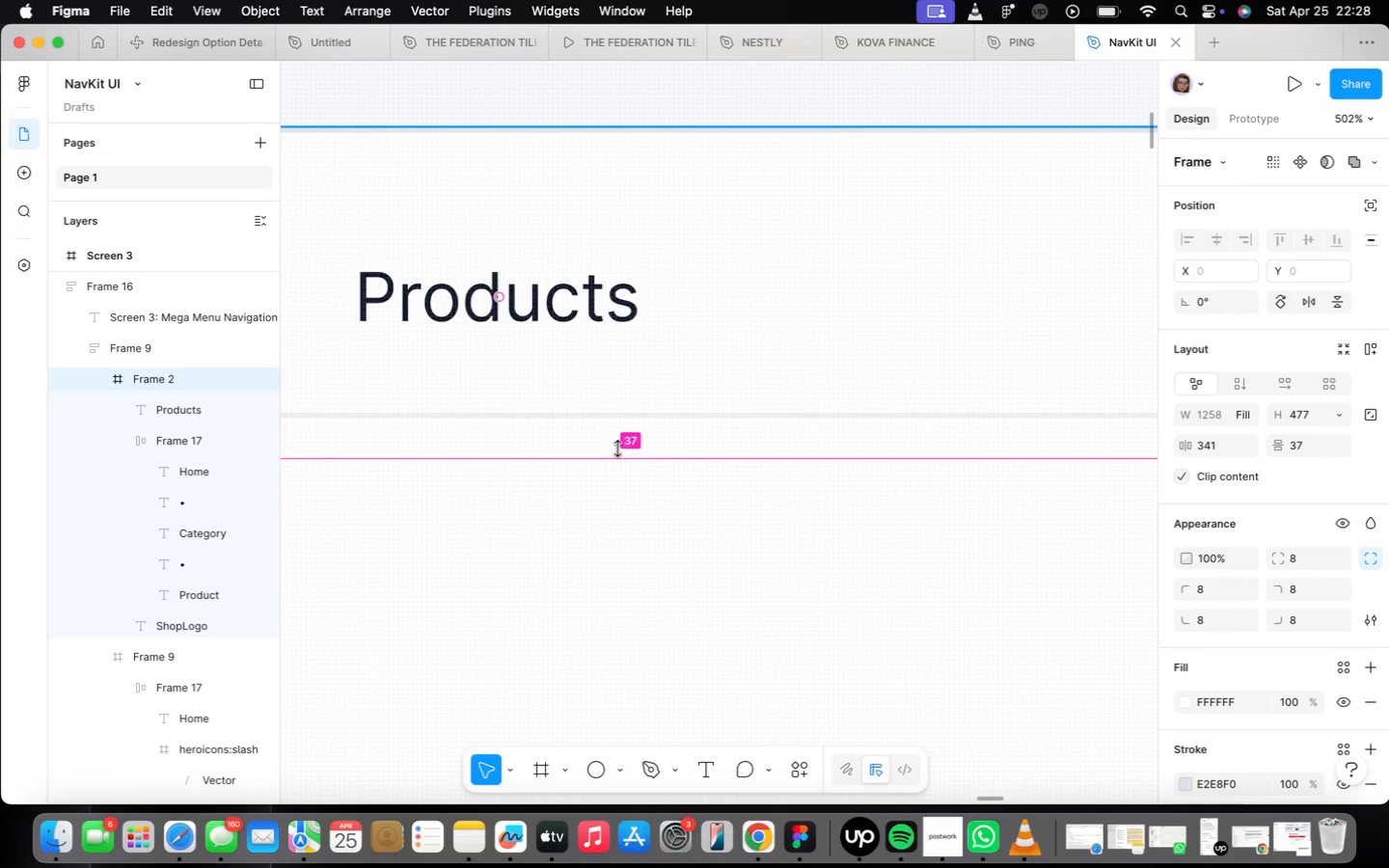 
scroll: coordinate [640, 422], scroll_direction: down, amount: 9.0
 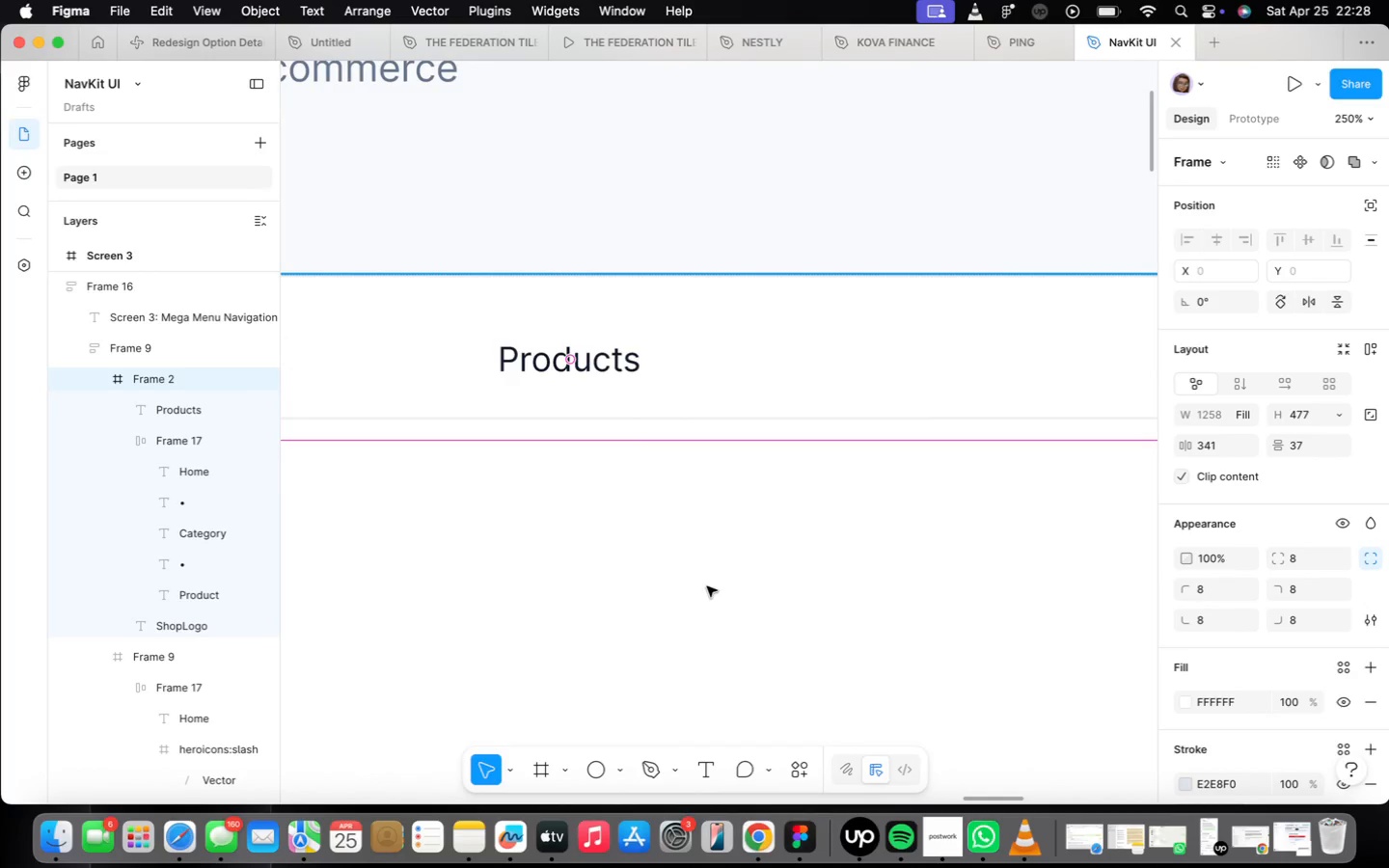 
right_click([705, 576])
 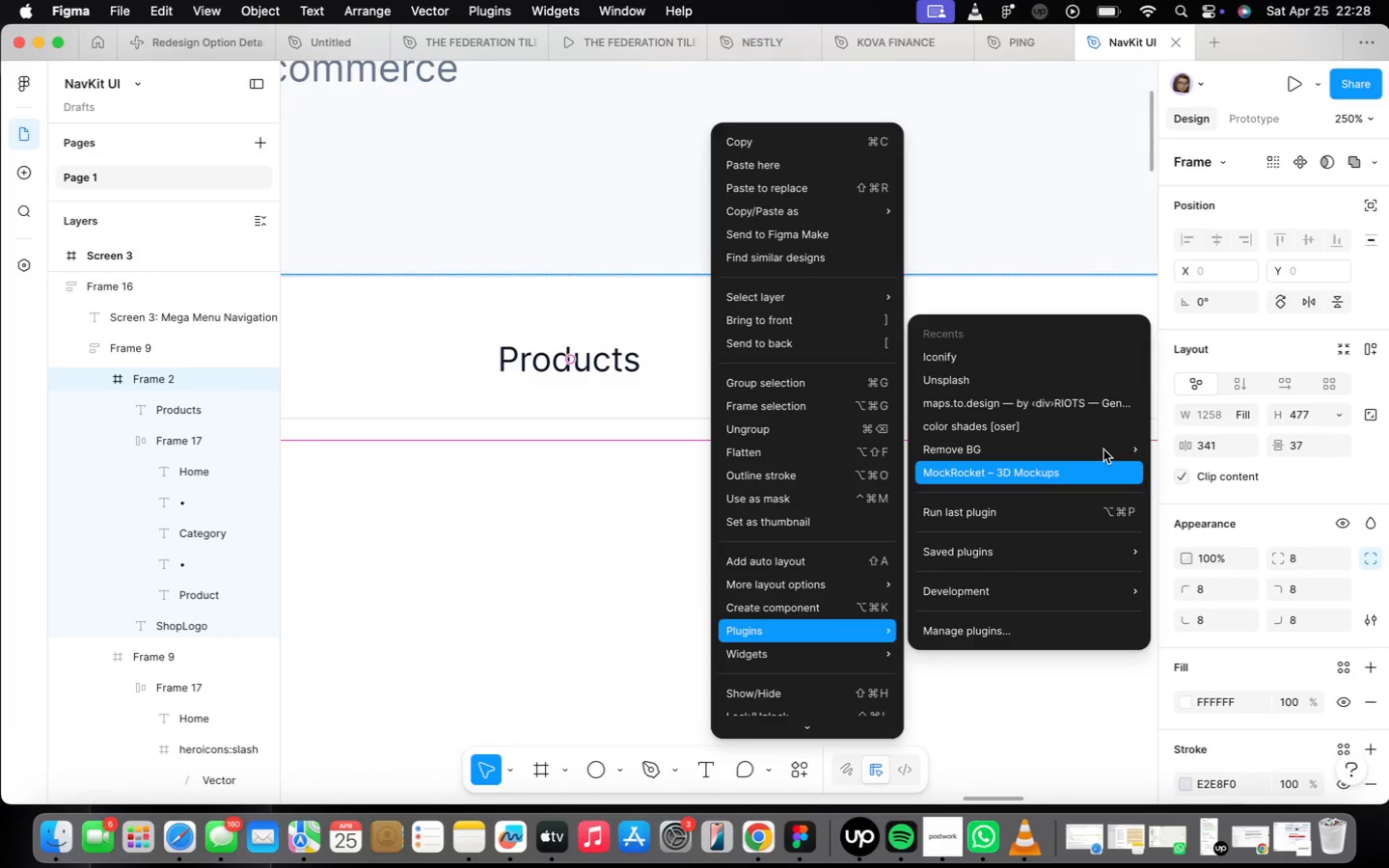 
left_click([1023, 354])
 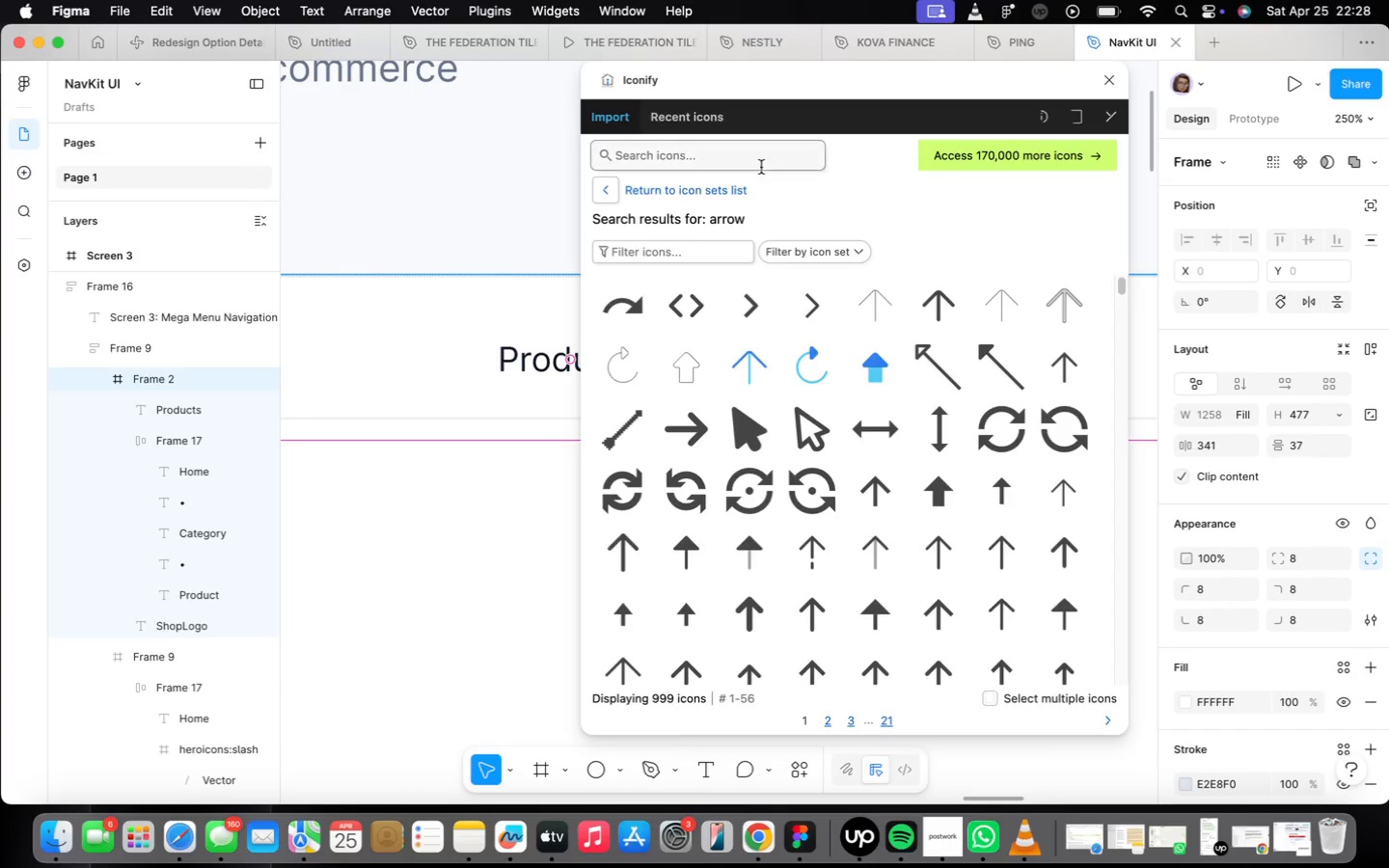 
left_click([757, 164])
 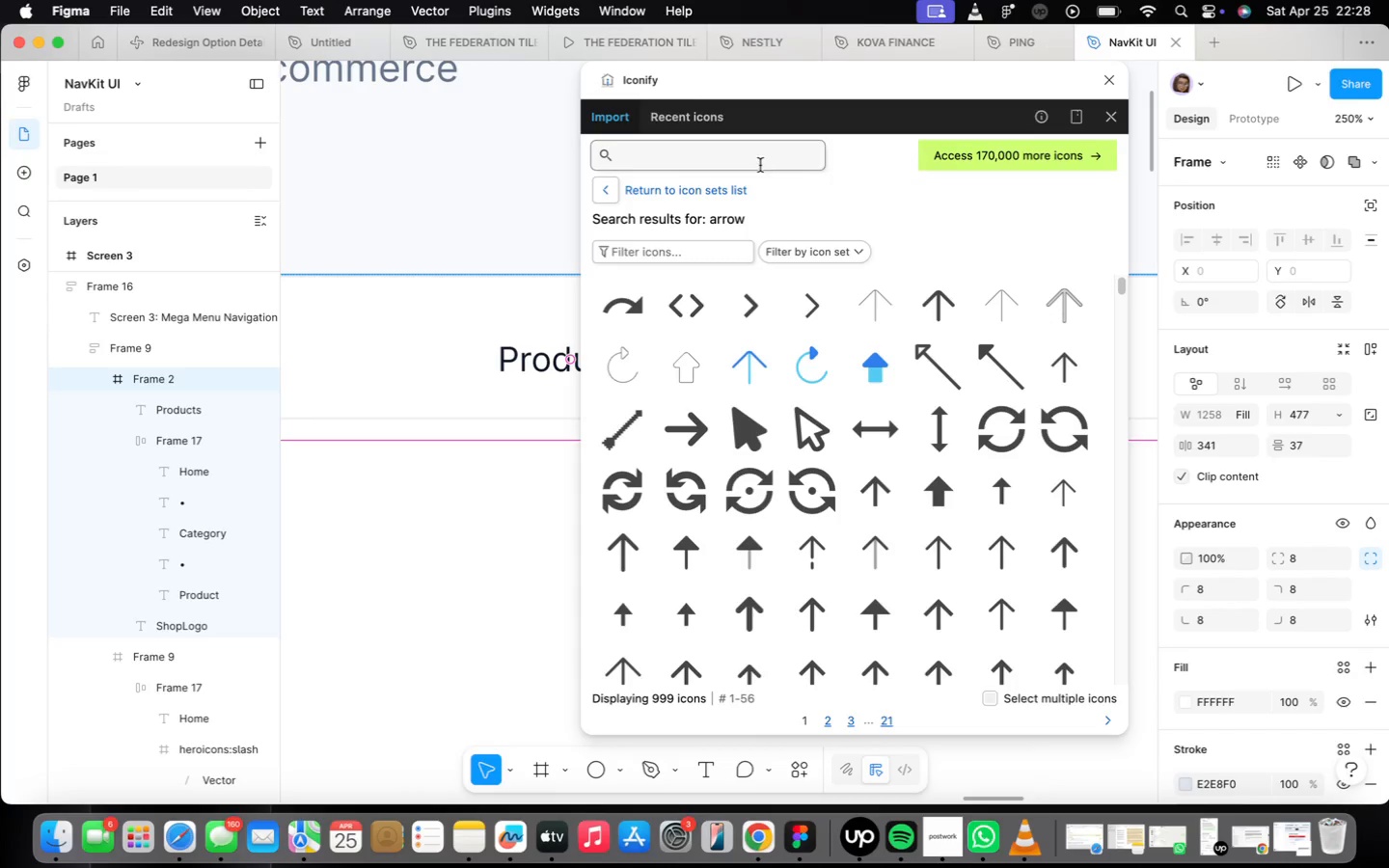 
type(arrow)
 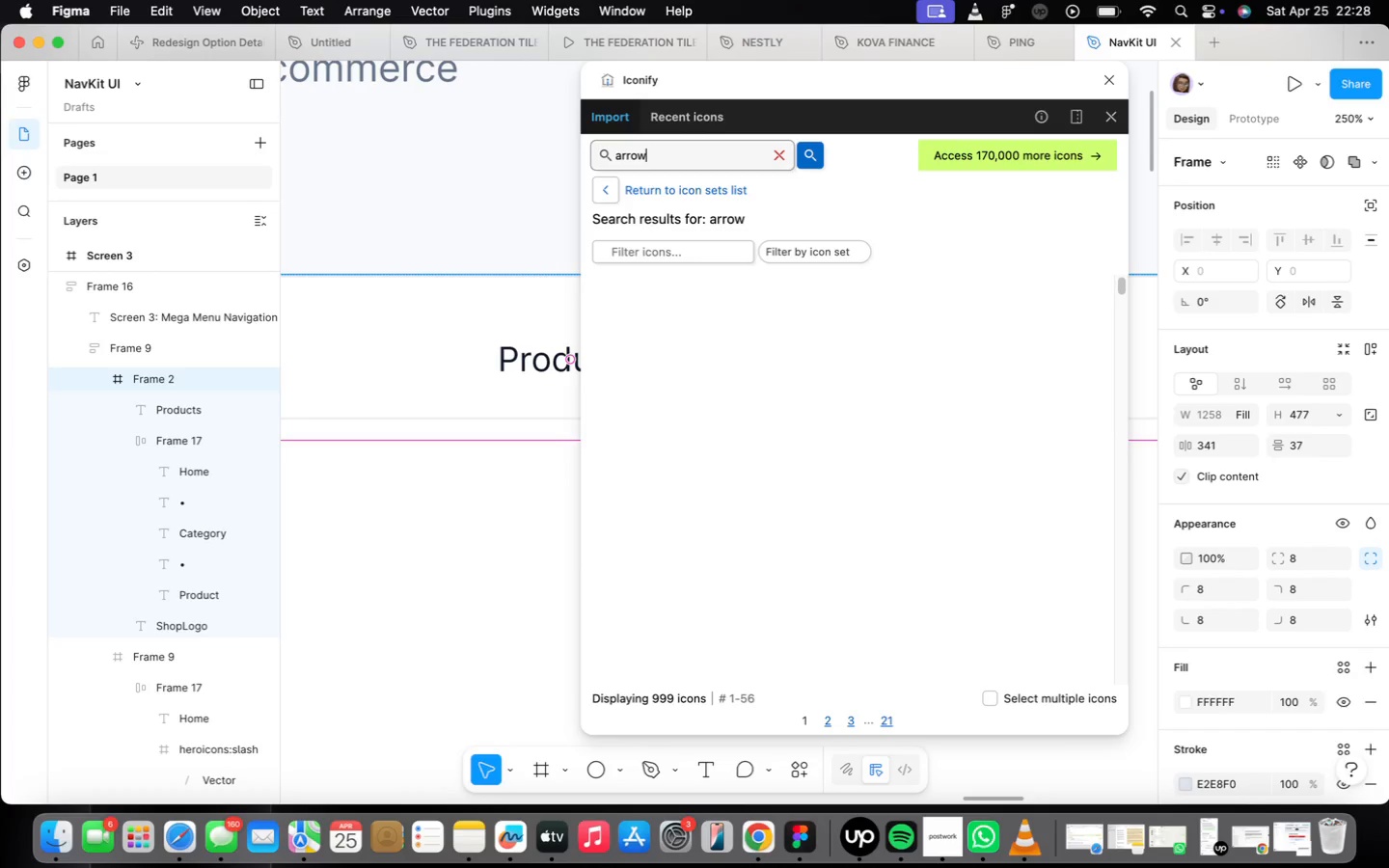 
key(Enter)
 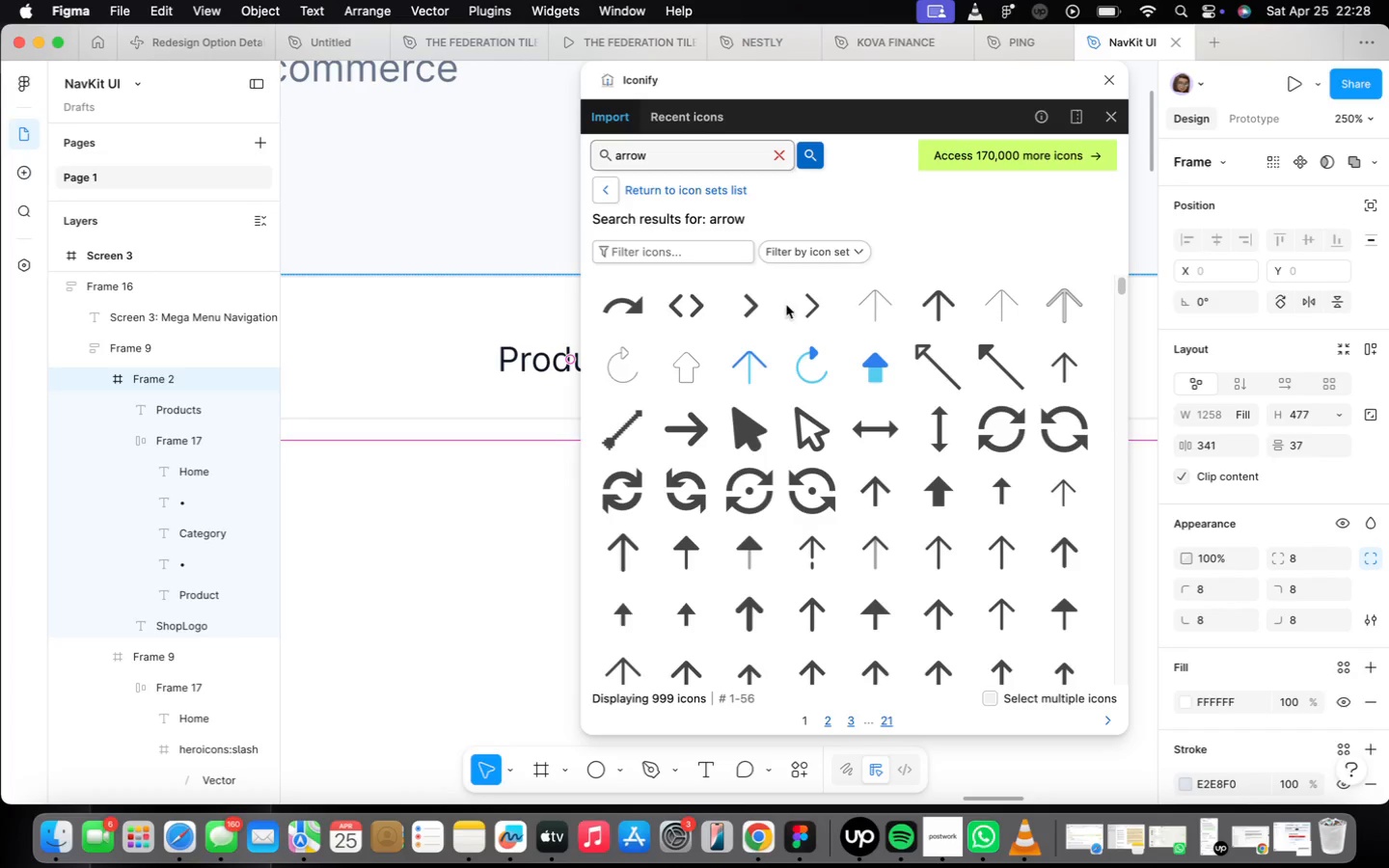 
left_click([796, 300])
 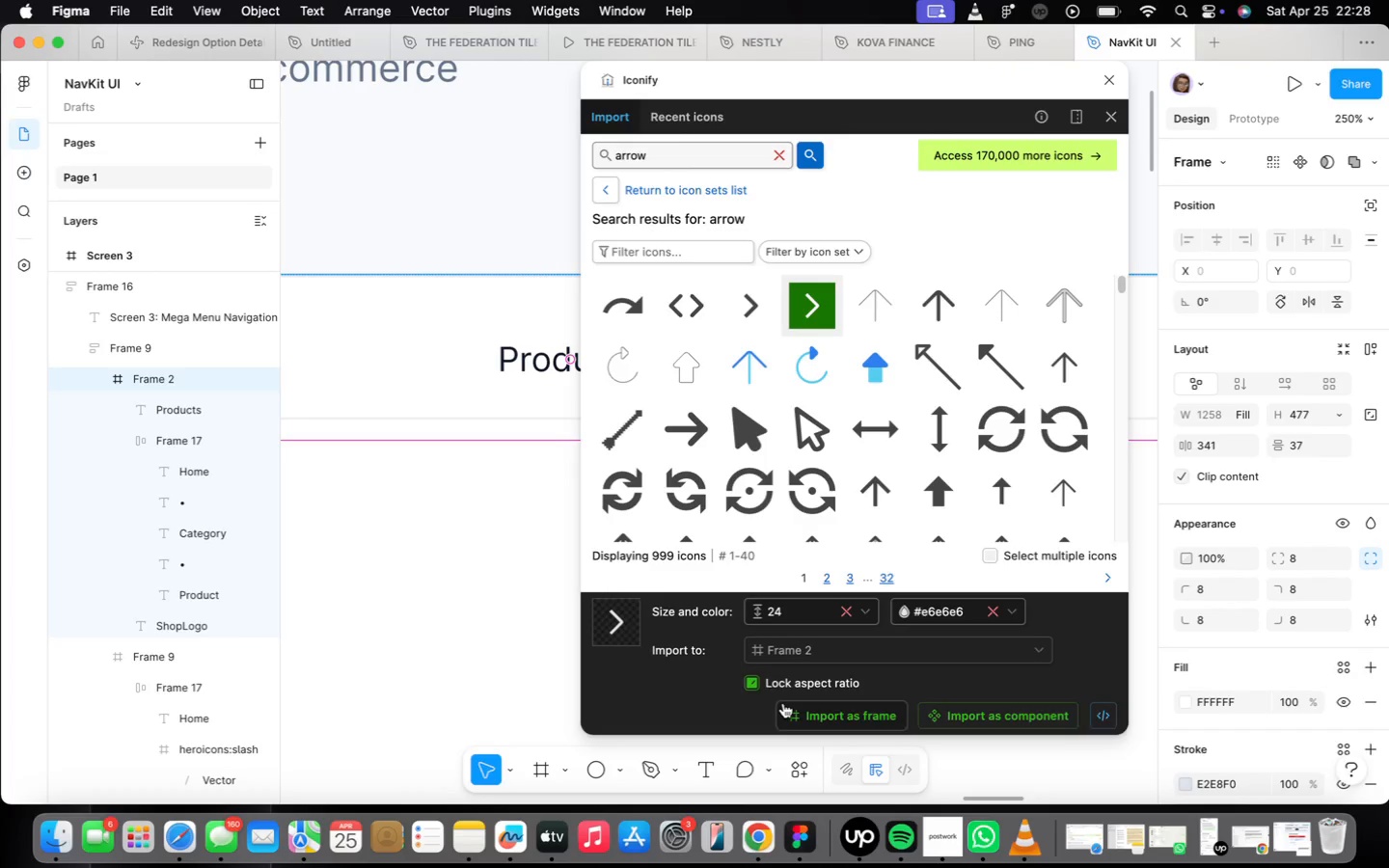 
left_click([795, 710])
 